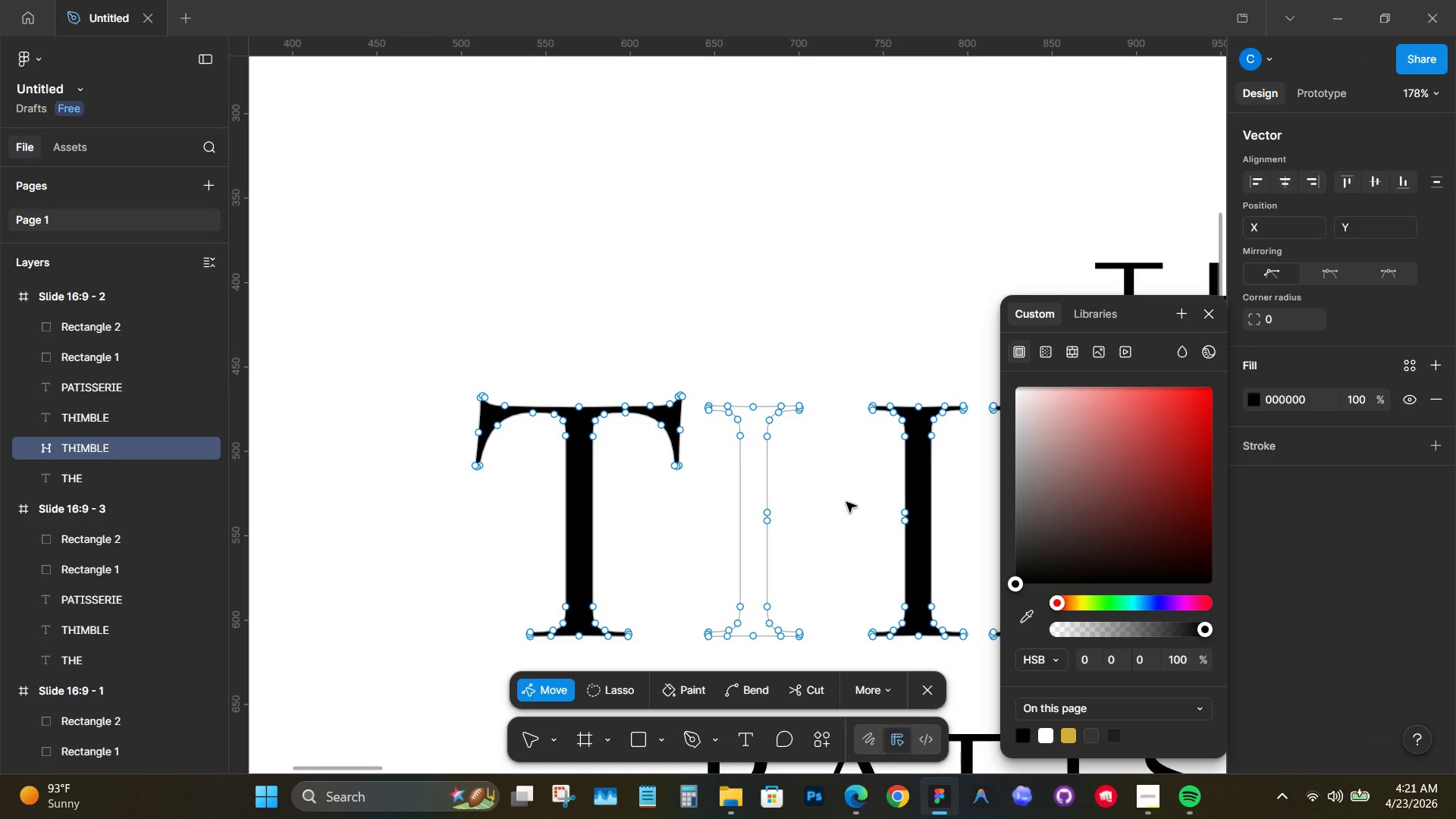 
key(Control+Z)
 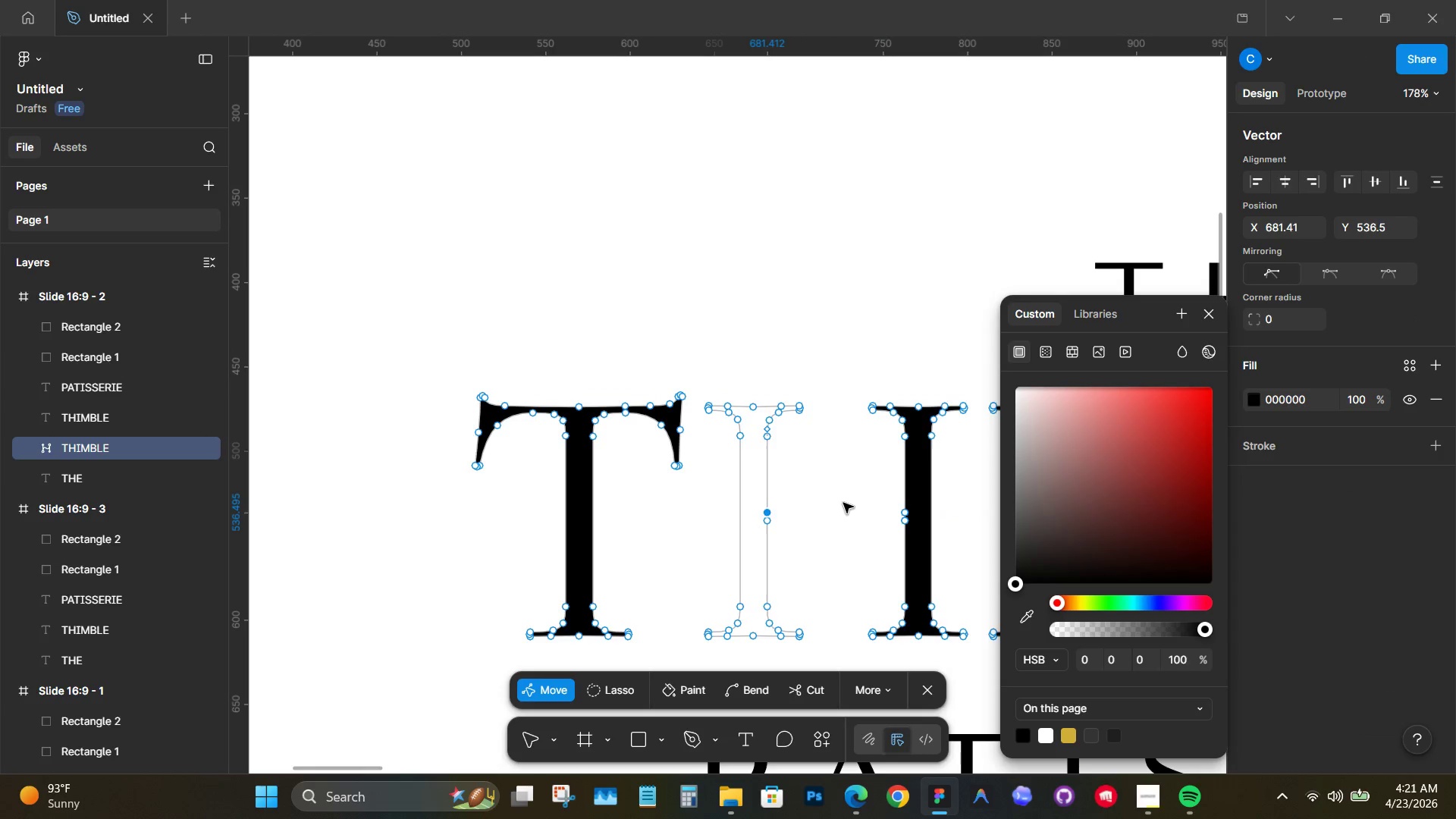 
key(Control+Z)
 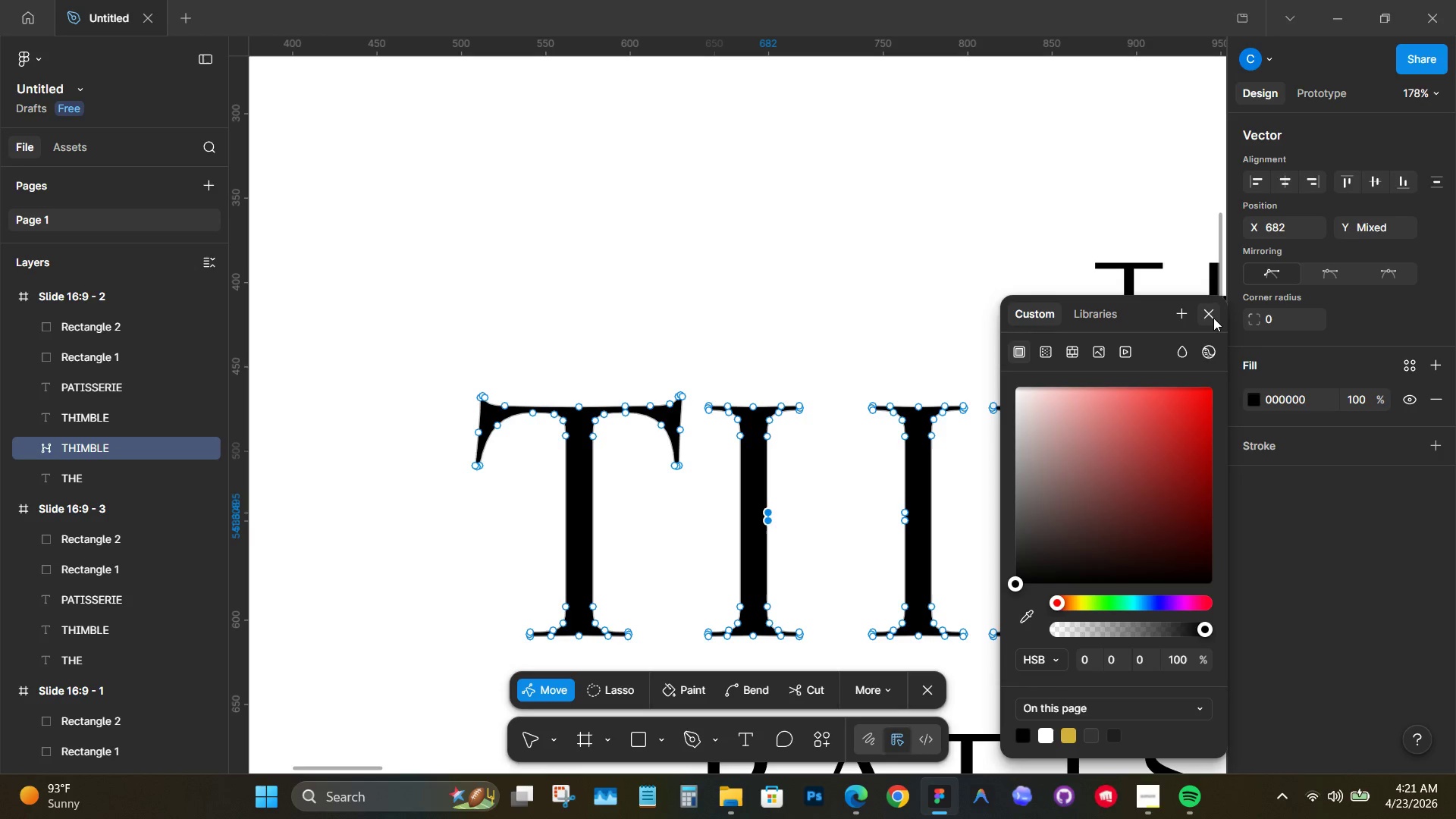 
hold_key(key=ControlLeft, duration=1.78)
scroll: coordinate [694, 419], scroll_direction: up, amount: 26.0
 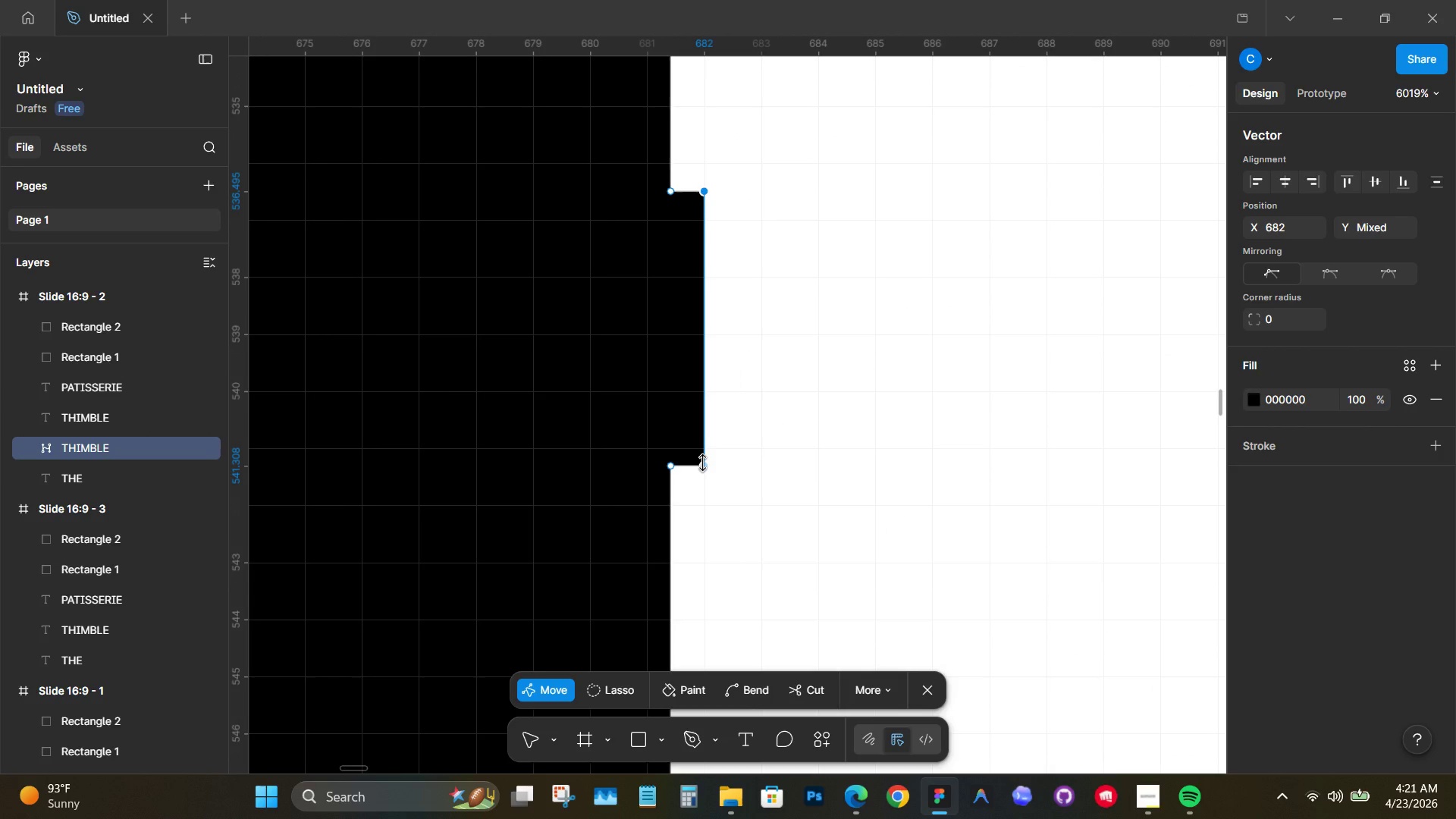 
left_click([727, 441])
 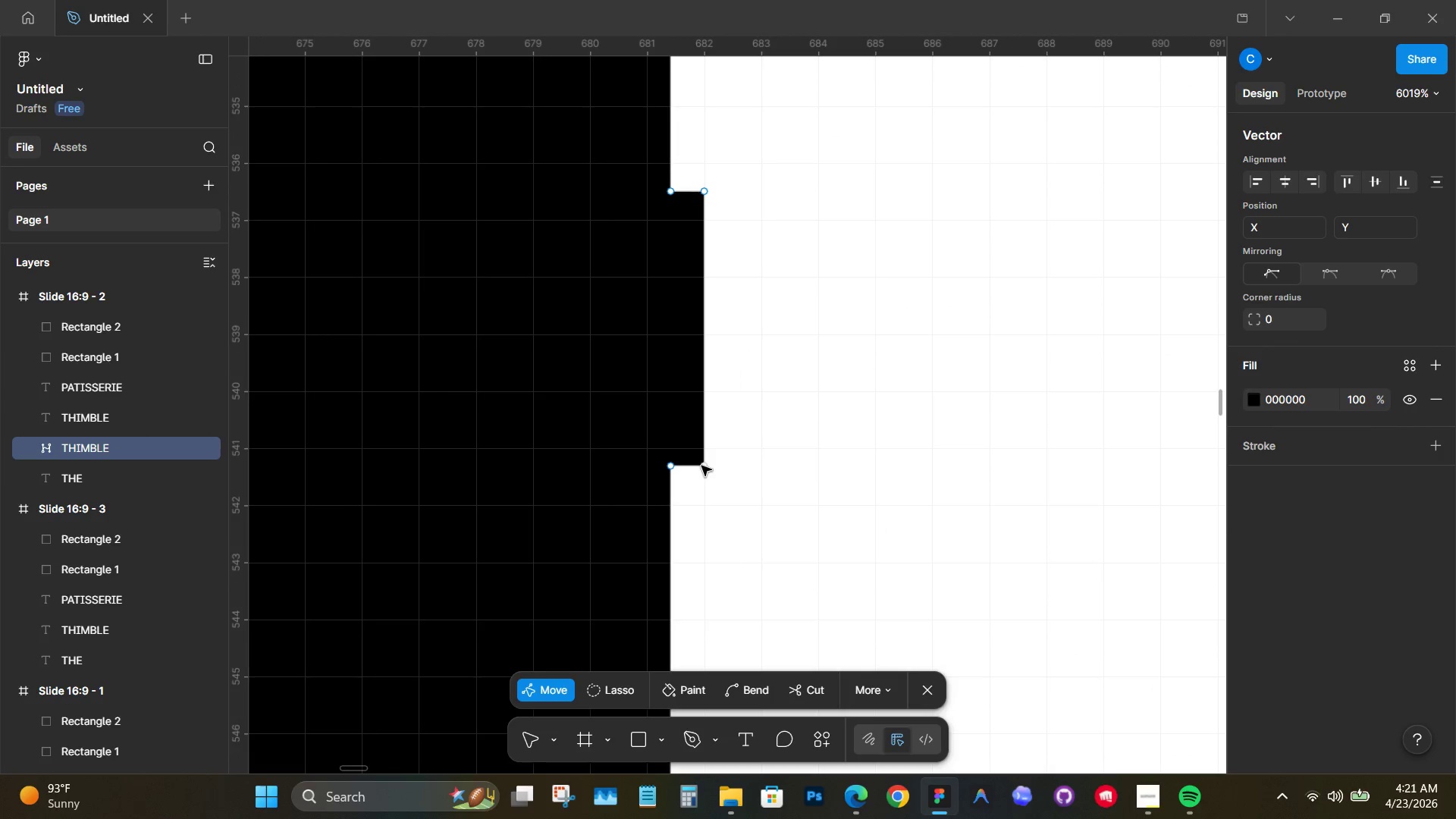 
left_click([701, 466])
 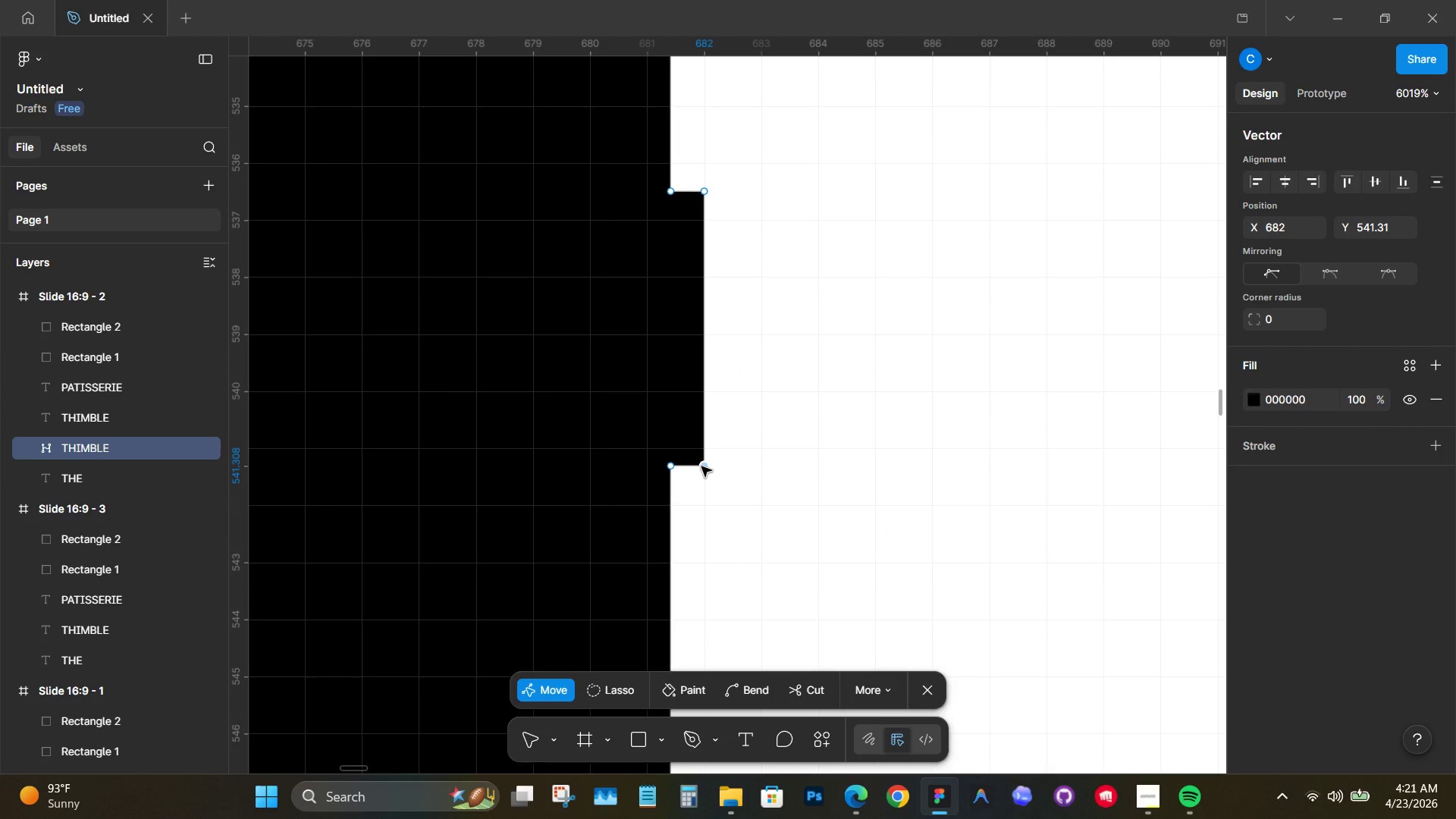 
left_click_drag(start_coordinate=[701, 466], to_coordinate=[672, 396])
 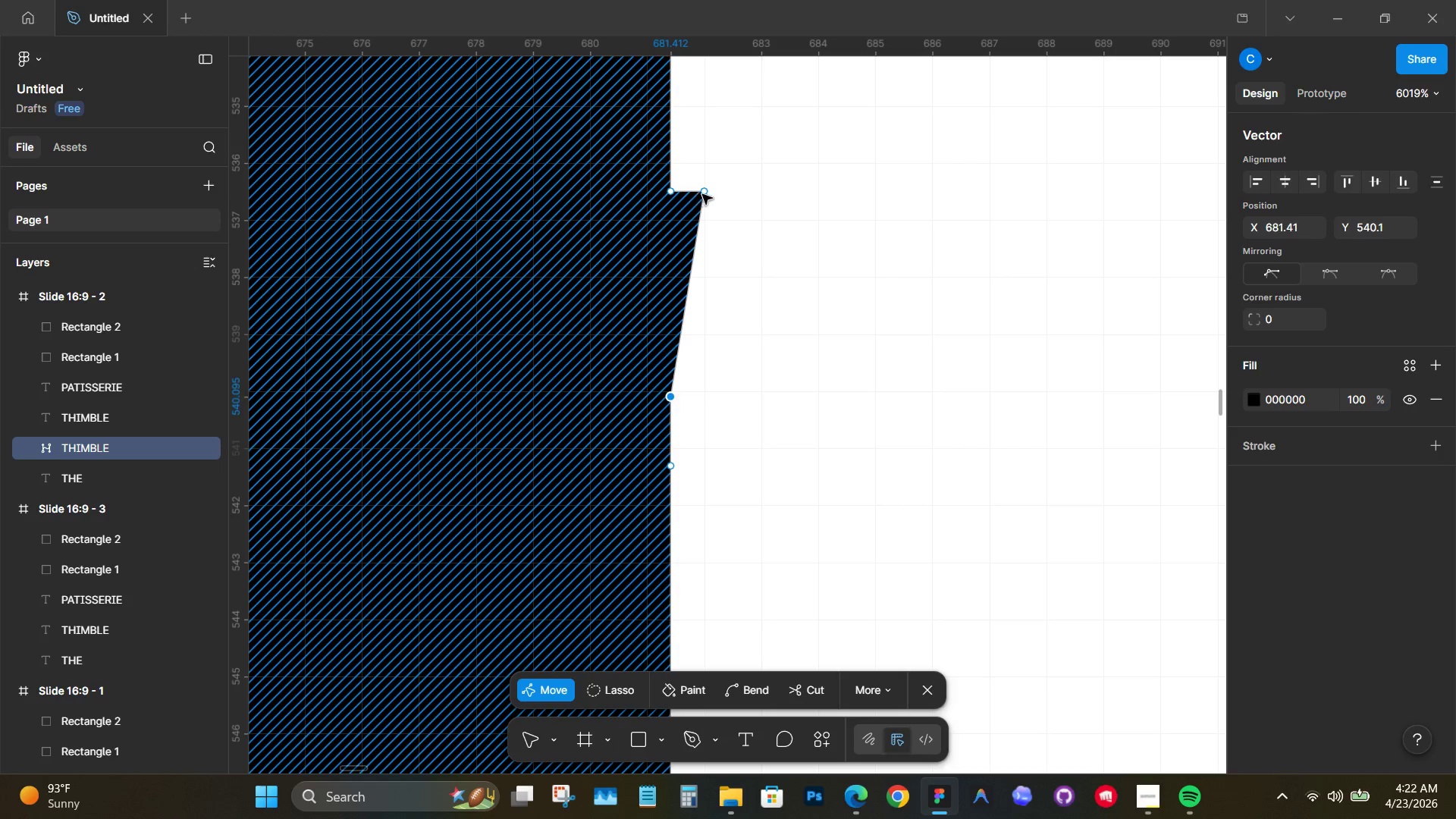 
left_click_drag(start_coordinate=[706, 193], to_coordinate=[669, 258])
 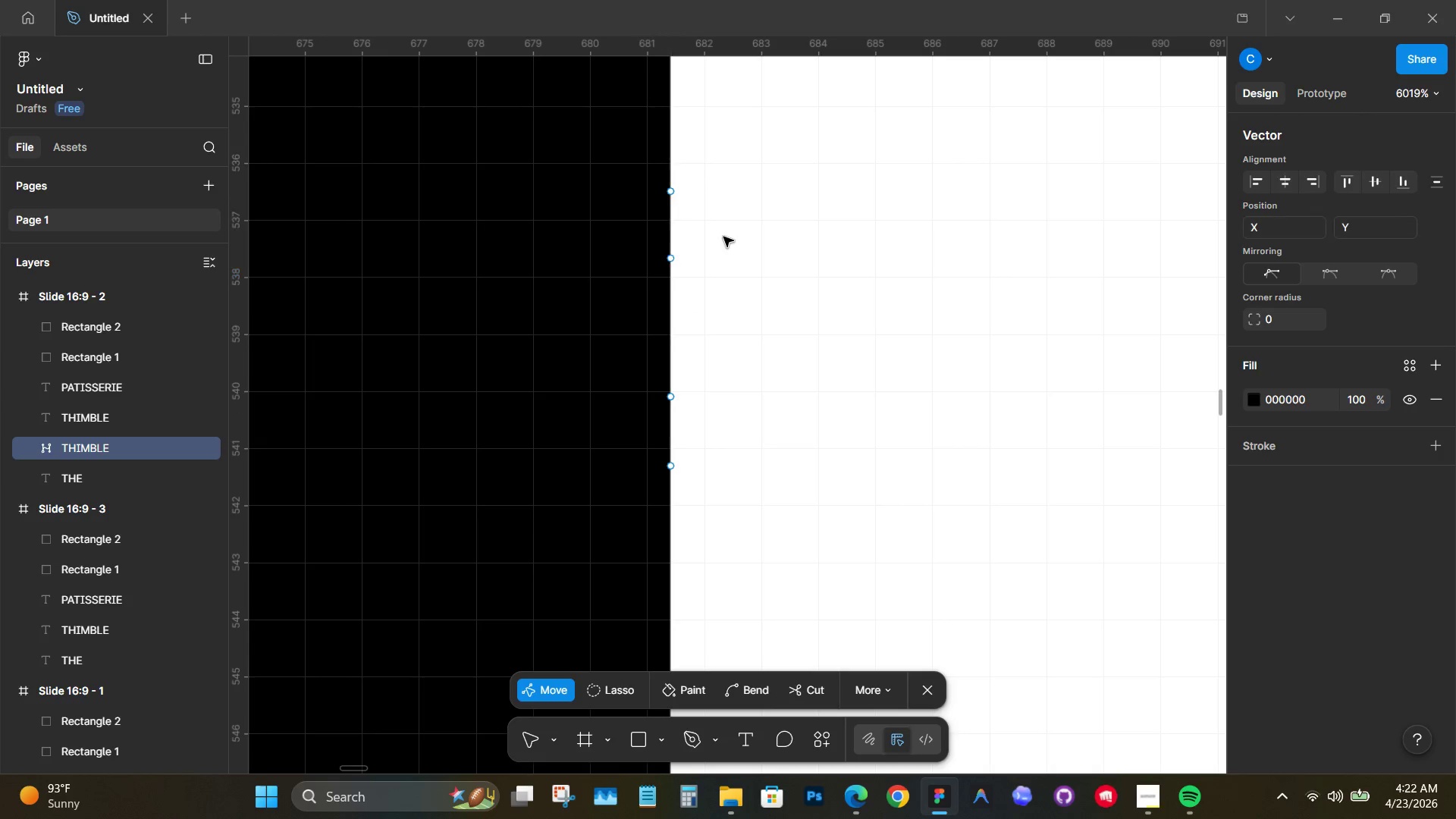 
double_click([724, 237])
 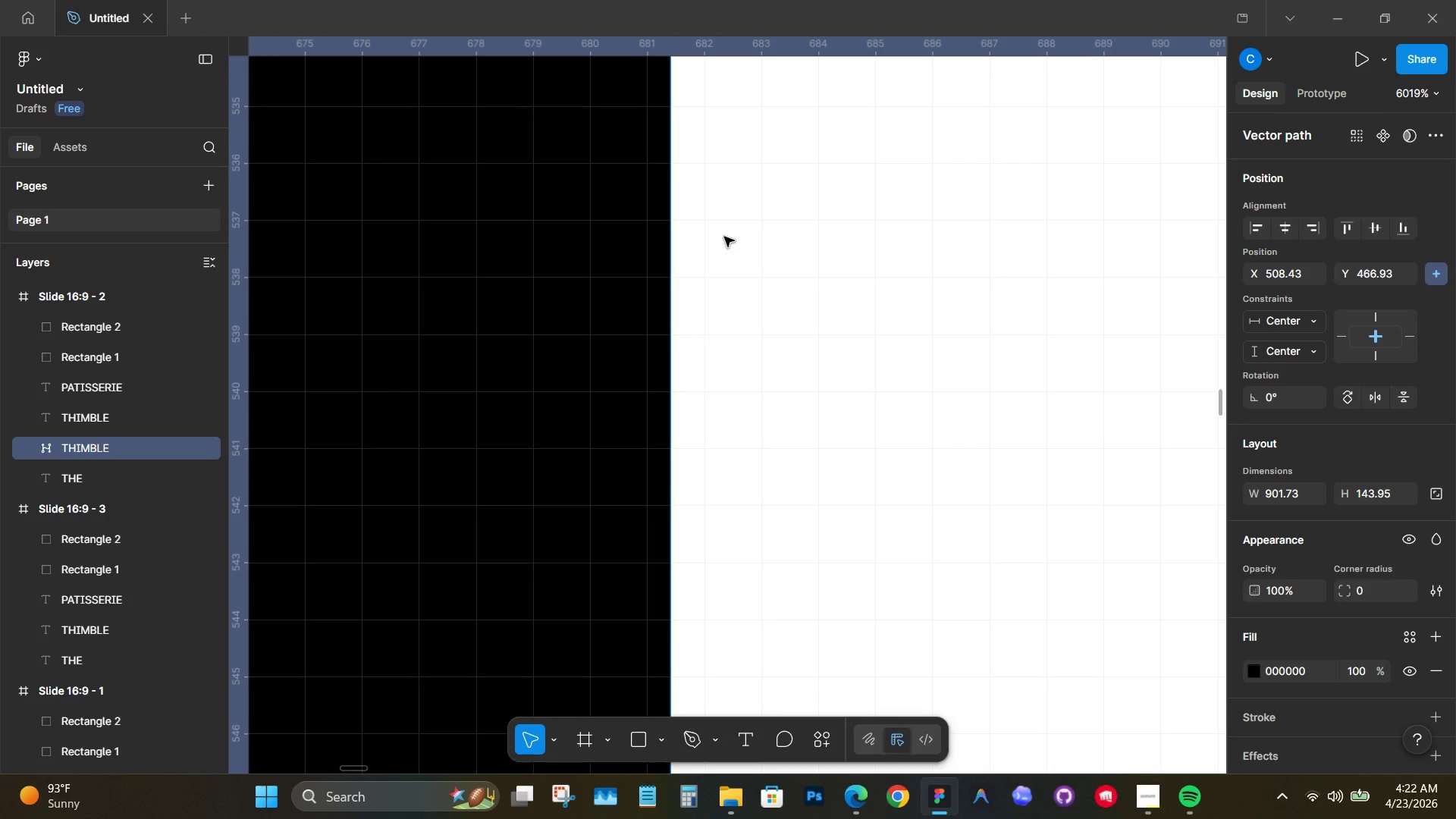 
hold_key(key=ControlLeft, duration=2.02)
scroll: coordinate [742, 266], scroll_direction: down, amount: 22.0
 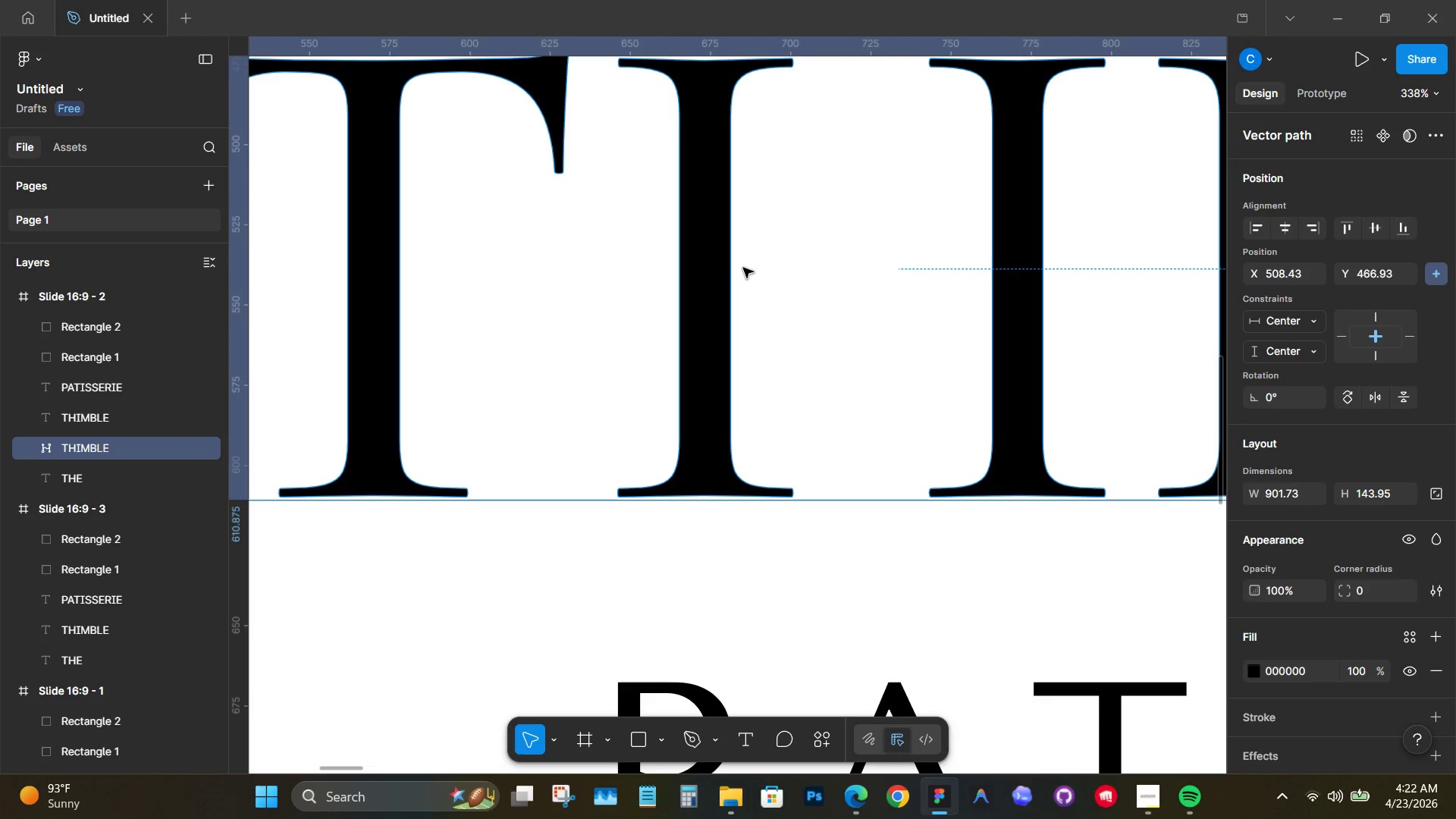 
hold_key(key=Space, duration=0.48)
 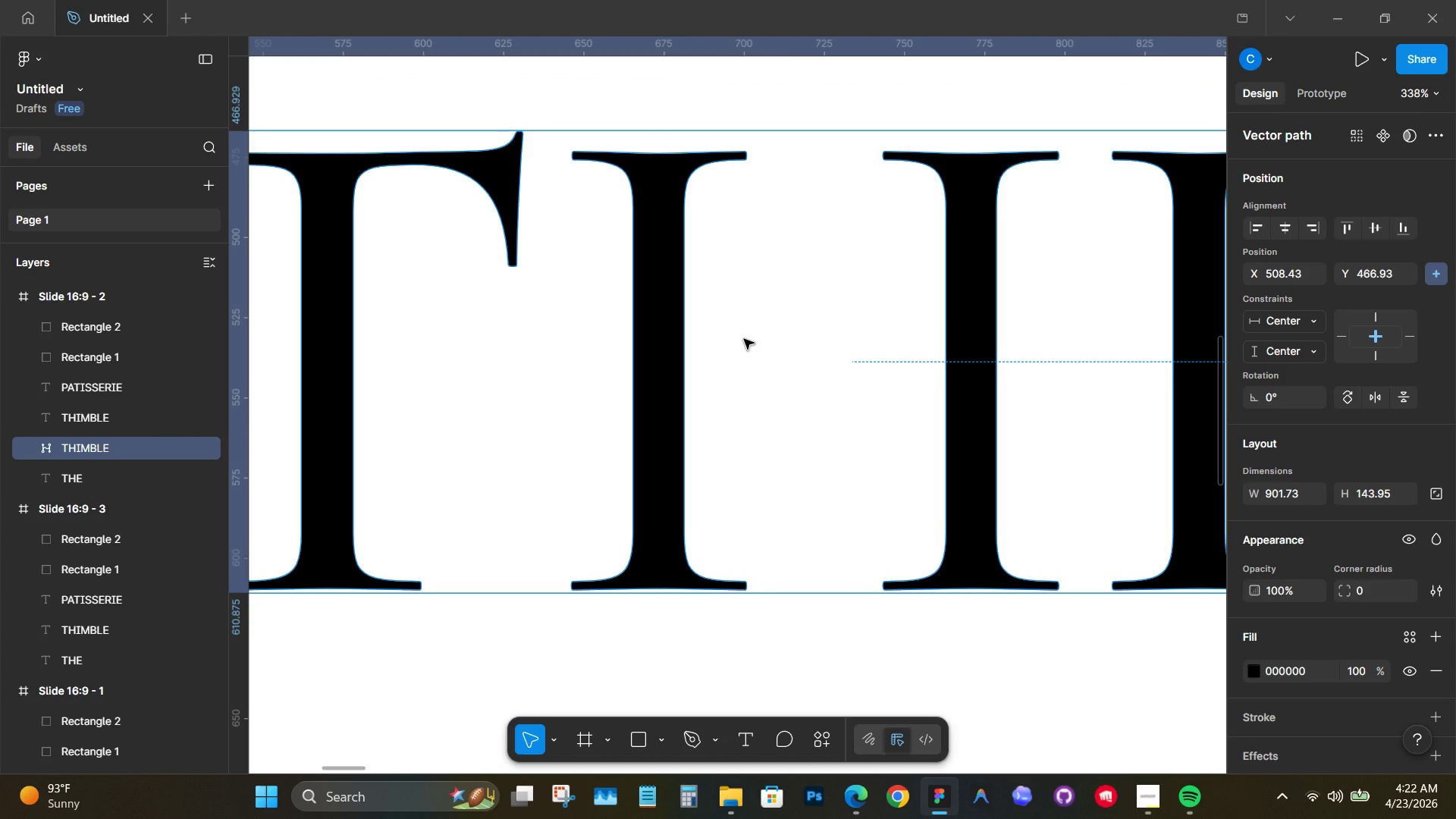 
left_click_drag(start_coordinate=[791, 246], to_coordinate=[744, 340])
 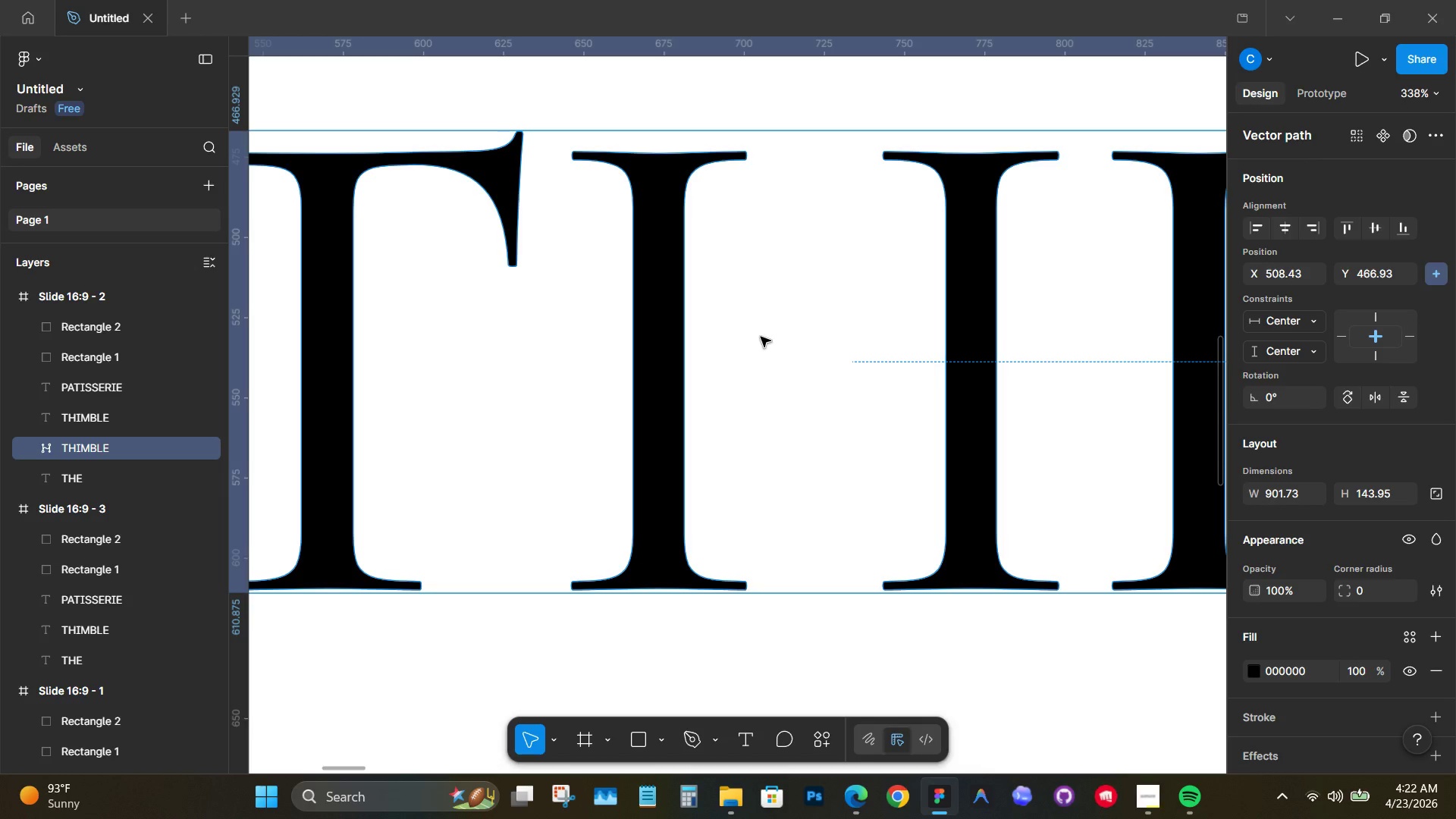 
wait(23.41)
 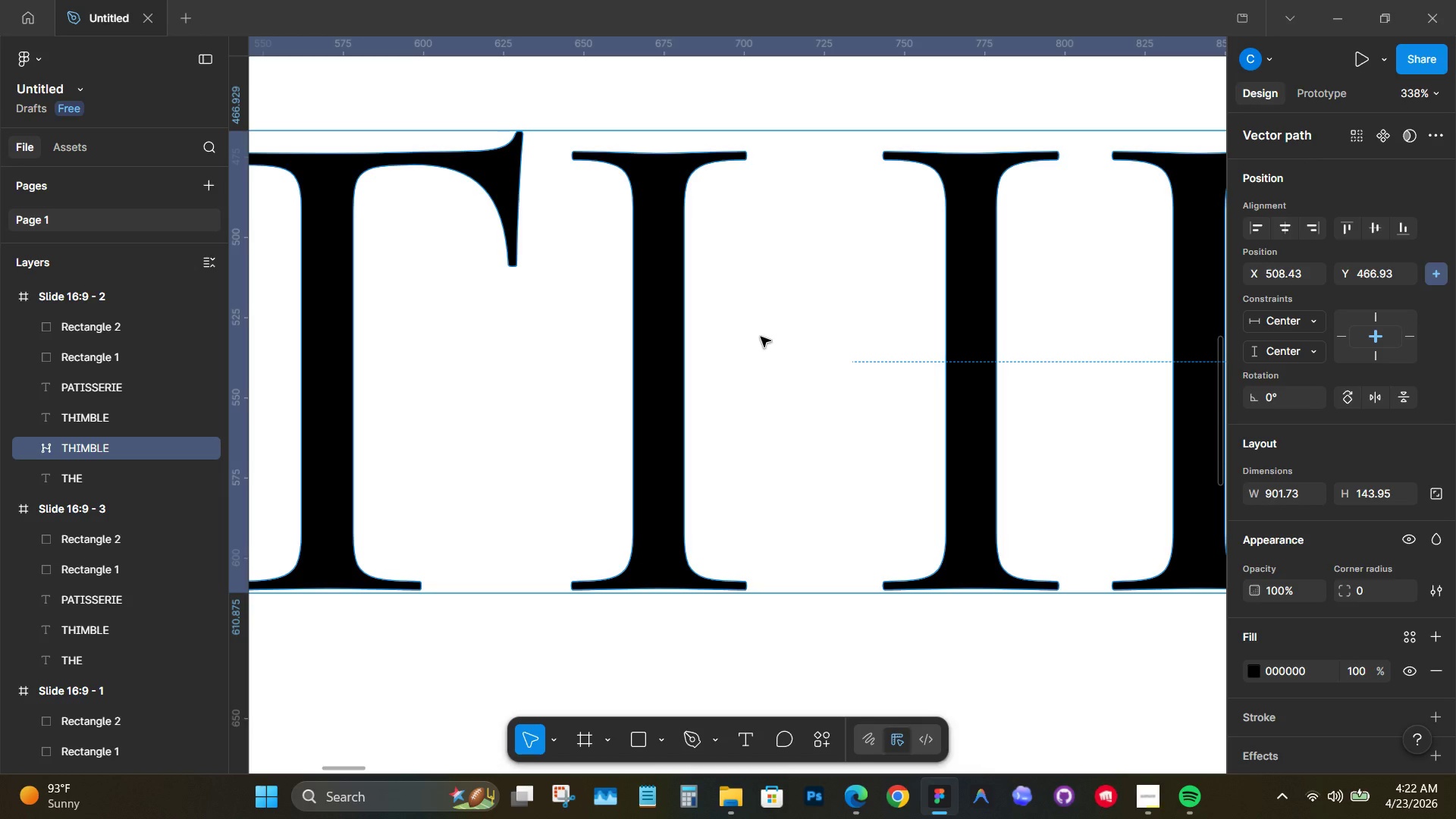 
hold_key(key=ControlLeft, duration=1.38)
scroll: coordinate [740, 351], scroll_direction: up, amount: 5.0
 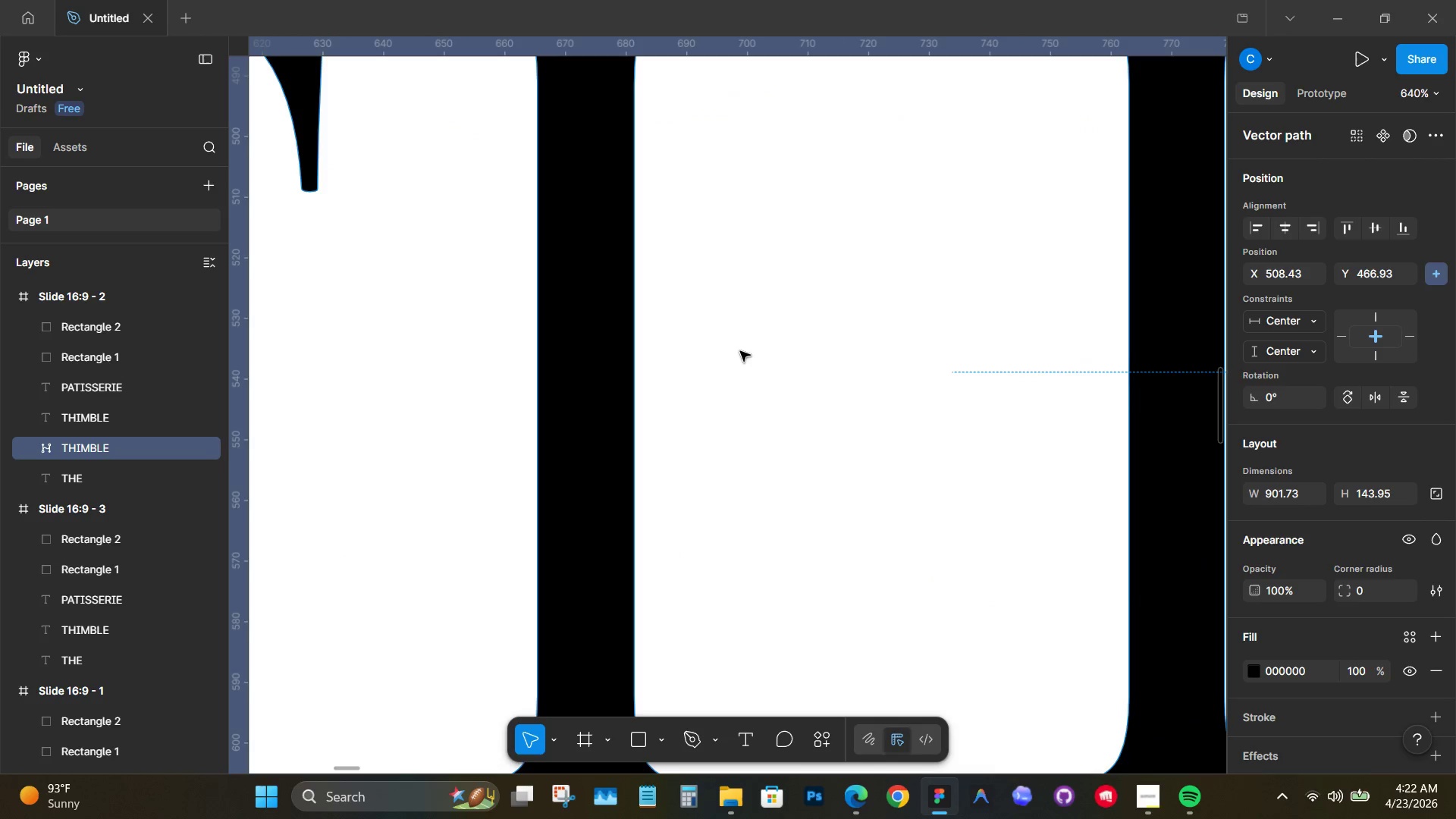 
hold_key(key=Space, duration=1.19)
 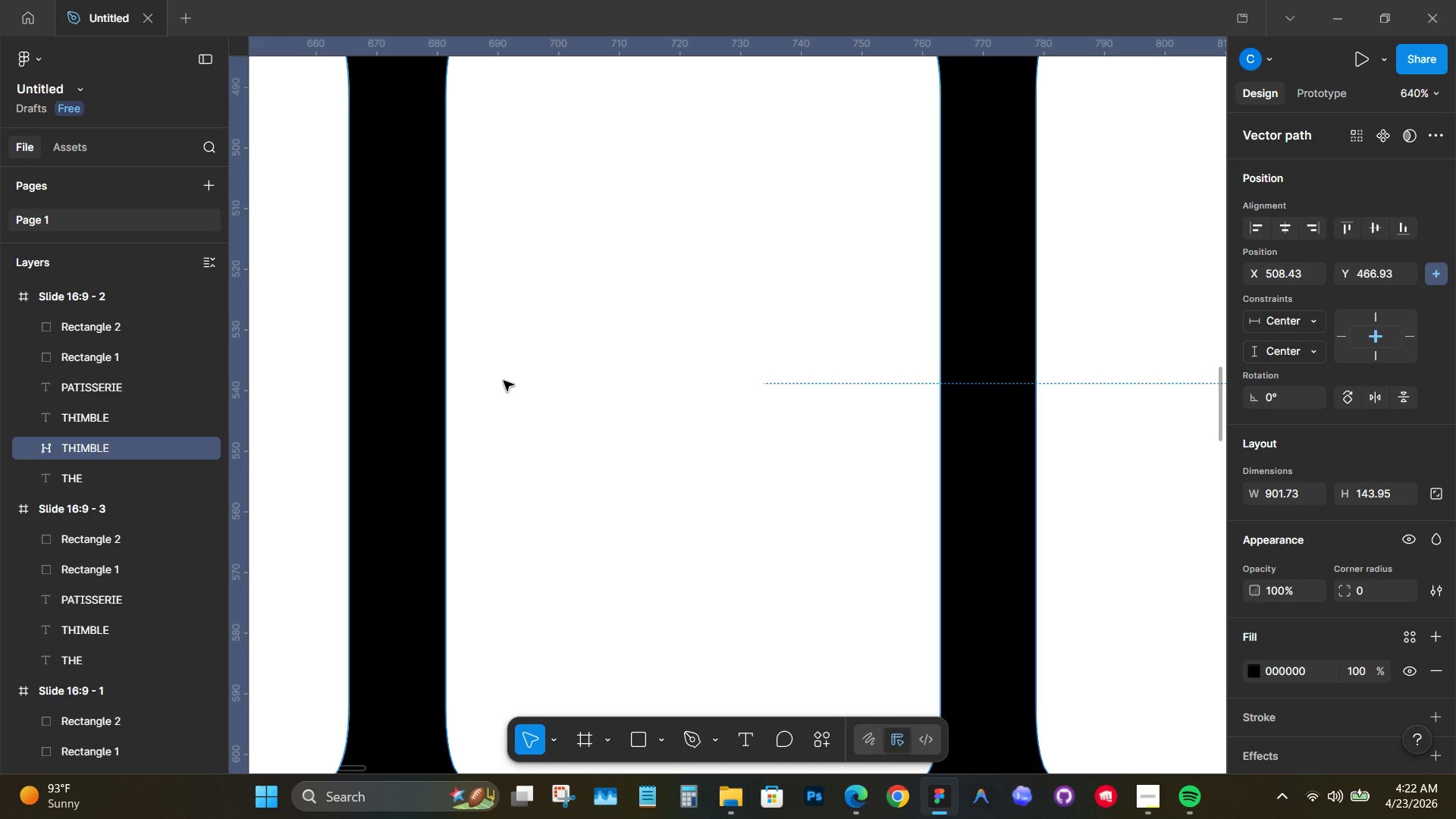 
left_click_drag(start_coordinate=[784, 337], to_coordinate=[595, 349])
 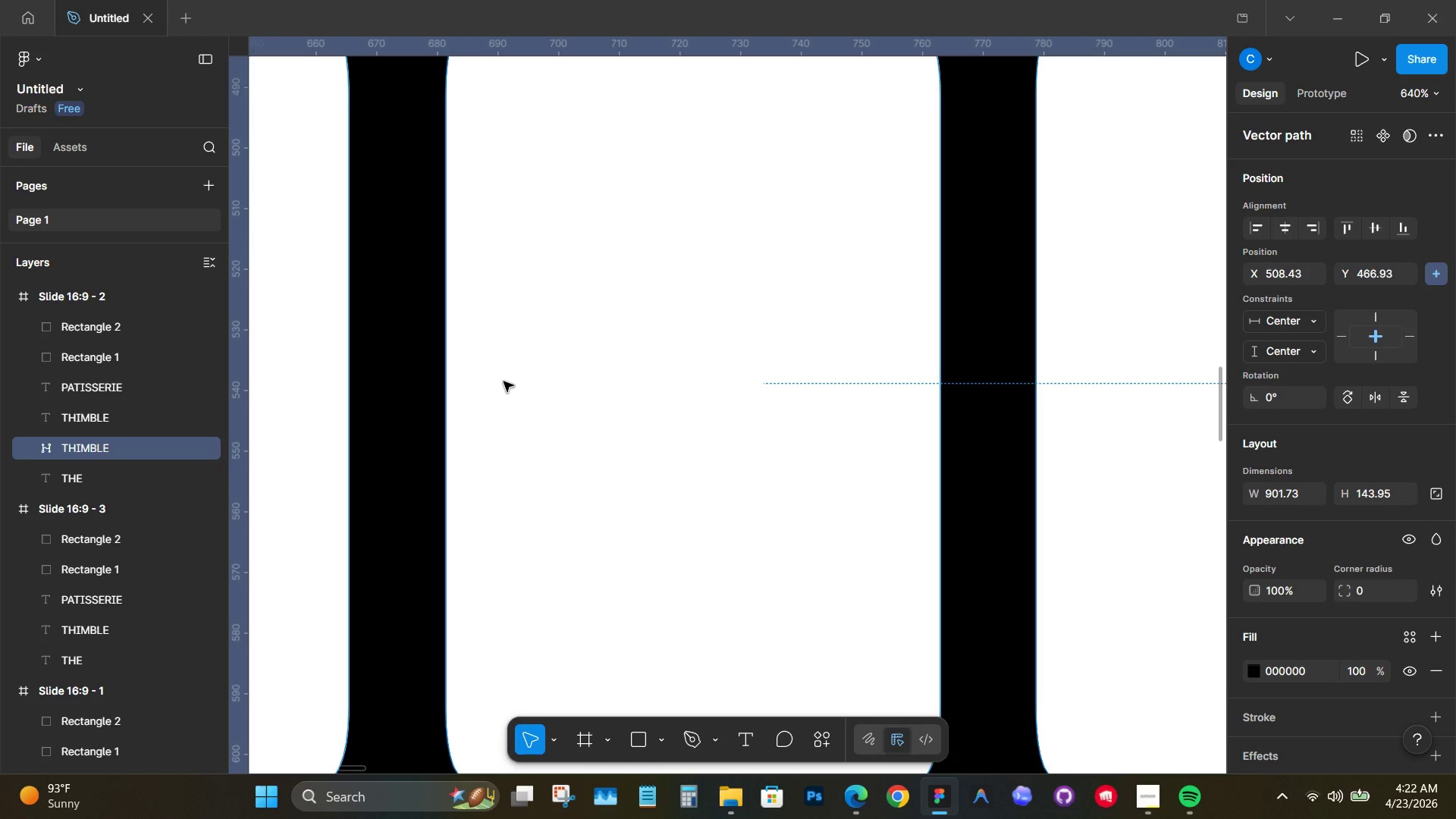 
key(P)
 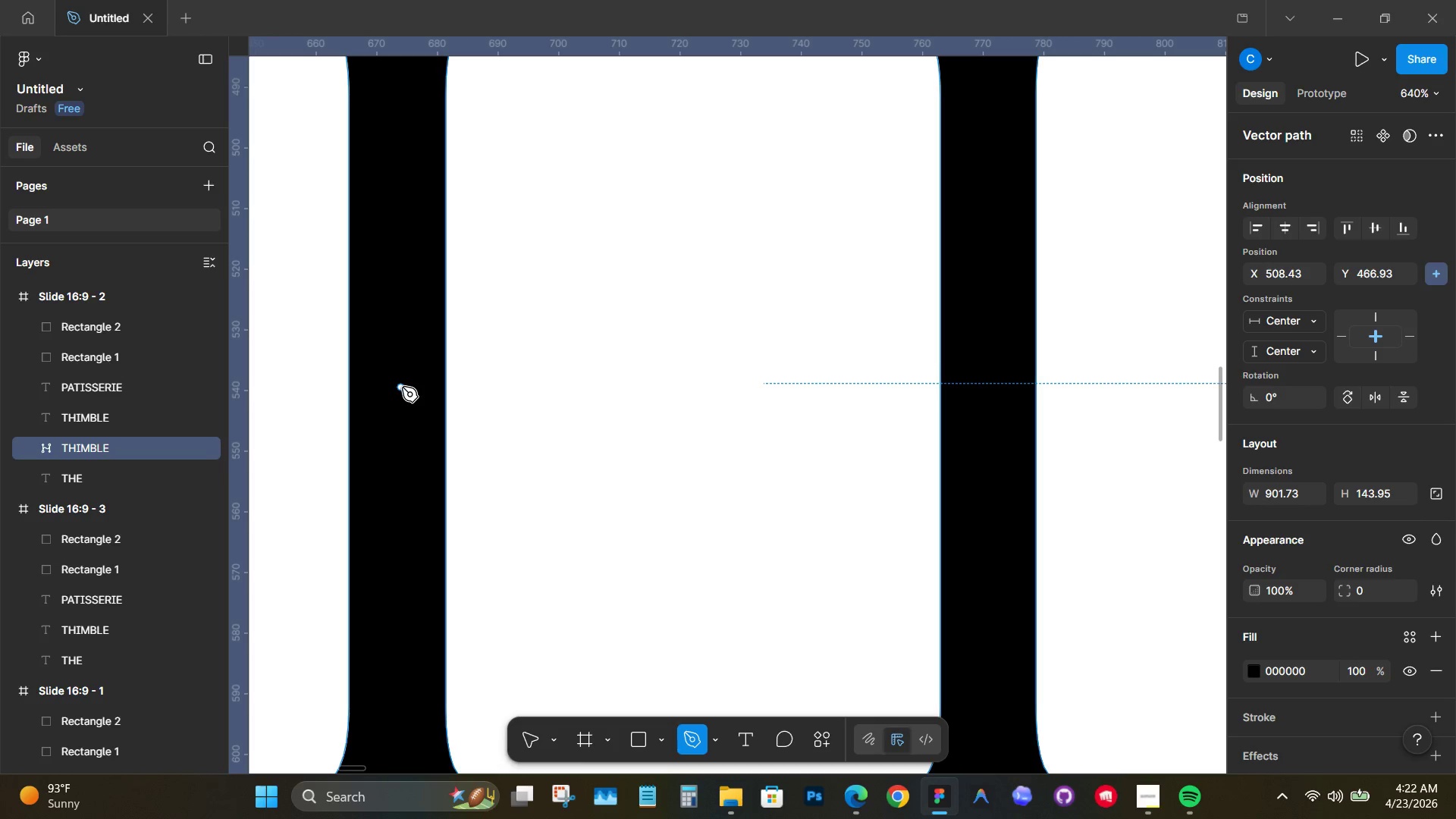 
left_click([402, 388])
 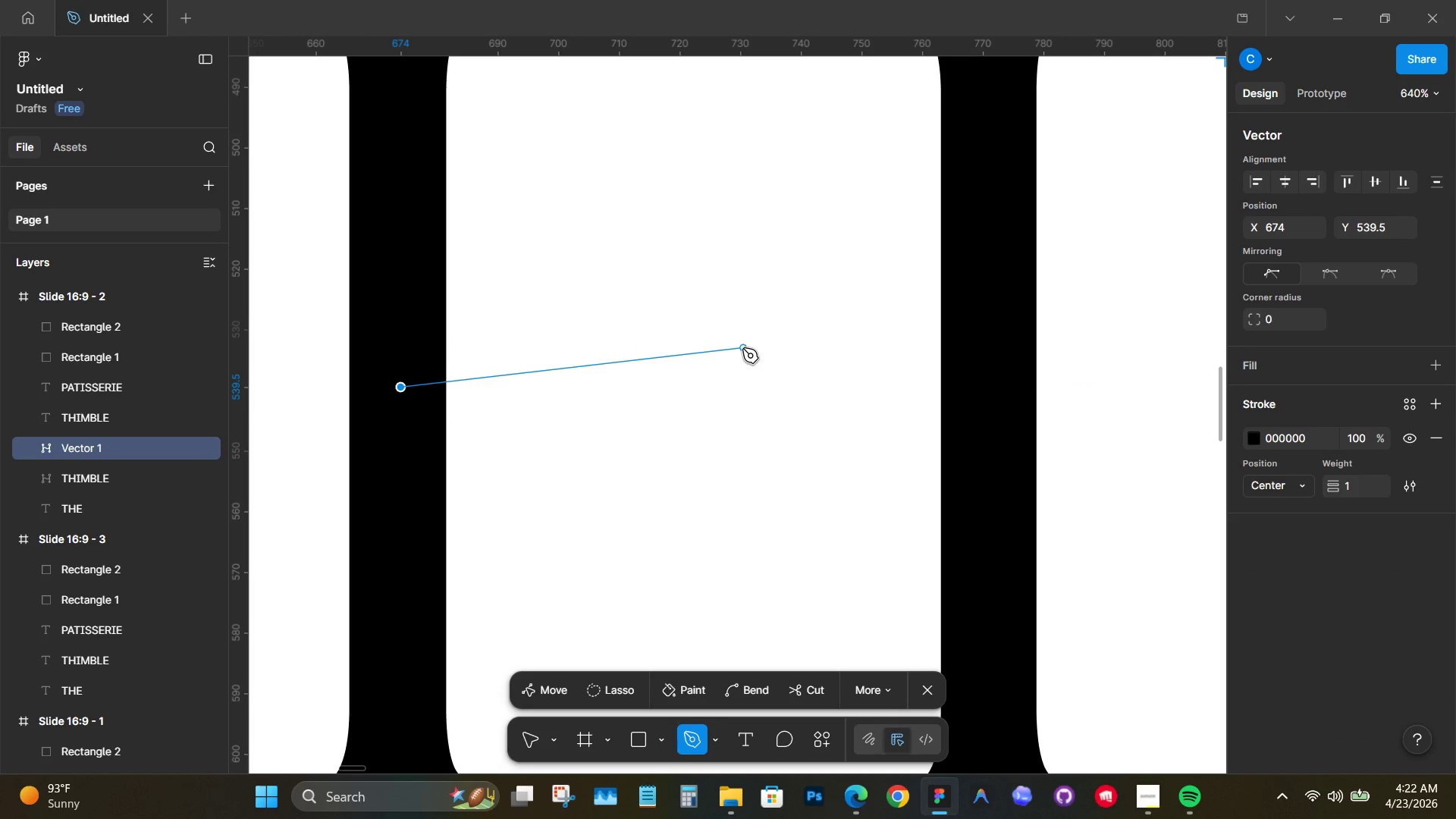 
left_click_drag(start_coordinate=[732, 350], to_coordinate=[1040, 445])
 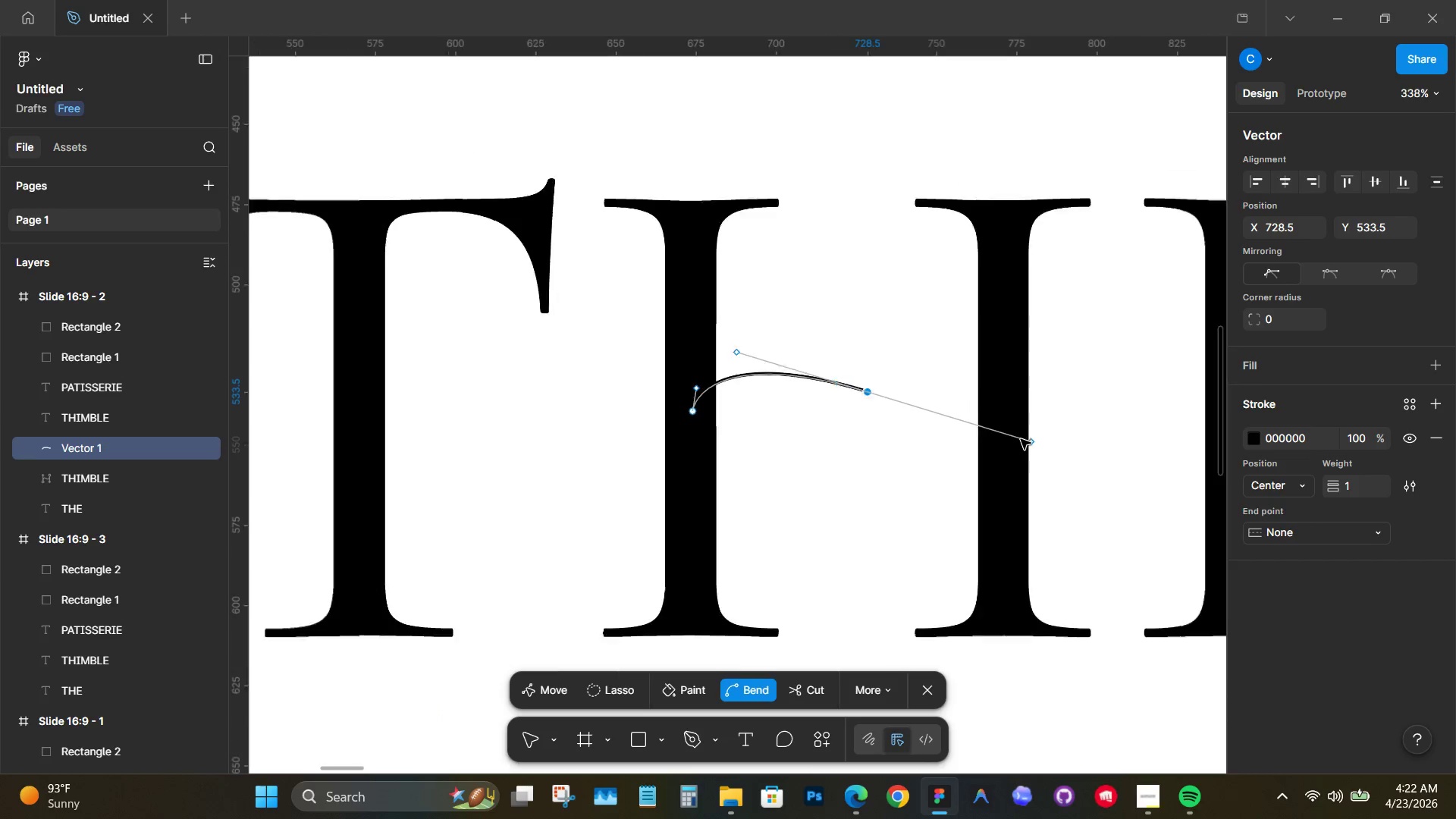 
hold_key(key=ShiftLeft, duration=1.83)
 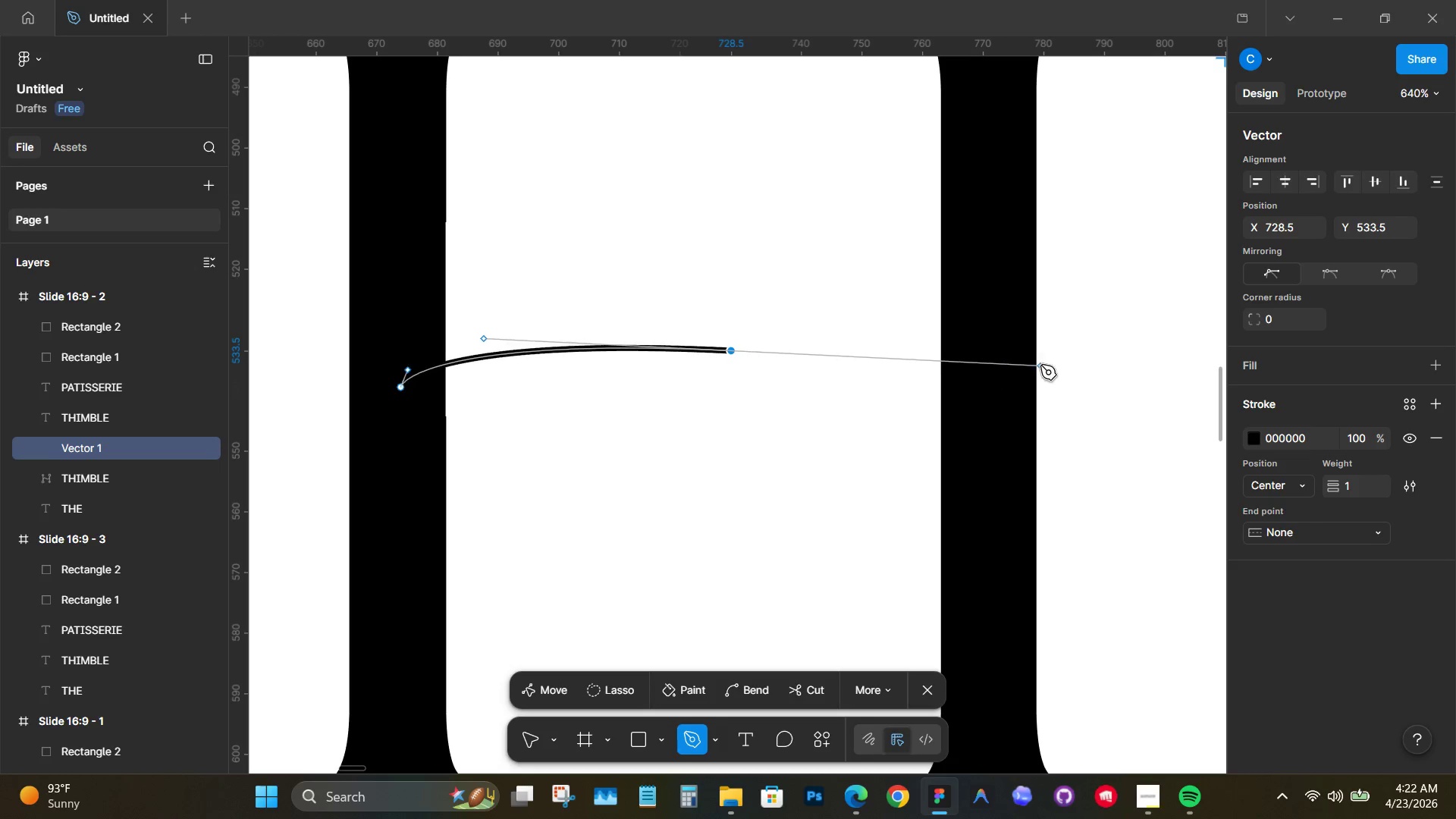 
hold_key(key=ShiftLeft, duration=0.48)
 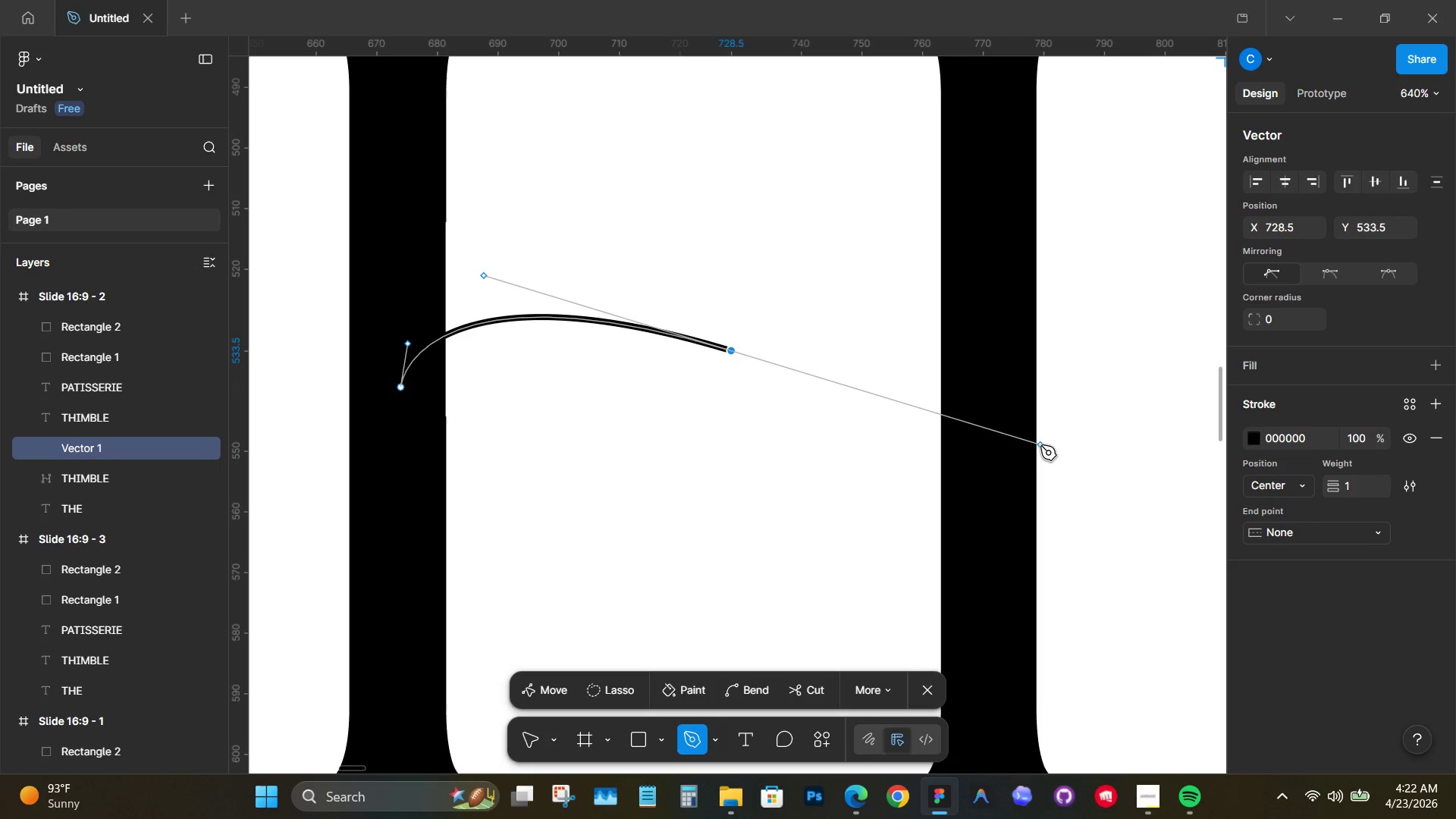 
hold_key(key=ControlLeft, duration=0.45)
 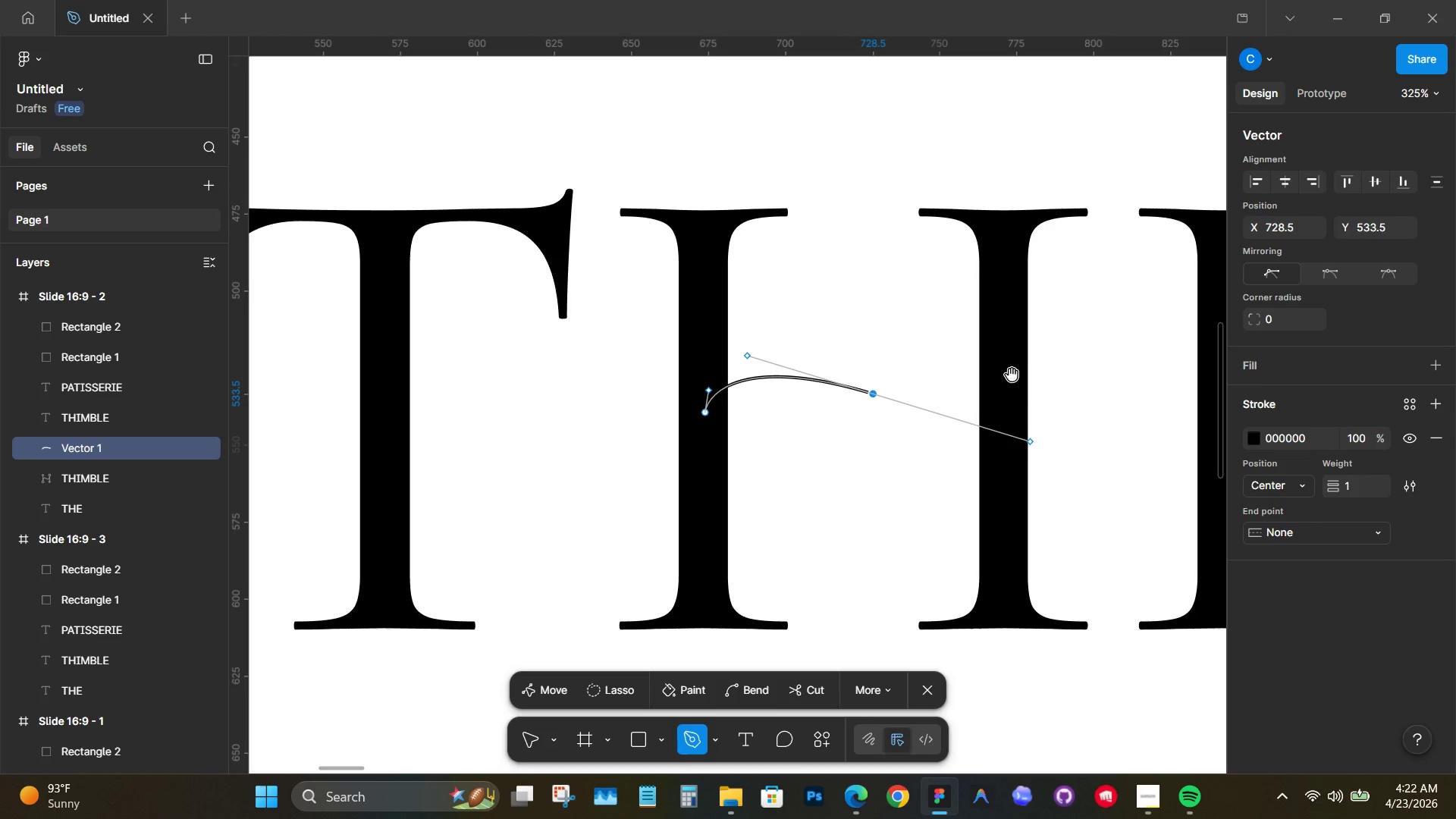 
hold_key(key=Space, duration=1.5)
 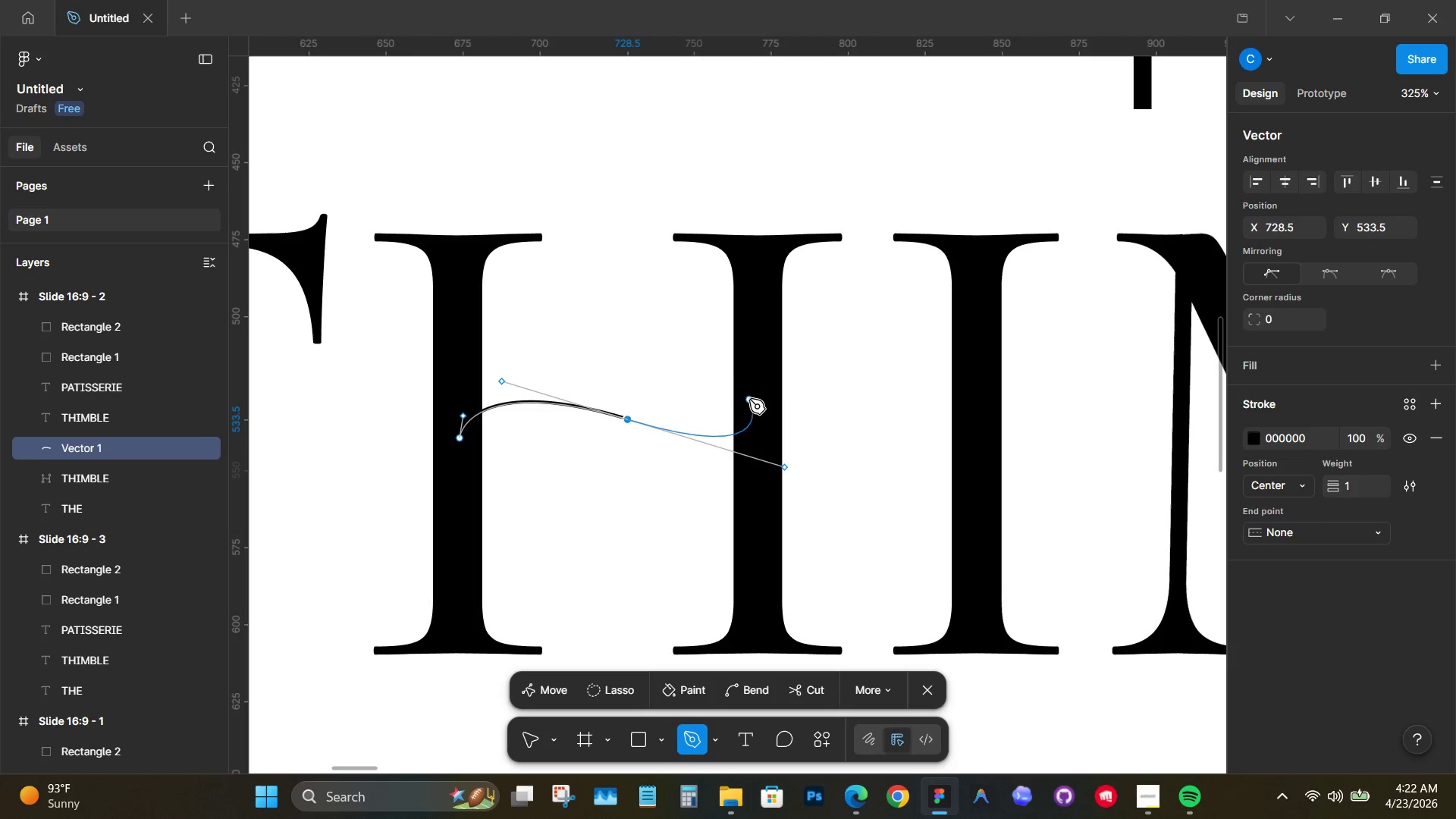 
scroll: coordinate [1021, 439], scroll_direction: down, amount: 6.0
 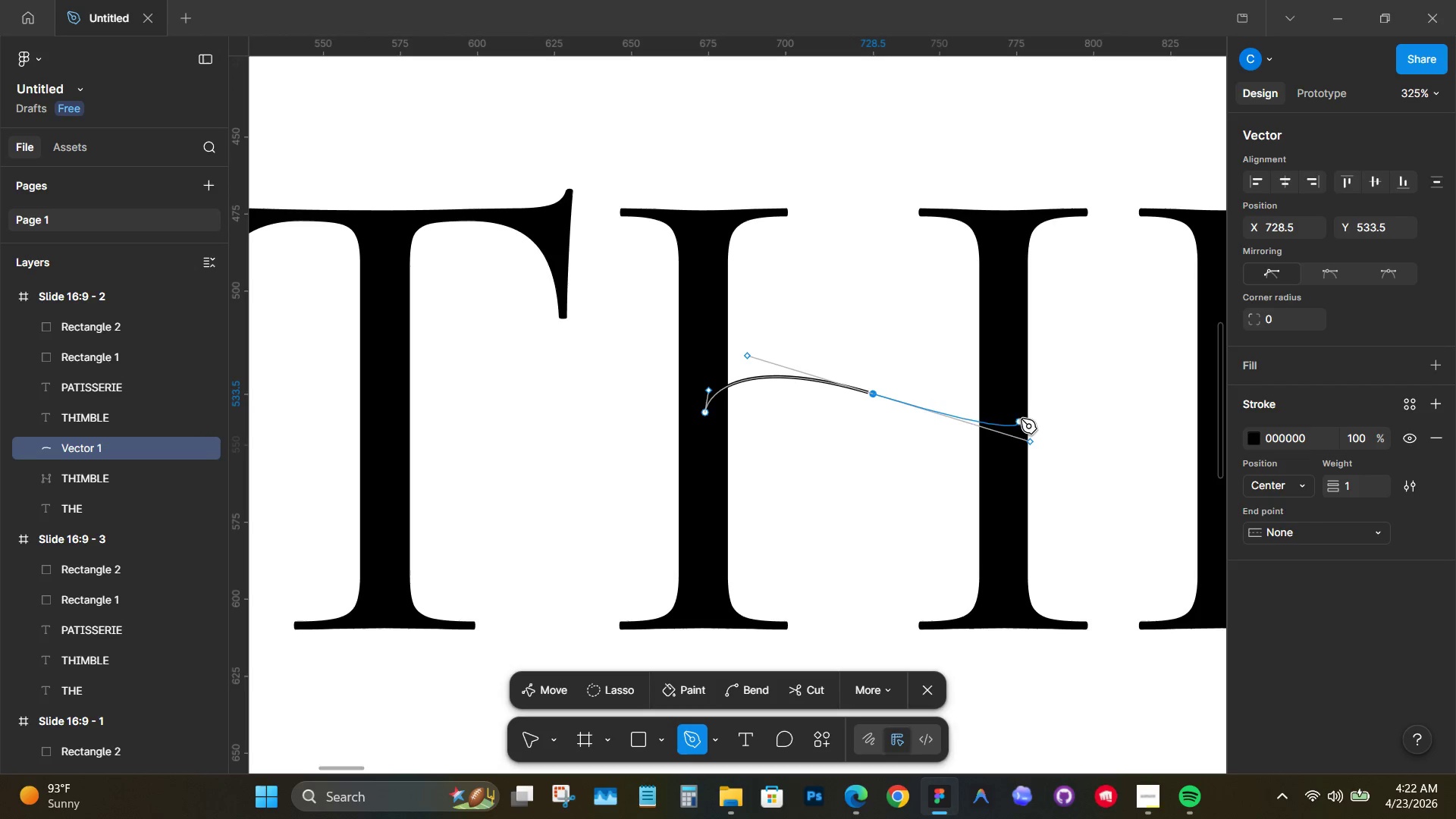 
left_click_drag(start_coordinate=[994, 371], to_coordinate=[748, 396])
 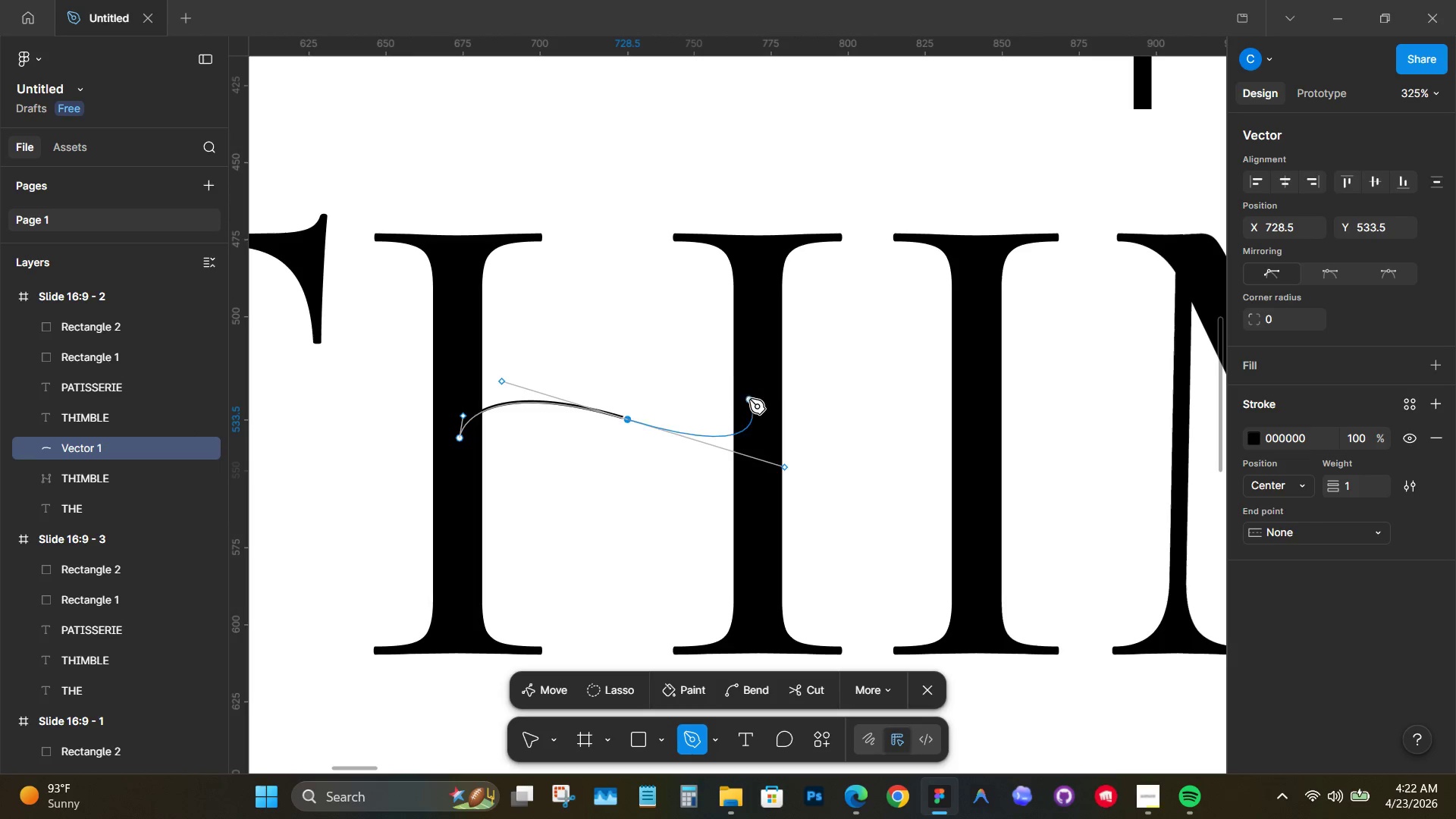 
hold_key(key=Space, duration=0.5)
 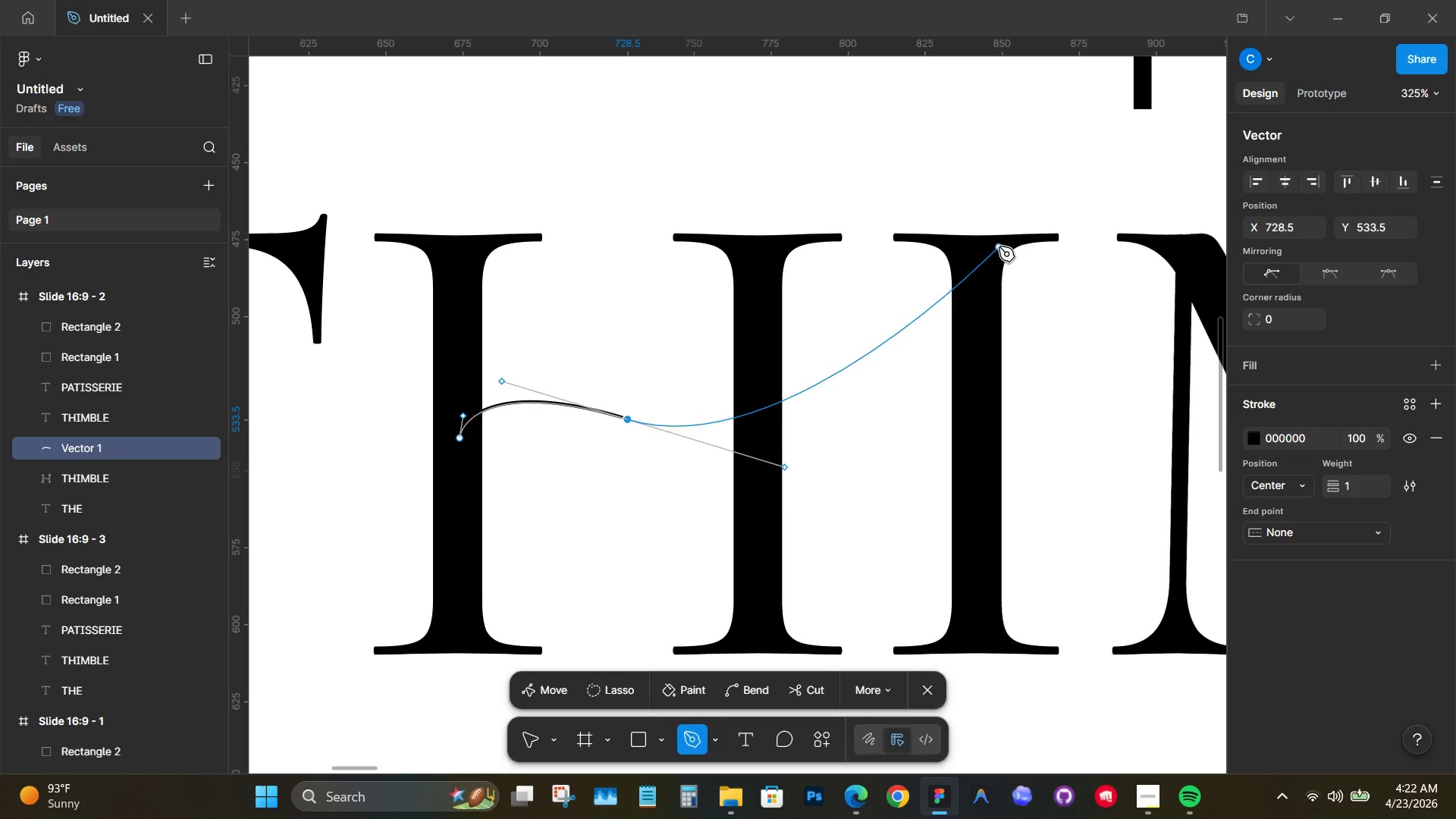 
wait(12.47)
 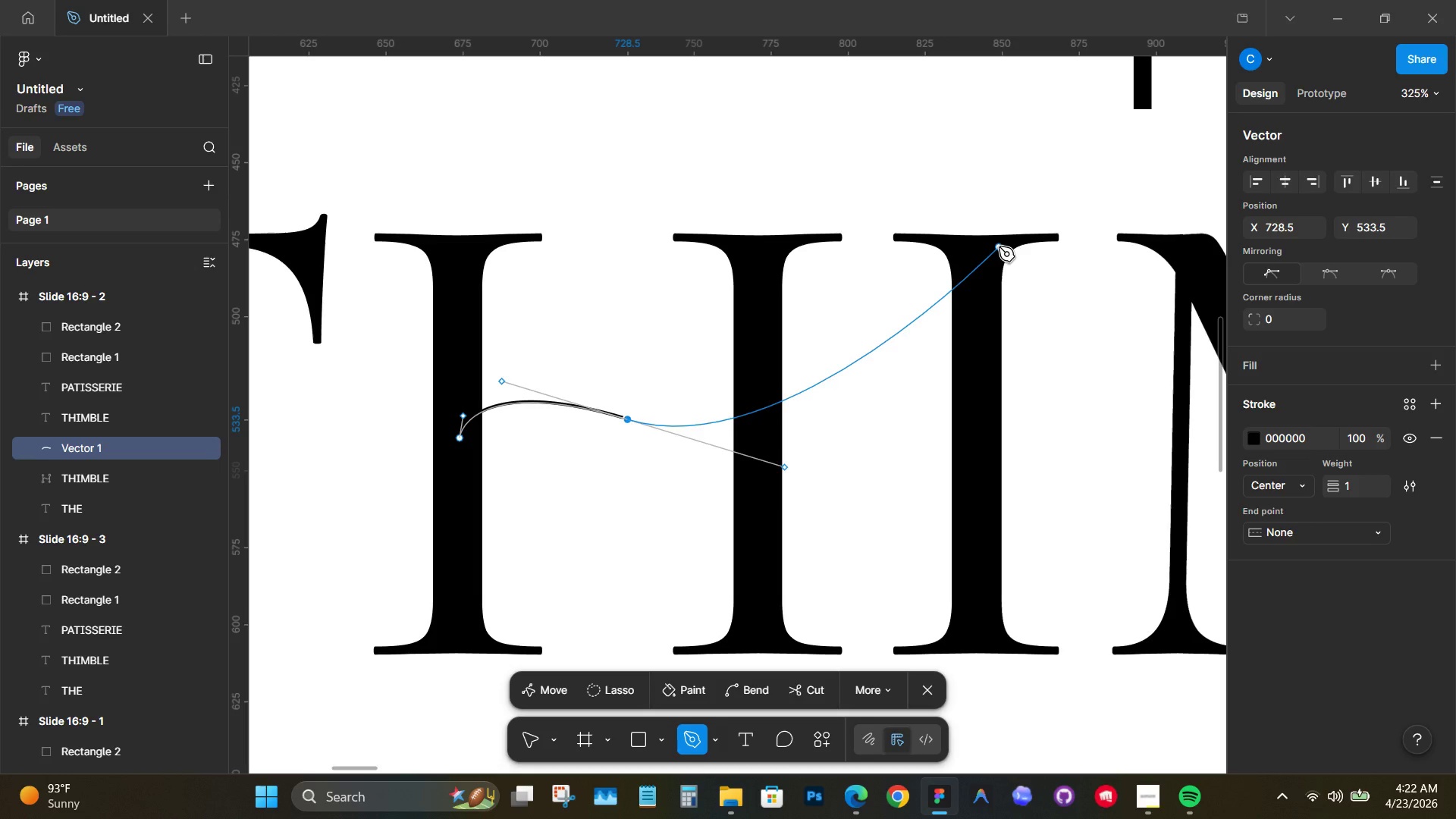 
left_click_drag(start_coordinate=[1010, 240], to_coordinate=[1064, 158])
 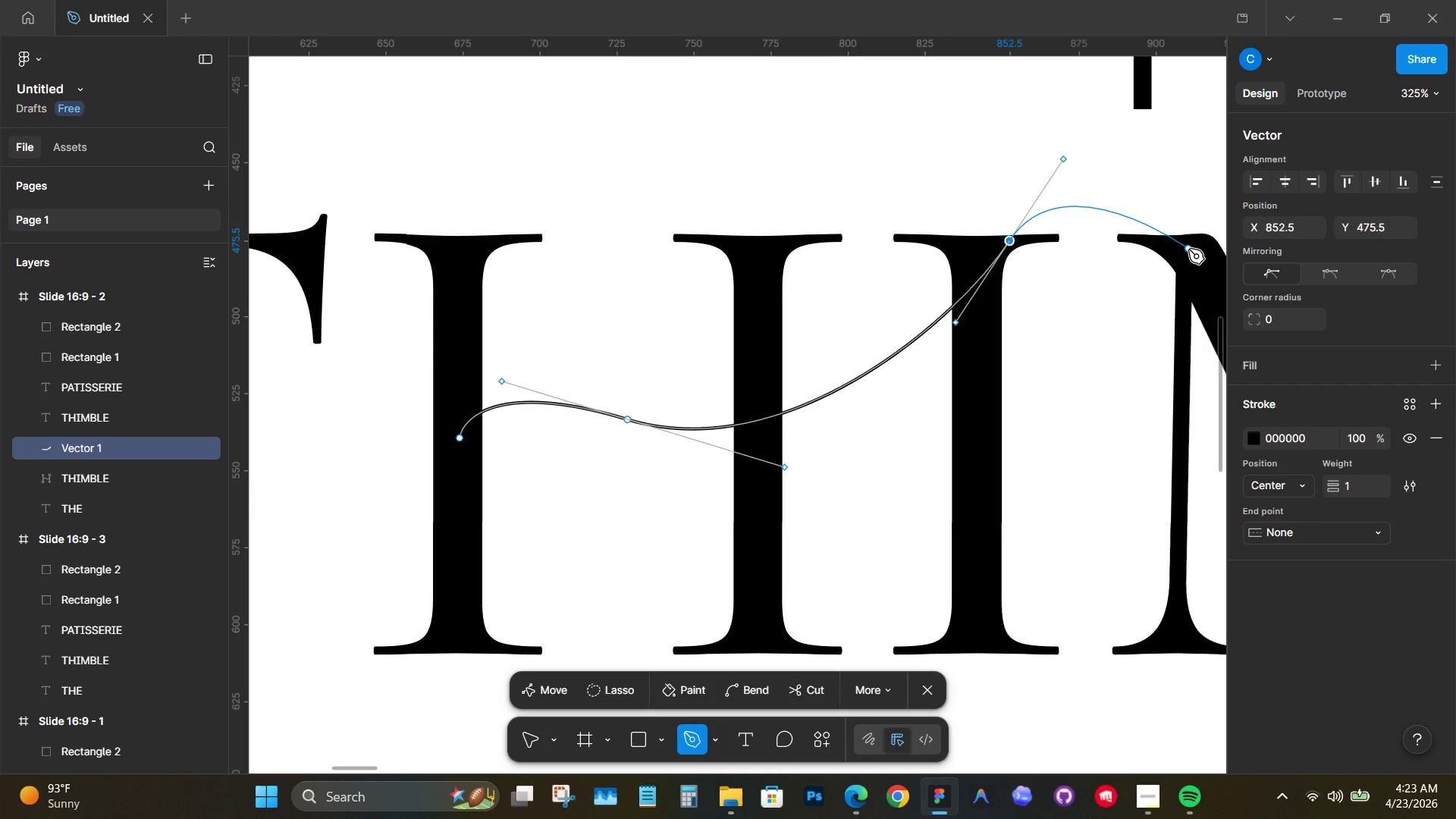 
hold_key(key=Space, duration=1.45)
 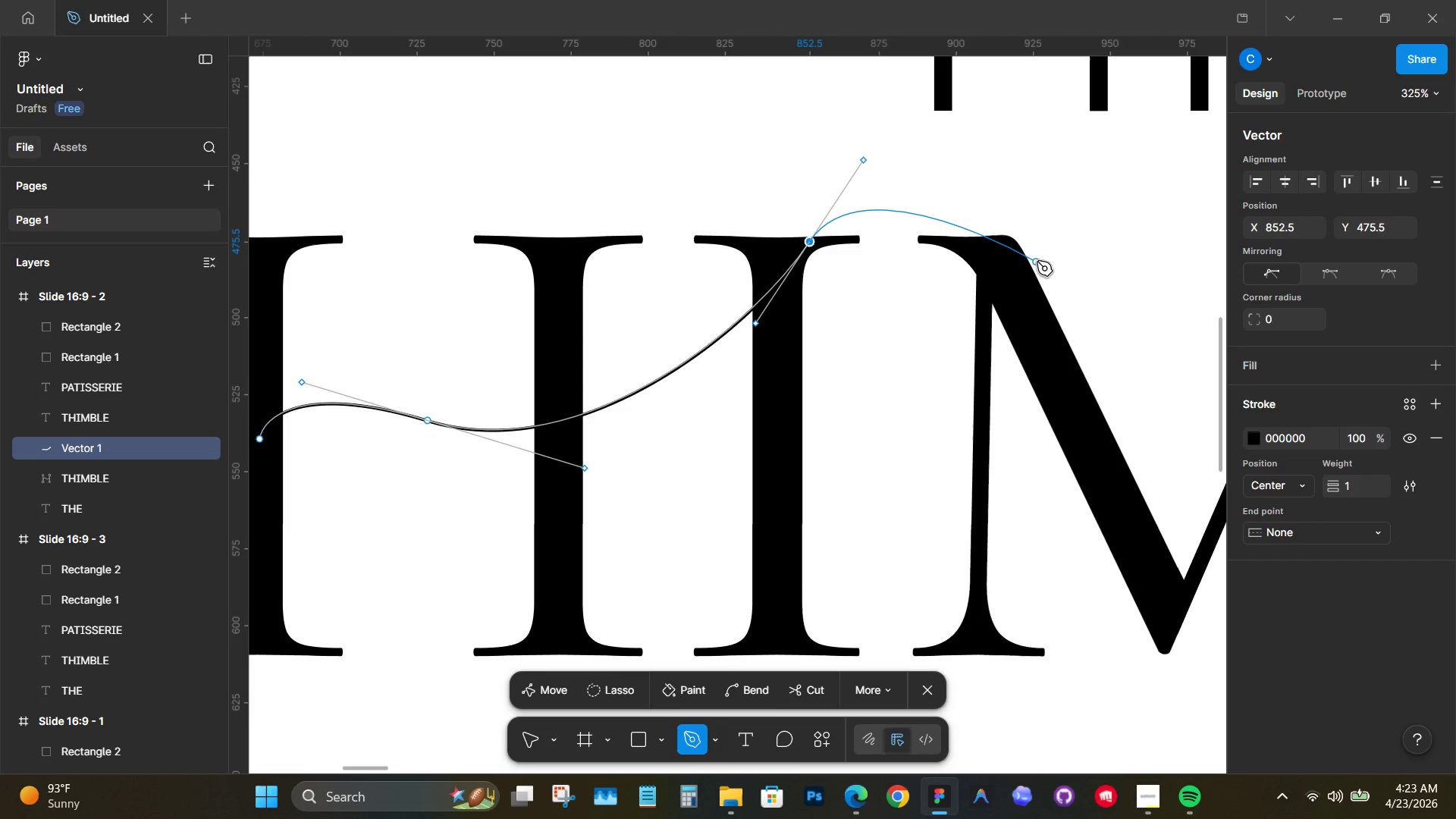 
left_click_drag(start_coordinate=[1189, 249], to_coordinate=[989, 249])
 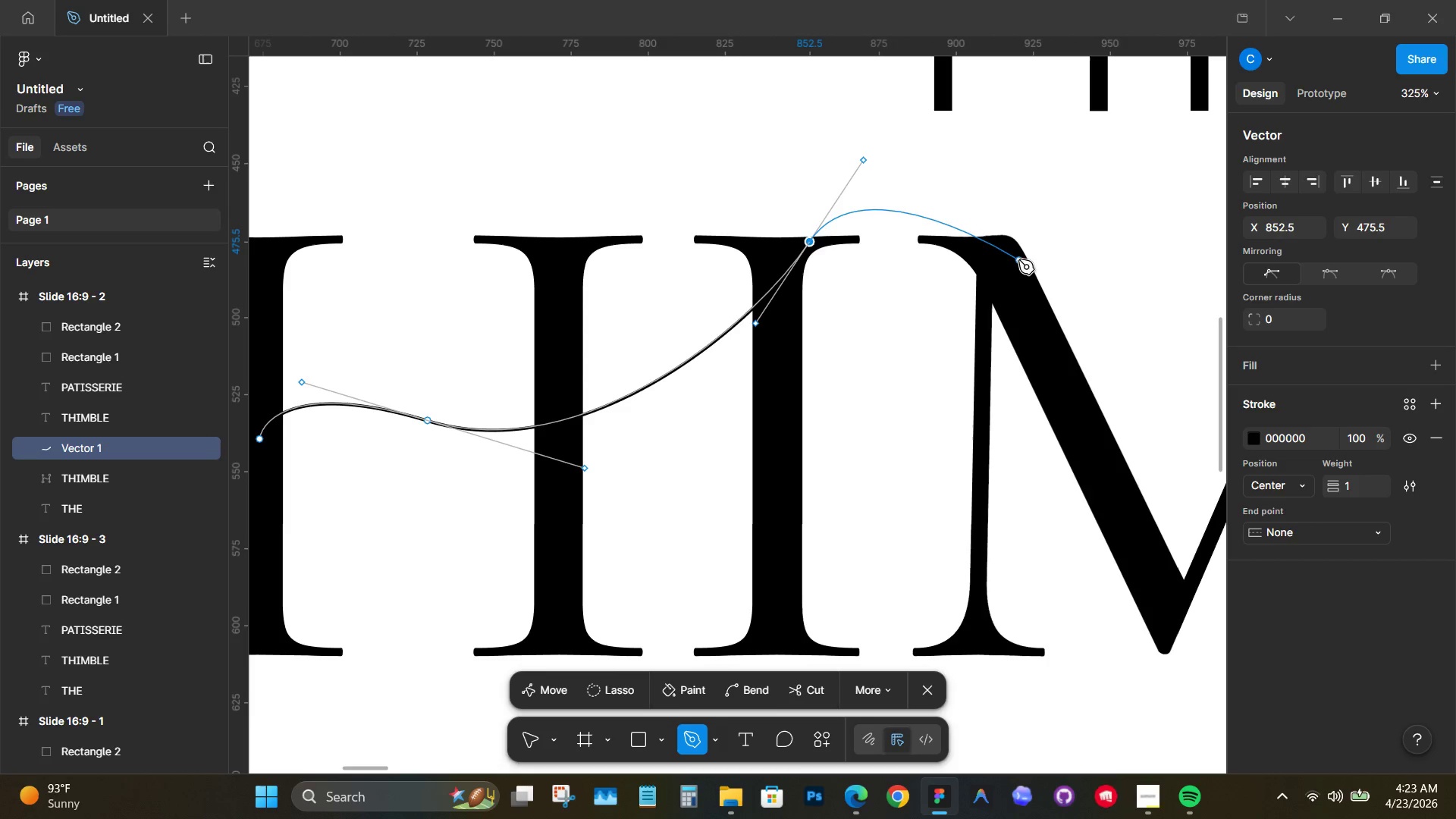 
key(Control+Z)
 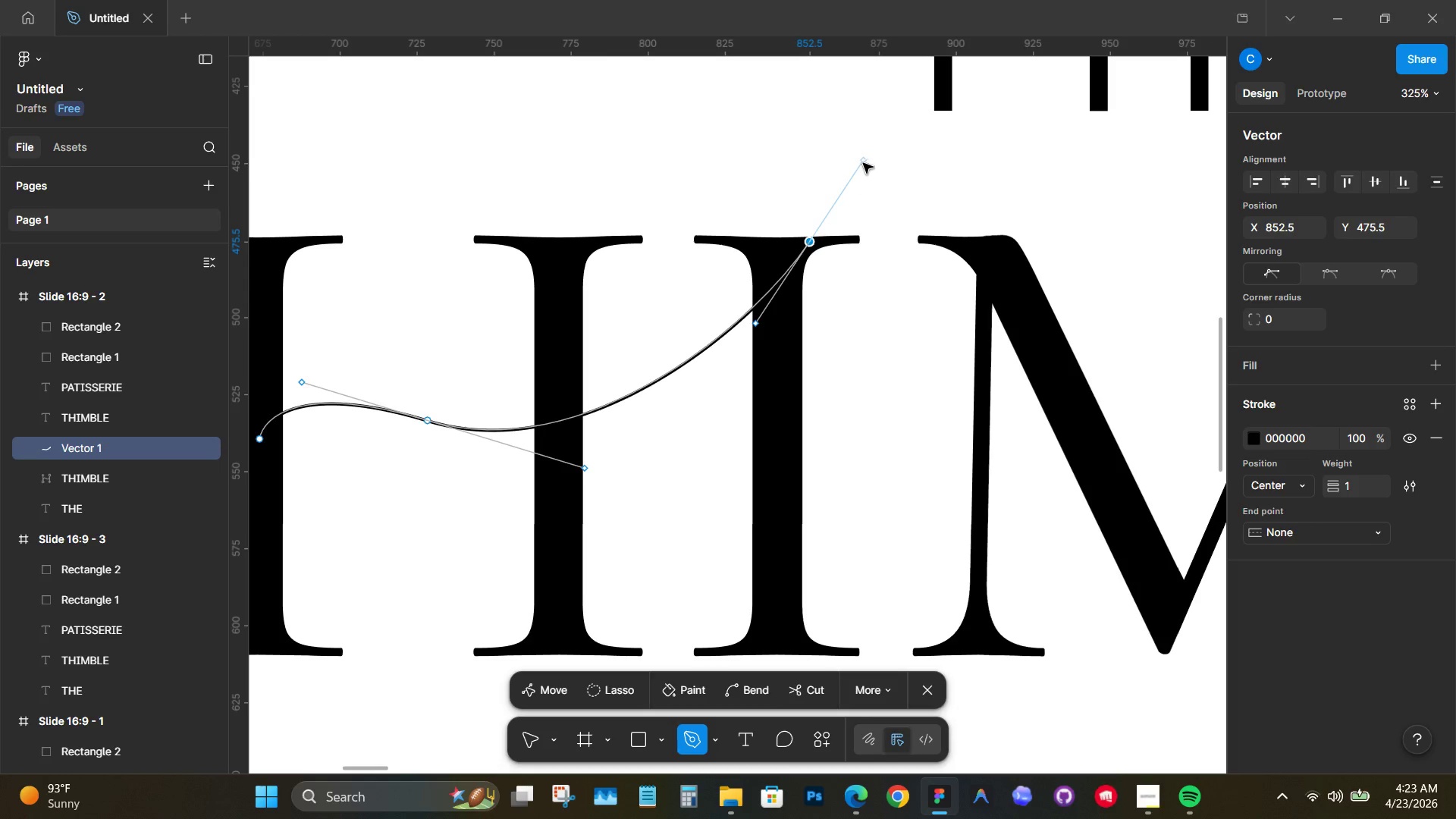 
left_click_drag(start_coordinate=[864, 162], to_coordinate=[900, 111])
 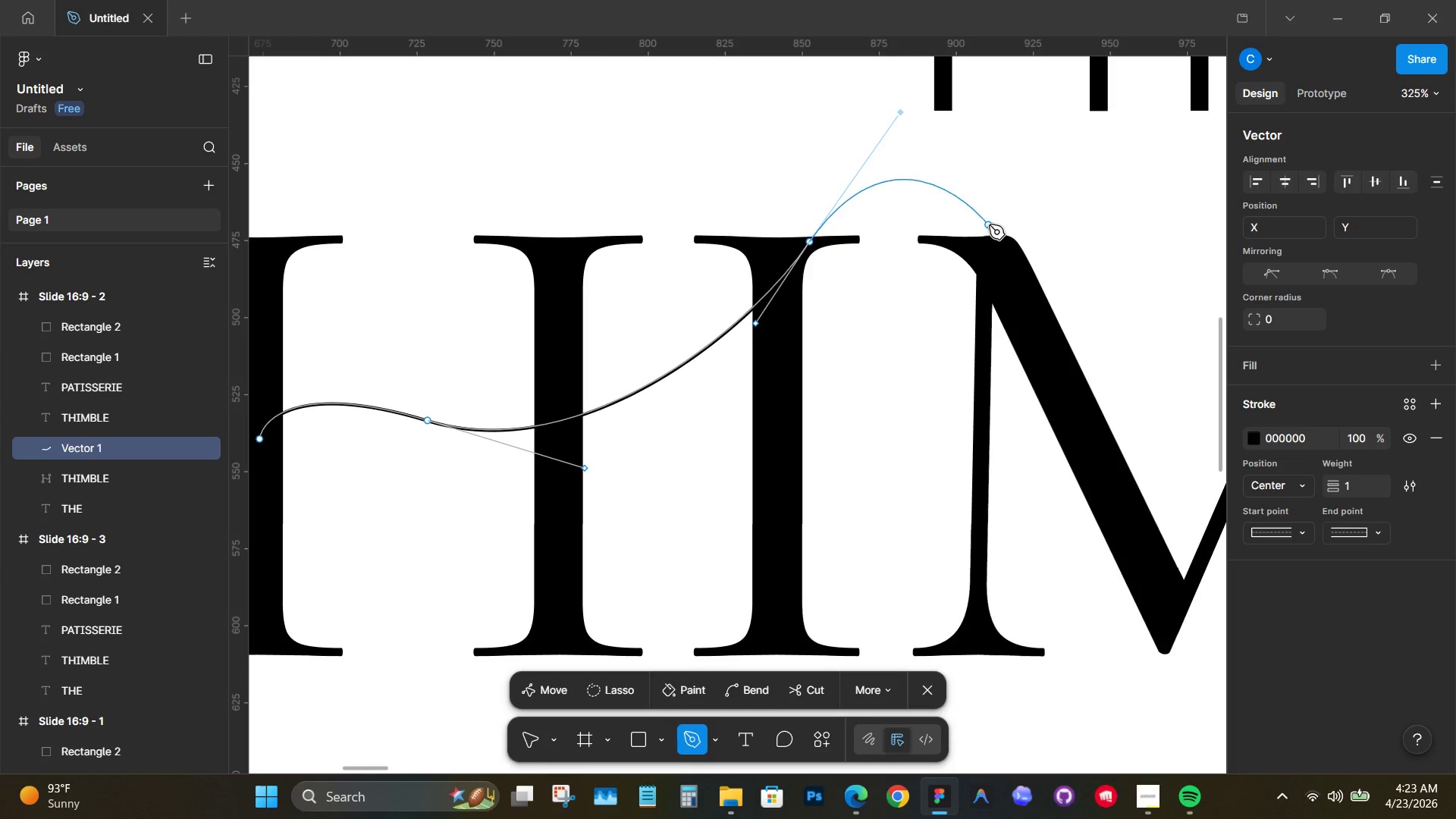 
hold_key(key=ShiftLeft, duration=2.22)
 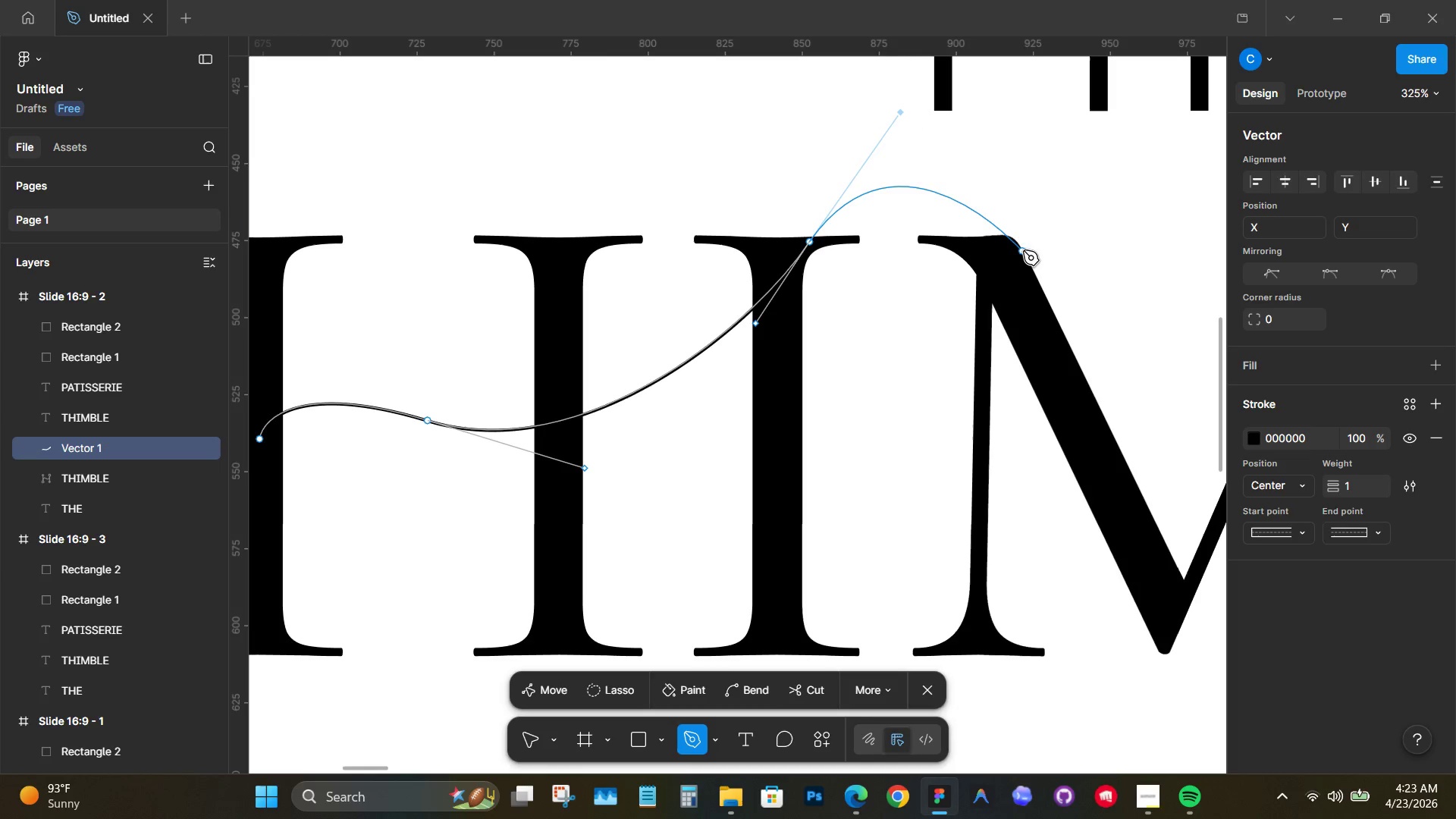 
hold_key(key=ControlLeft, duration=0.66)
scroll: coordinate [1040, 253], scroll_direction: up, amount: 7.0
 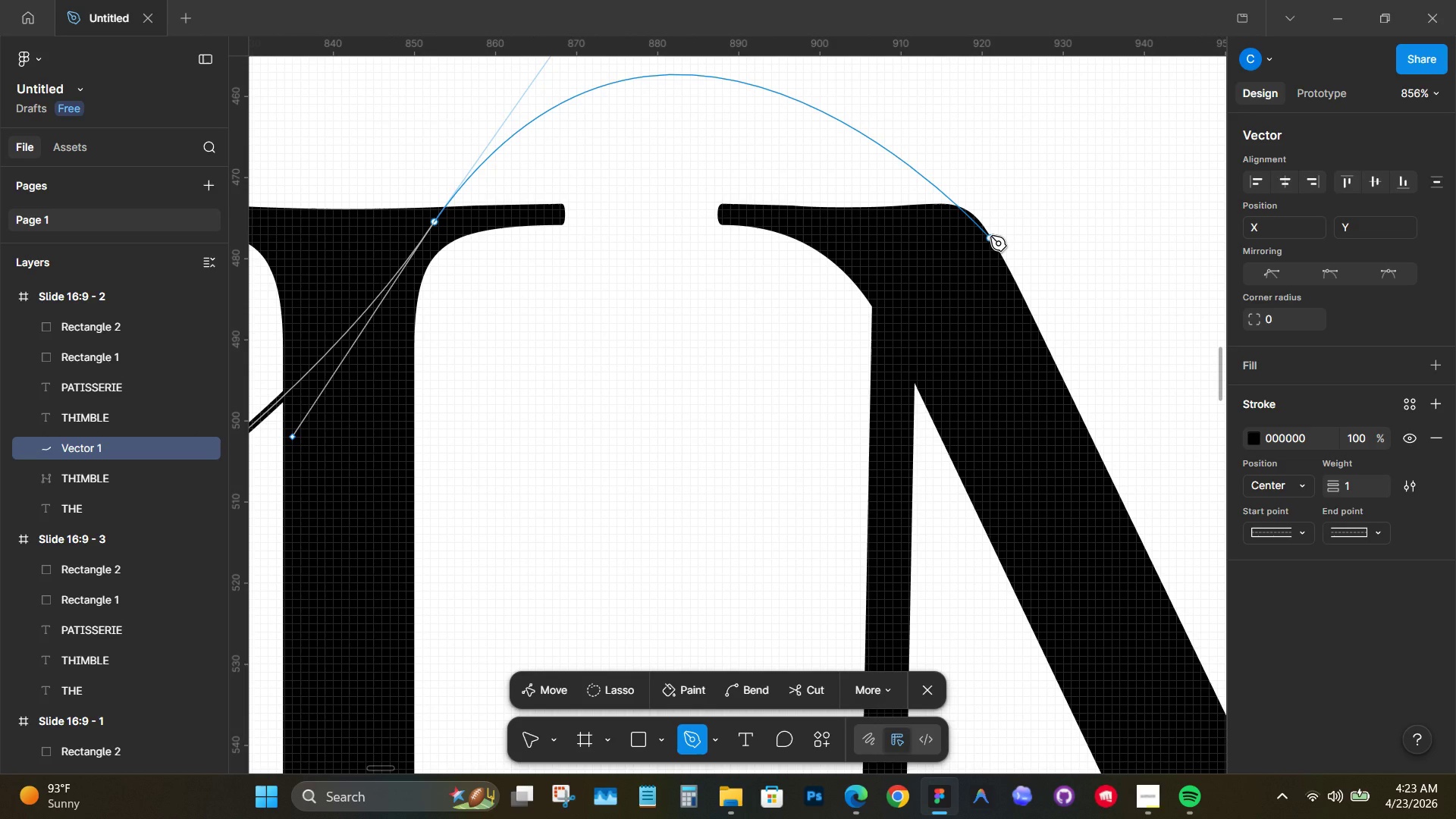 
left_click([990, 236])
 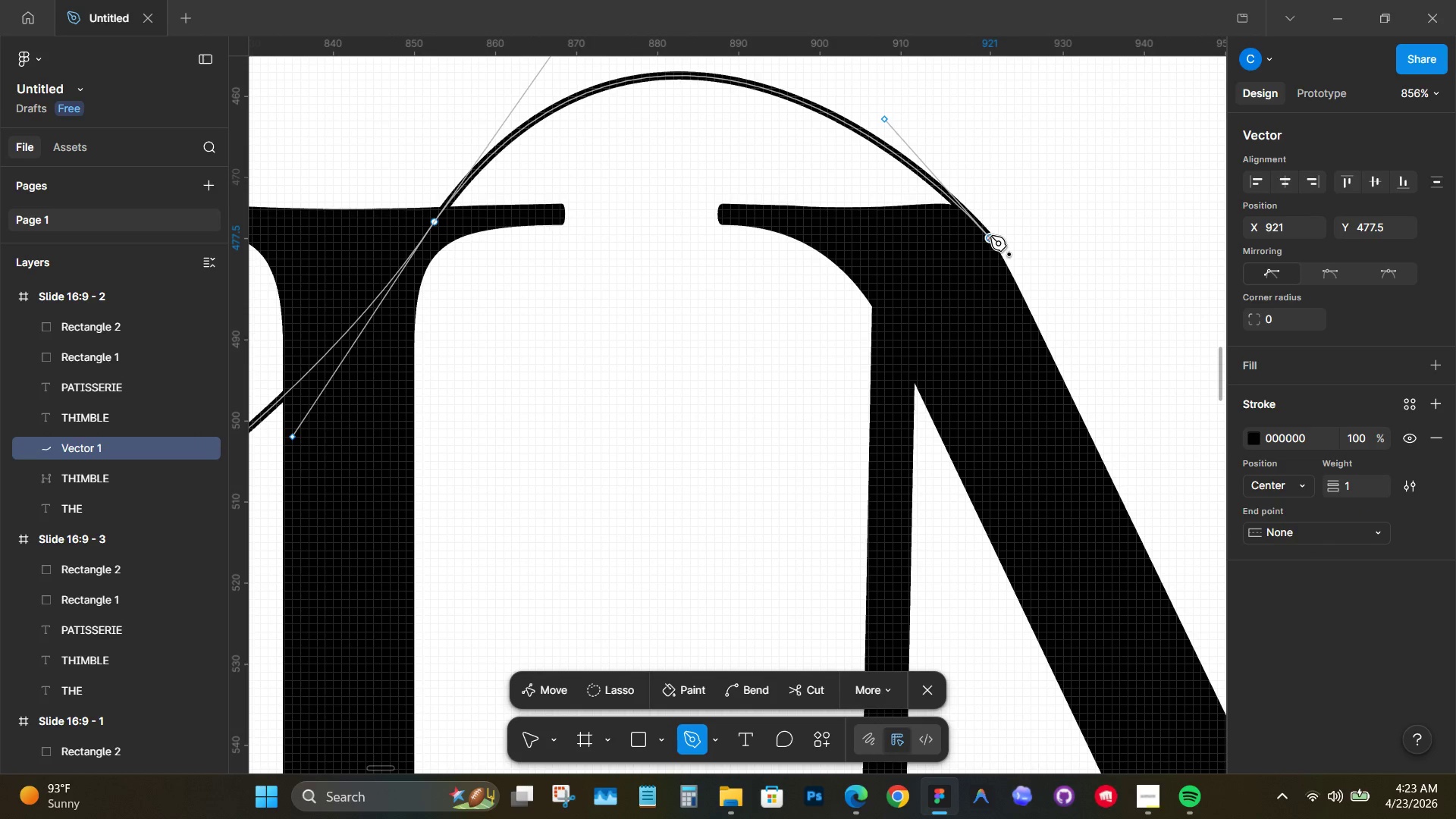 
hold_key(key=ControlLeft, duration=1.25)
scroll: coordinate [990, 236], scroll_direction: down, amount: 5.0
 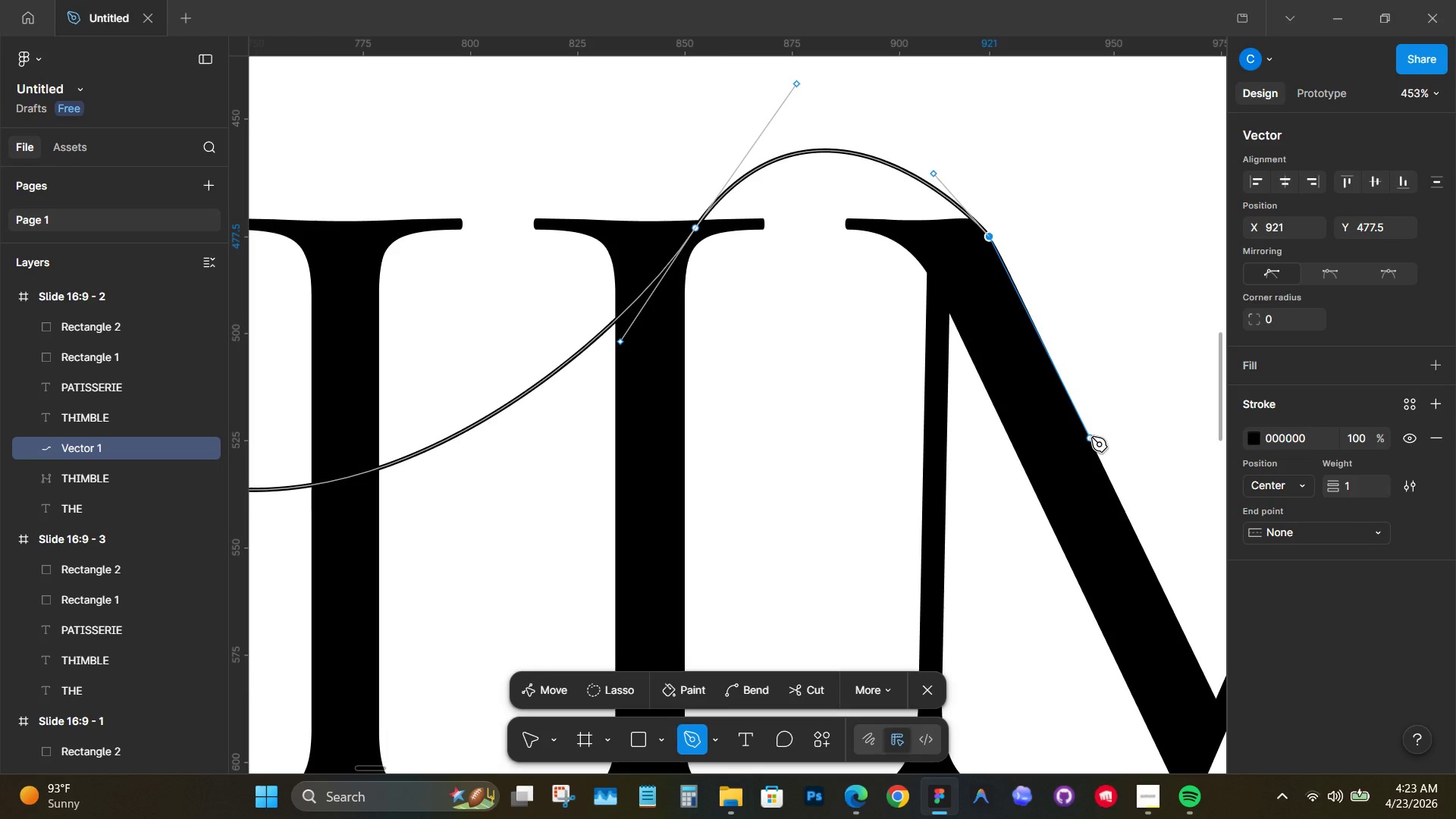 
left_click([1091, 437])
 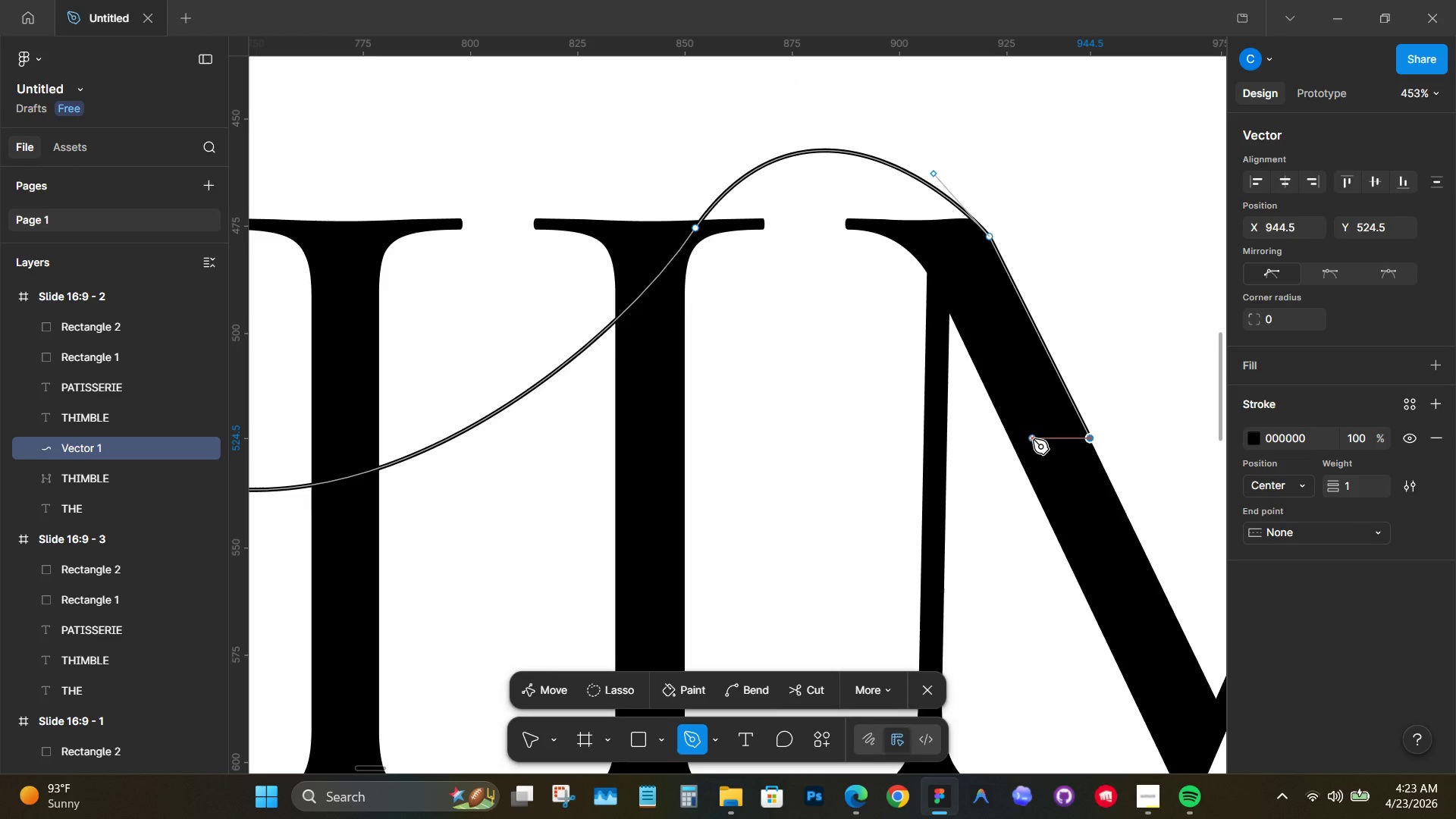 
key(Control+Z)
 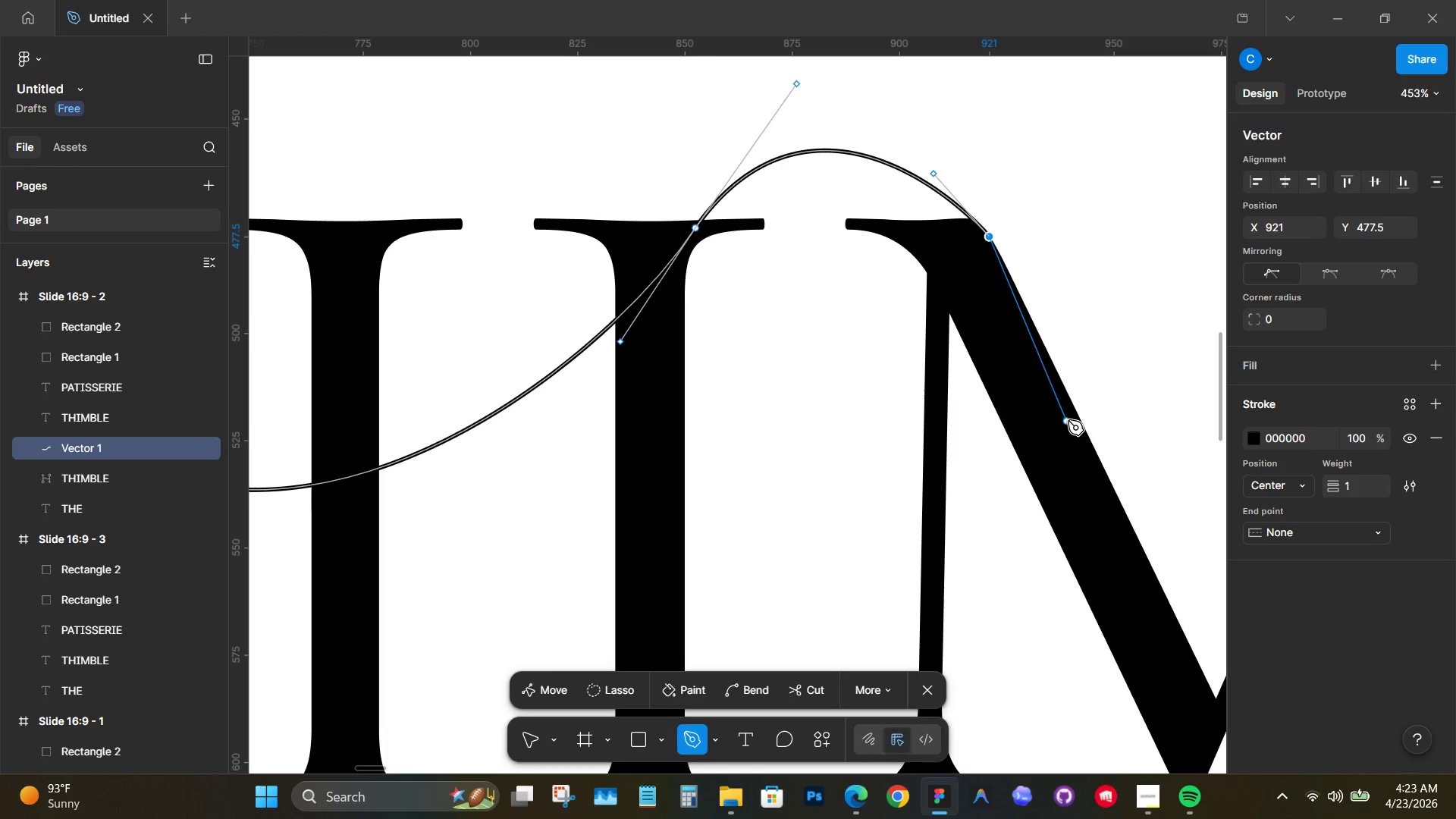 
left_click([1067, 420])
 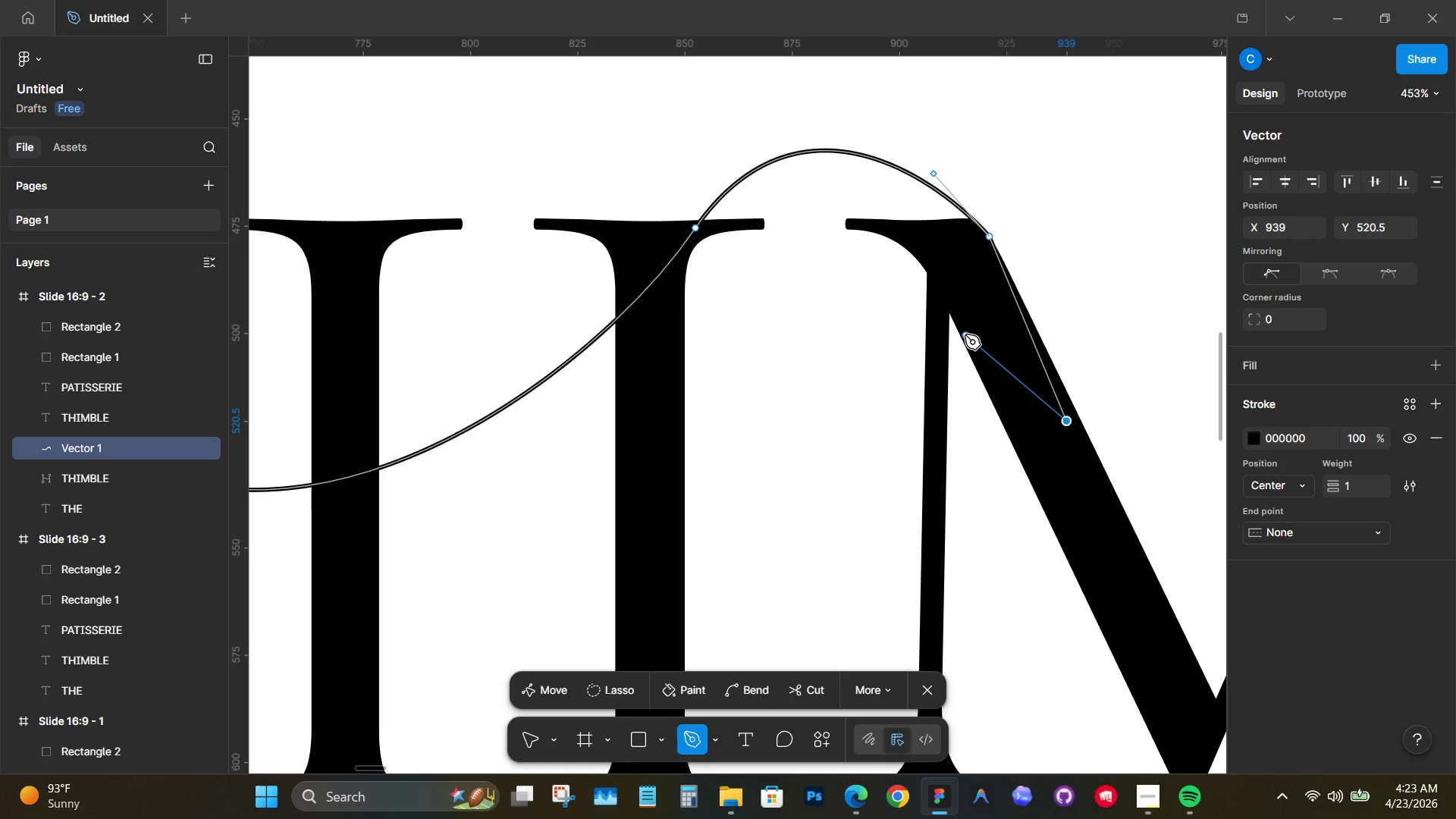 
wait(19.81)
 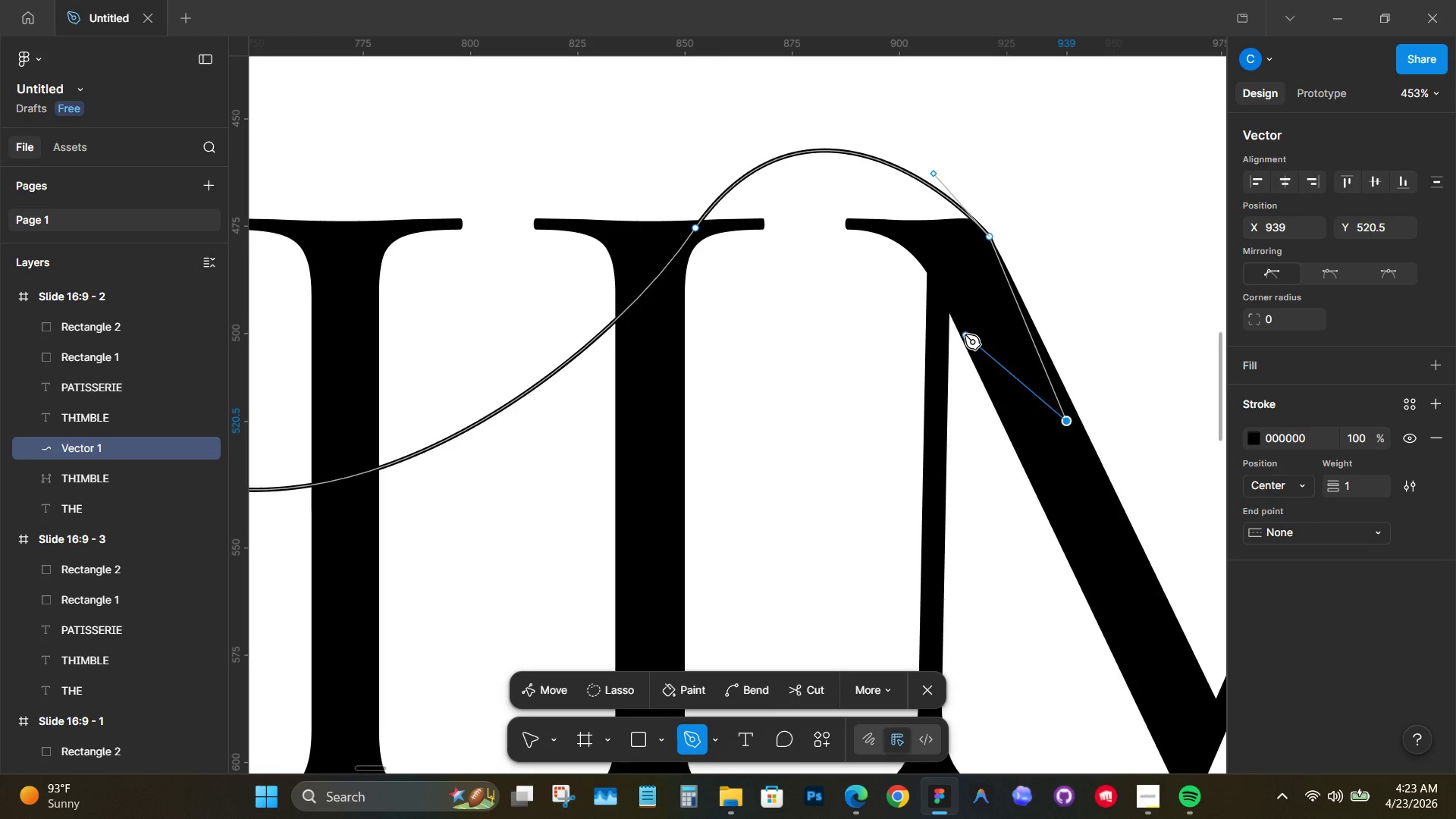 
key(Control+ControlLeft)
 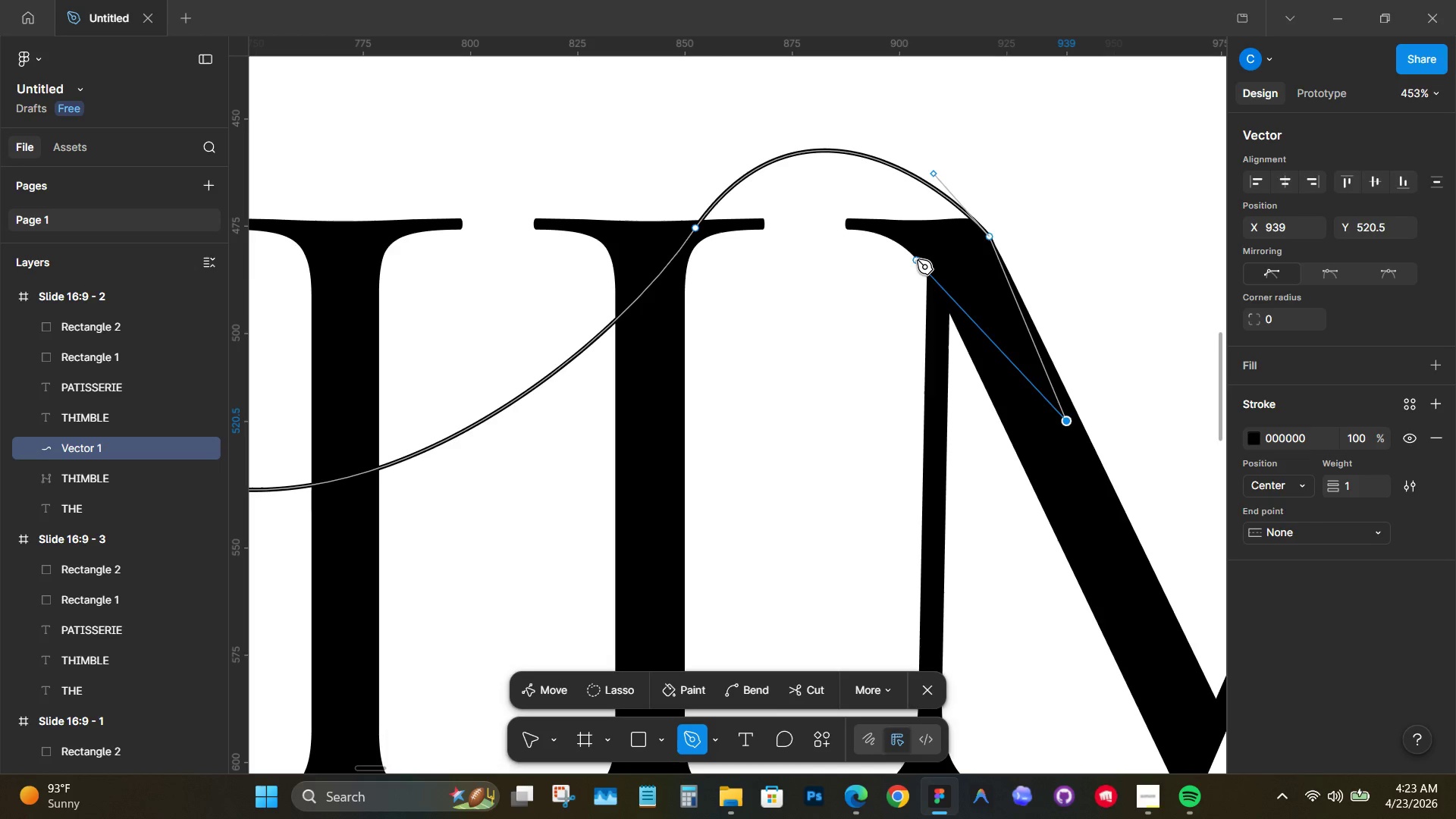 
hold_key(key=ControlLeft, duration=0.7)
scroll: coordinate [894, 215], scroll_direction: up, amount: 6.0
 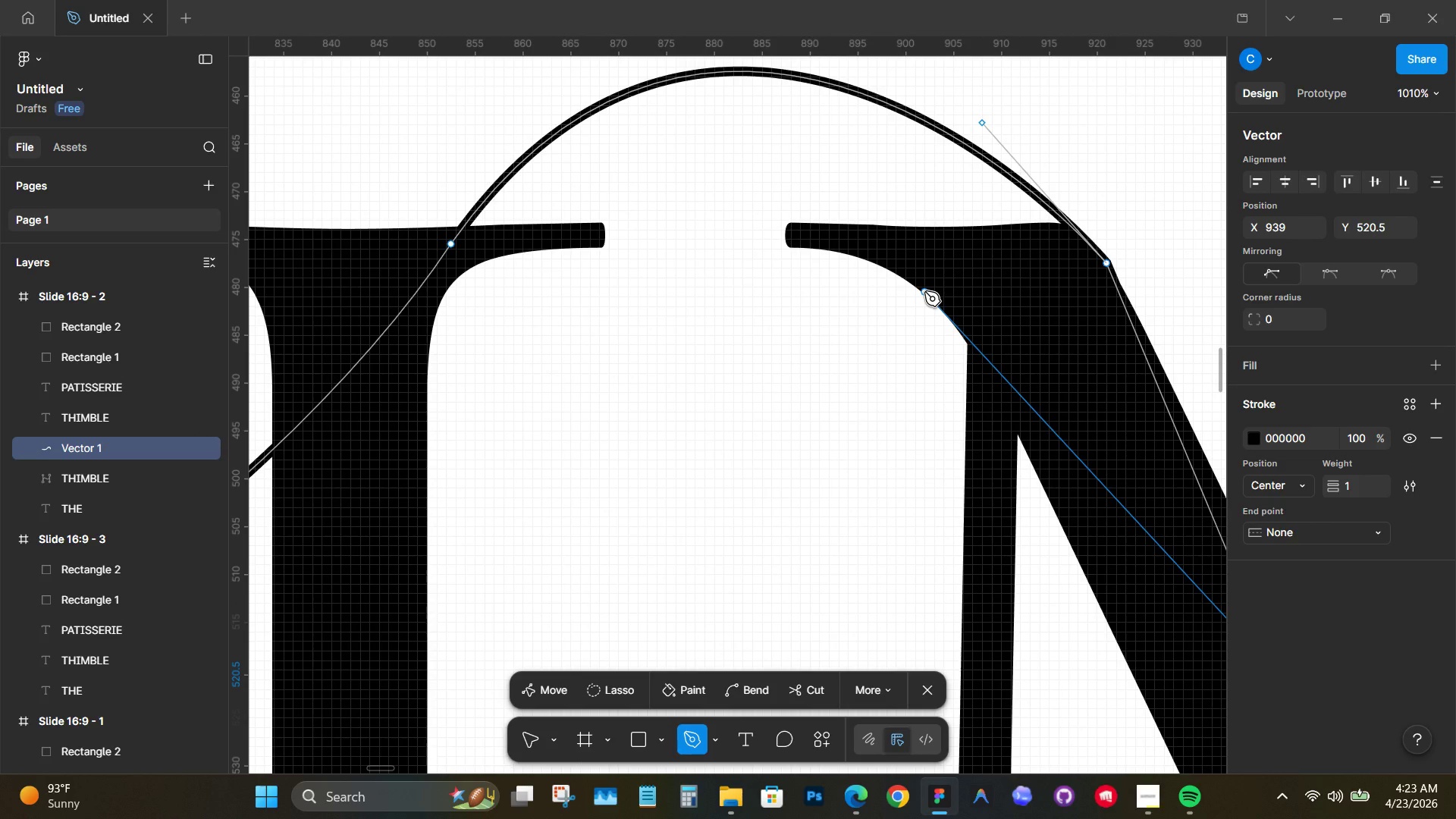 
wait(6.83)
 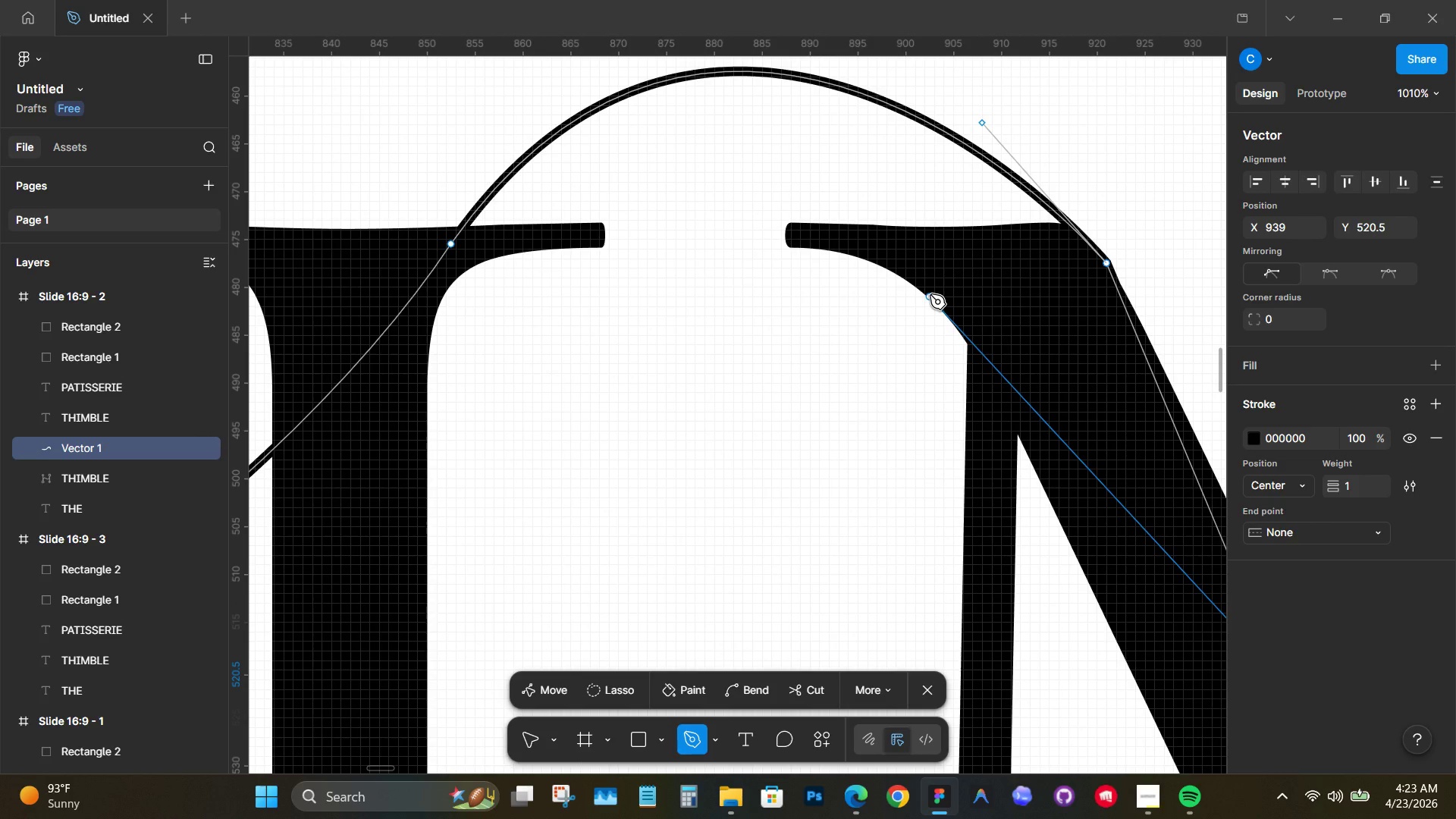 
left_click([924, 291])
 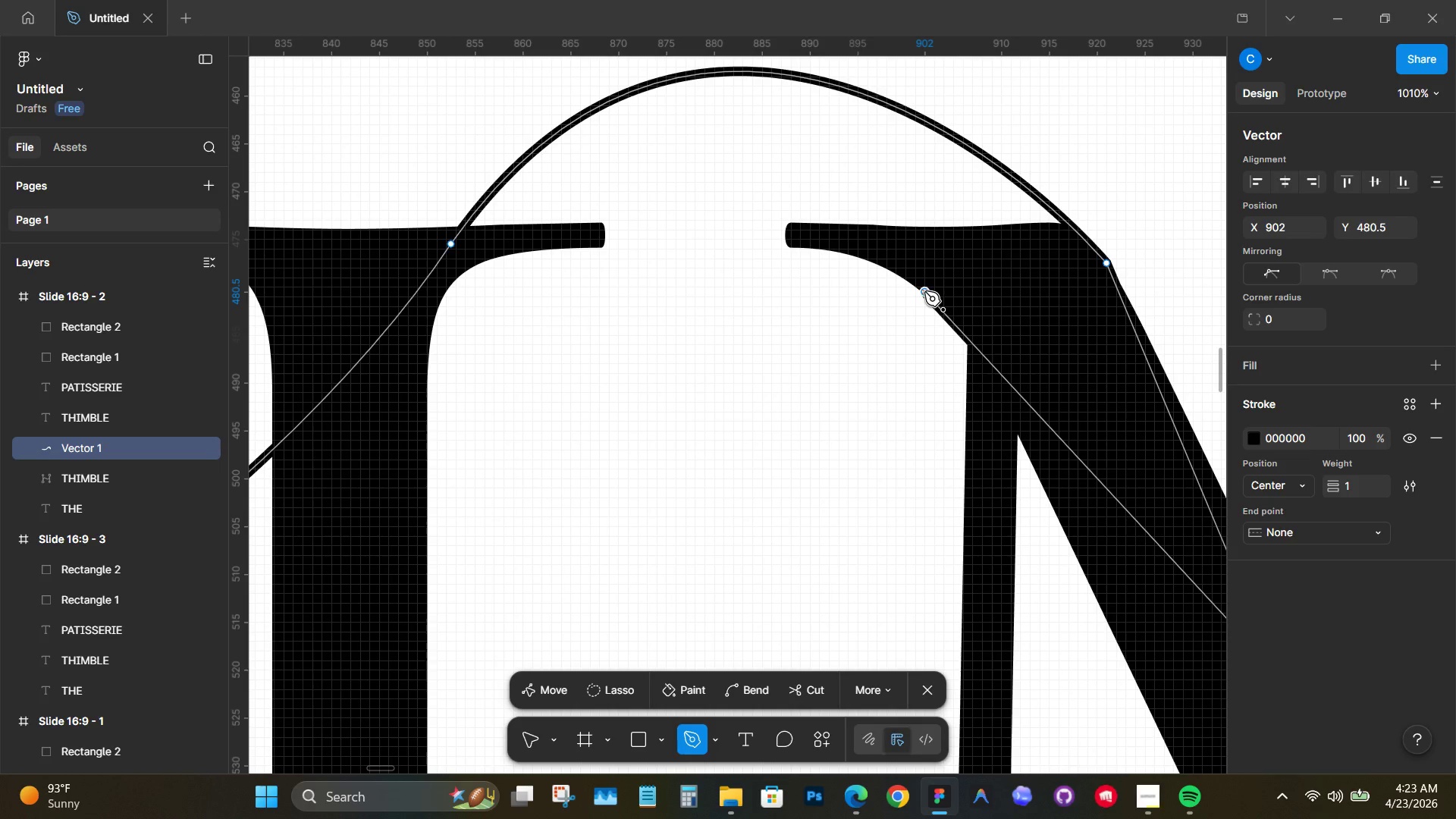 
hold_key(key=ControlLeft, duration=0.52)
scroll: coordinate [923, 291], scroll_direction: down, amount: 5.0
 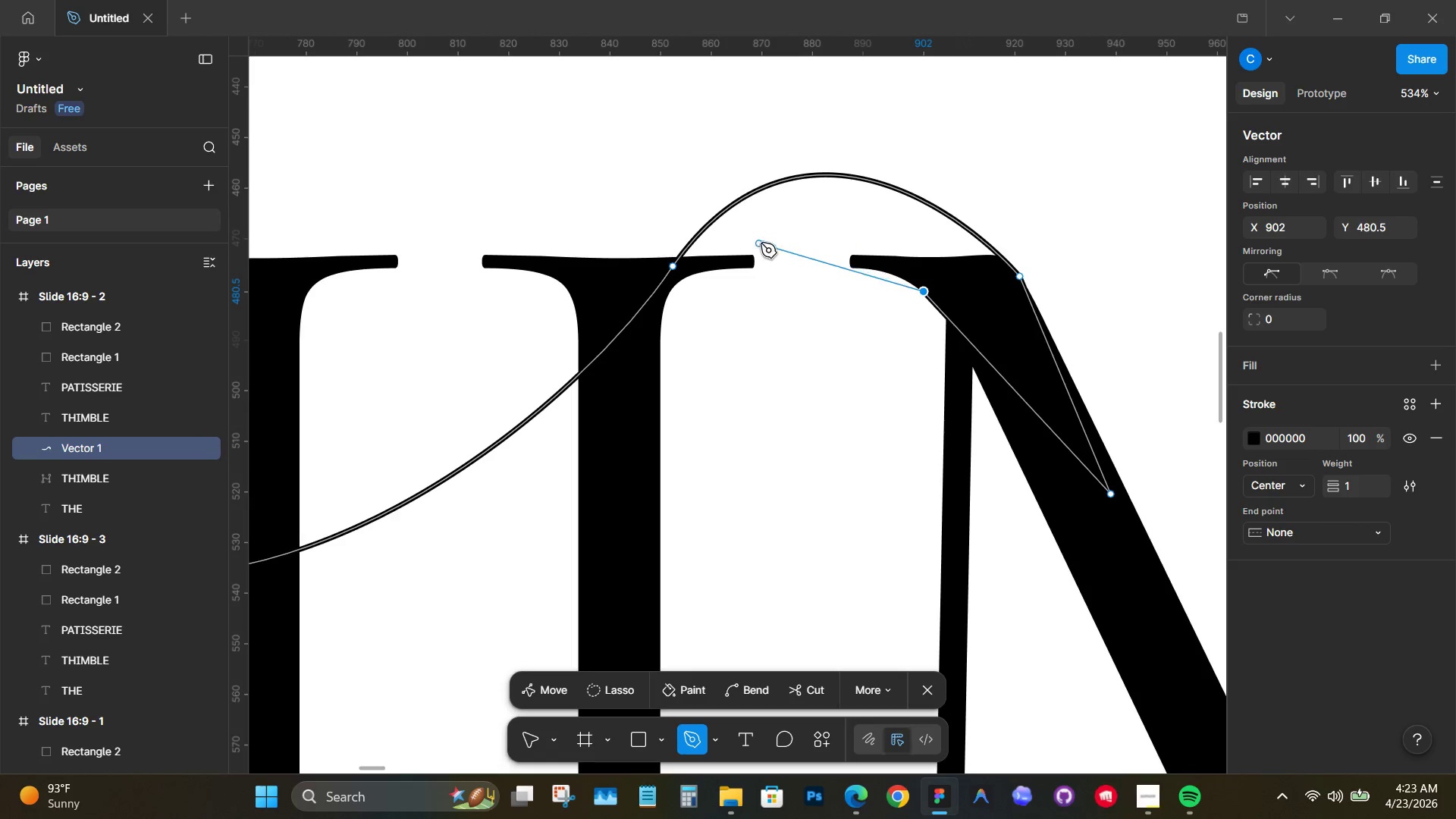 
key(Control+Z)
 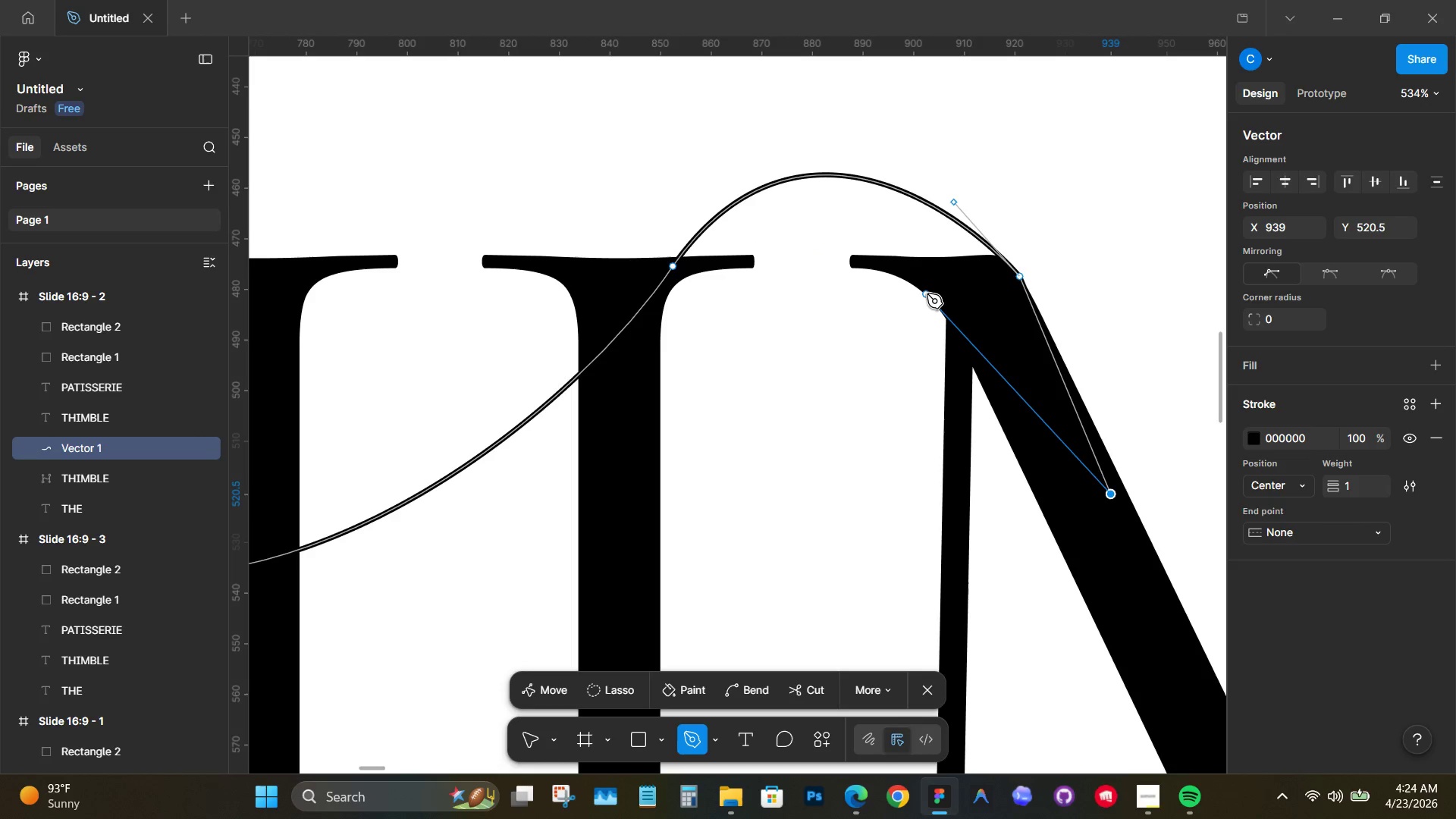 
left_click_drag(start_coordinate=[925, 293], to_coordinate=[839, 246])
 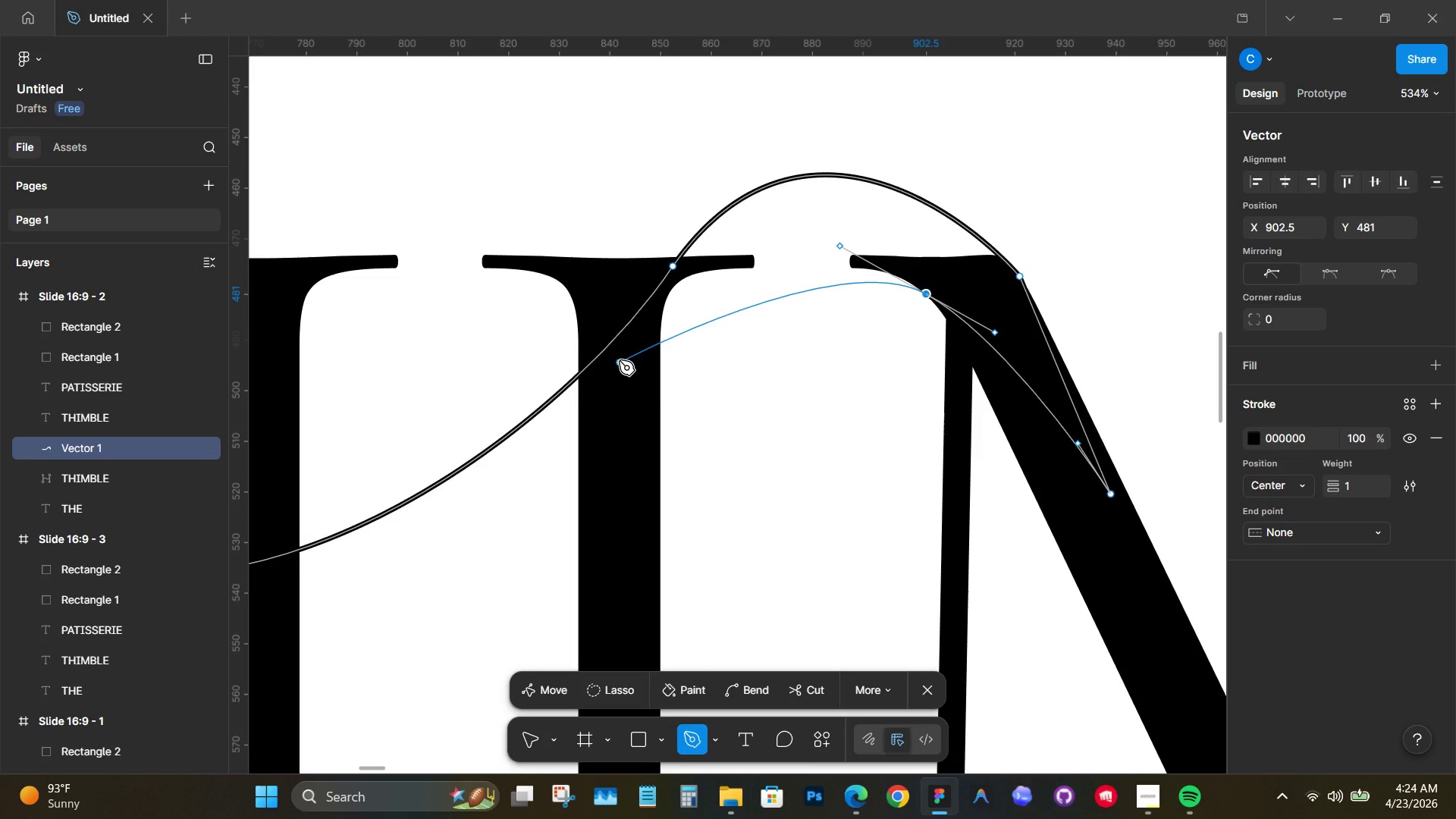 
wait(7.53)
 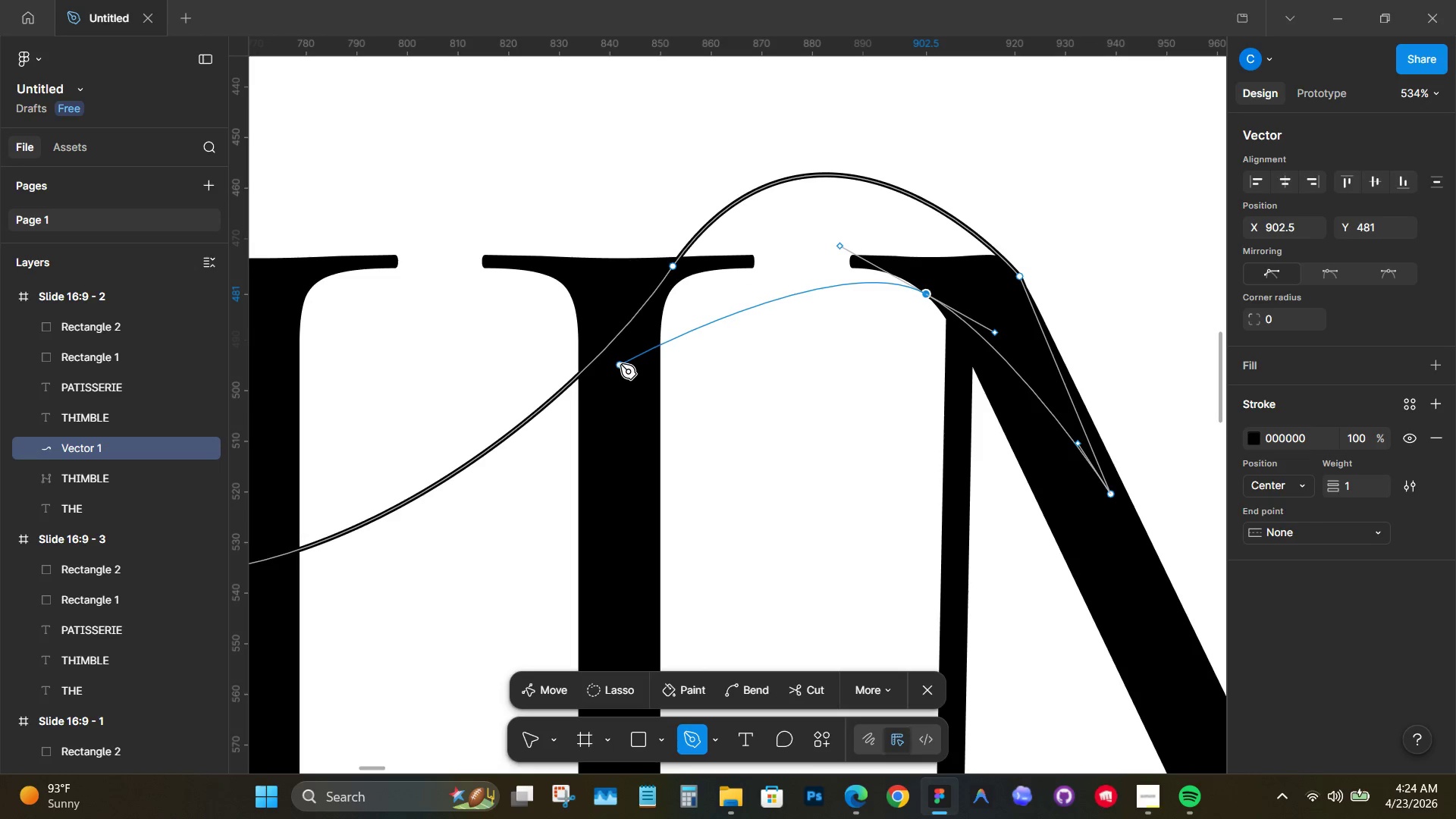 
left_click_drag(start_coordinate=[619, 360], to_coordinate=[482, 496])
 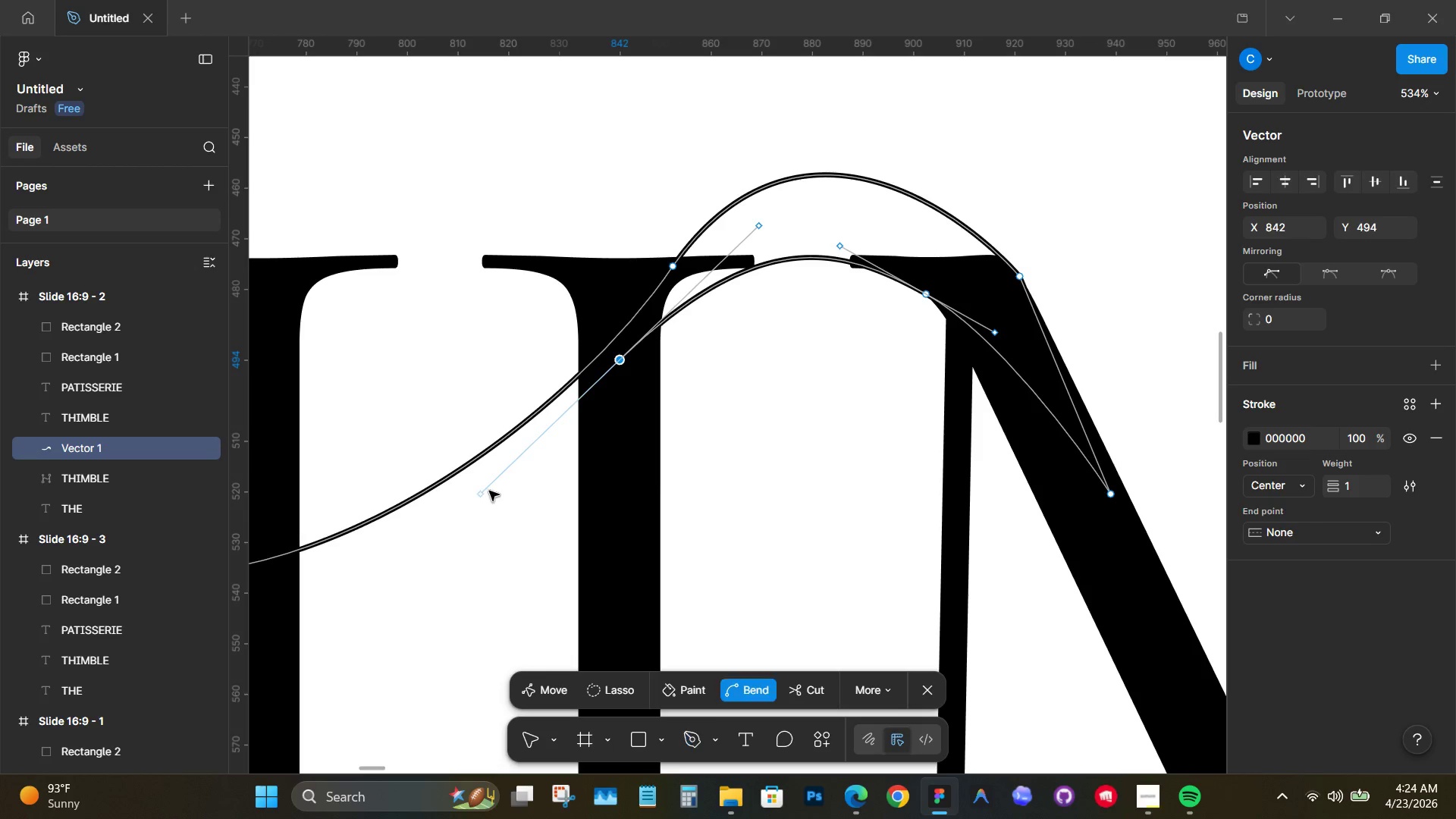 
key(Control+Z)
 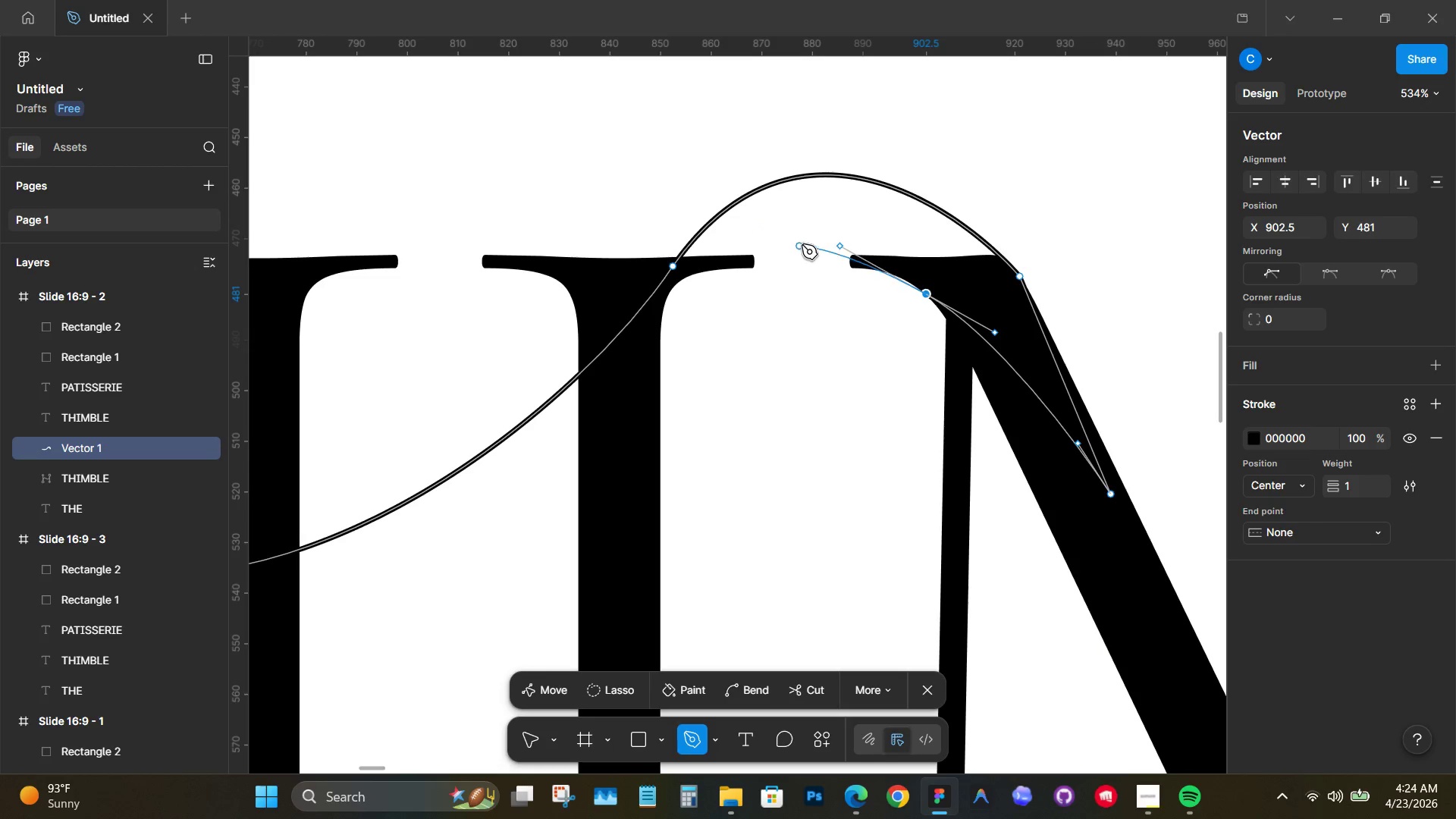 
hold_key(key=AltLeft, duration=2.73)
left_click_drag(start_coordinate=[843, 244], to_coordinate=[898, 273])
 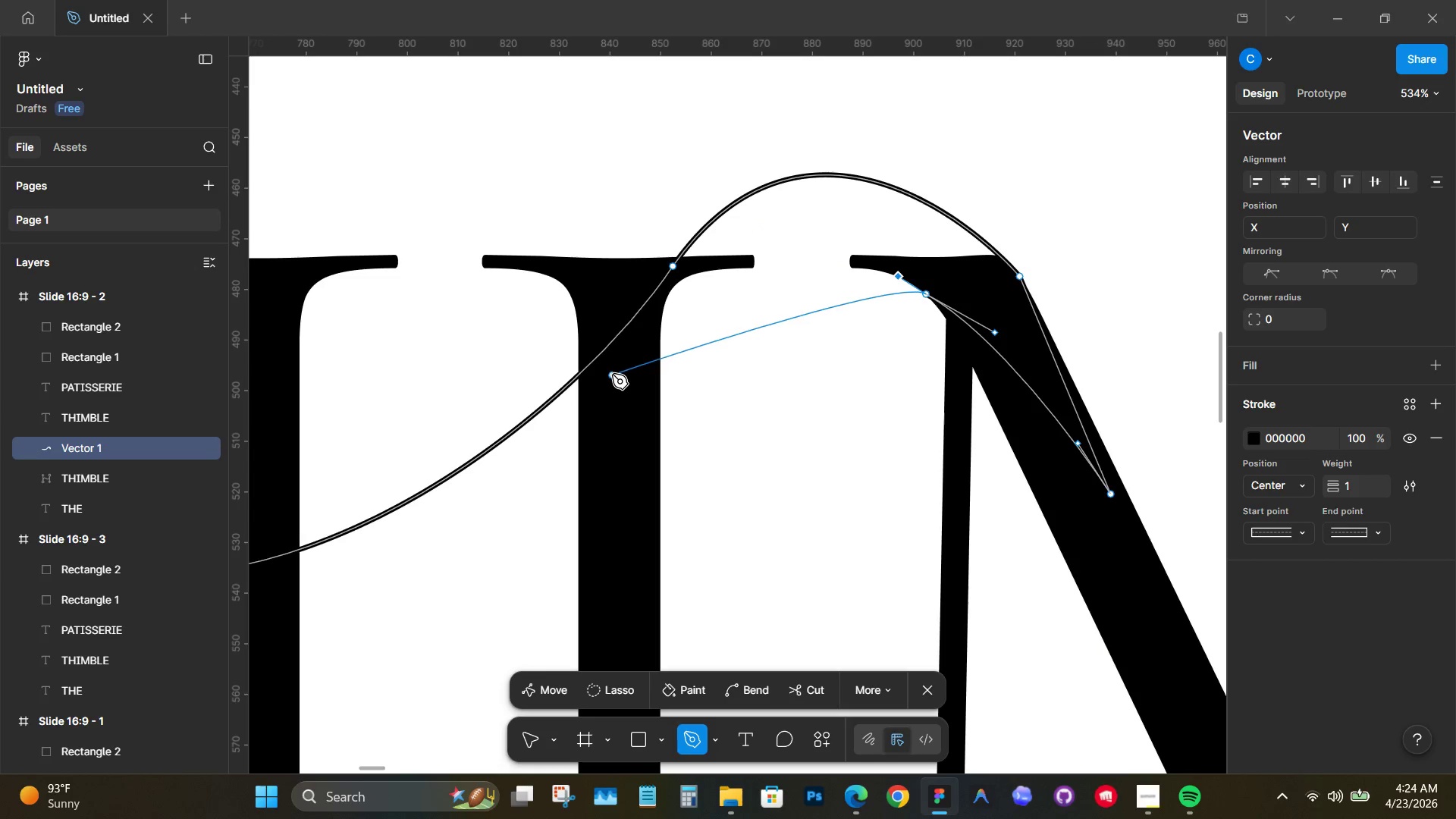 
left_click_drag(start_coordinate=[612, 374], to_coordinate=[457, 642])
 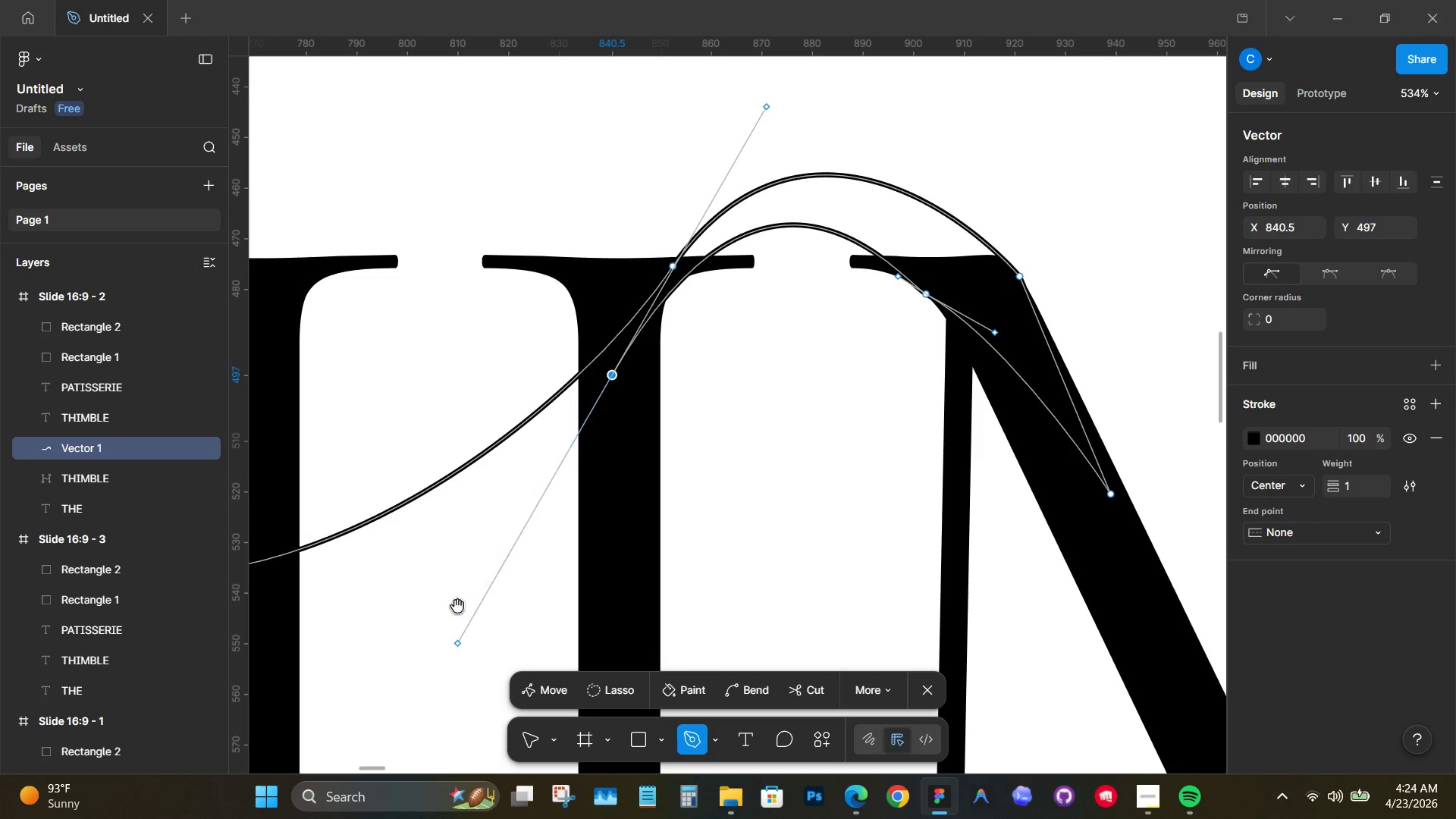 
hold_key(key=Space, duration=1.12)
 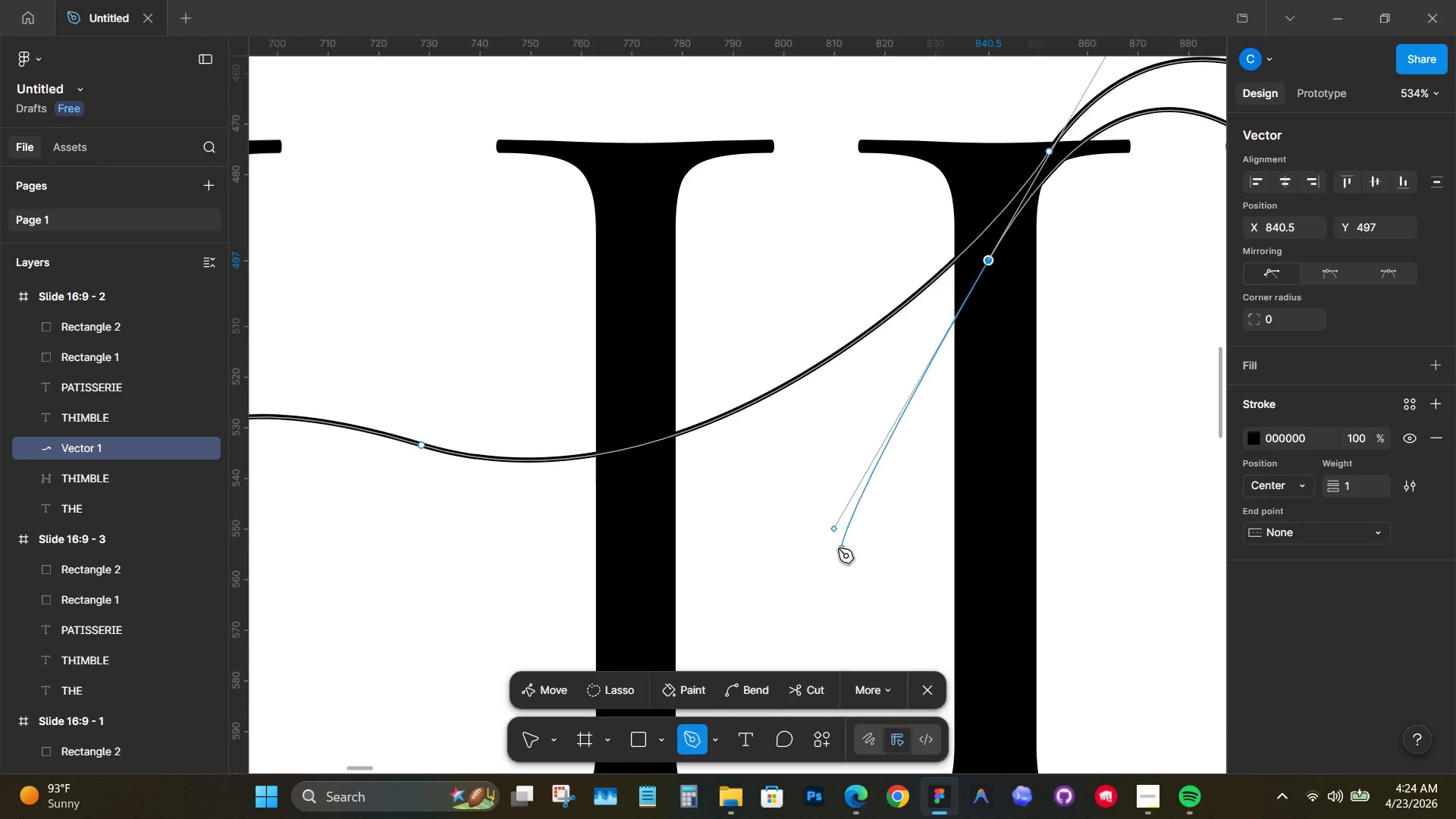 
left_click_drag(start_coordinate=[520, 498], to_coordinate=[896, 384])
 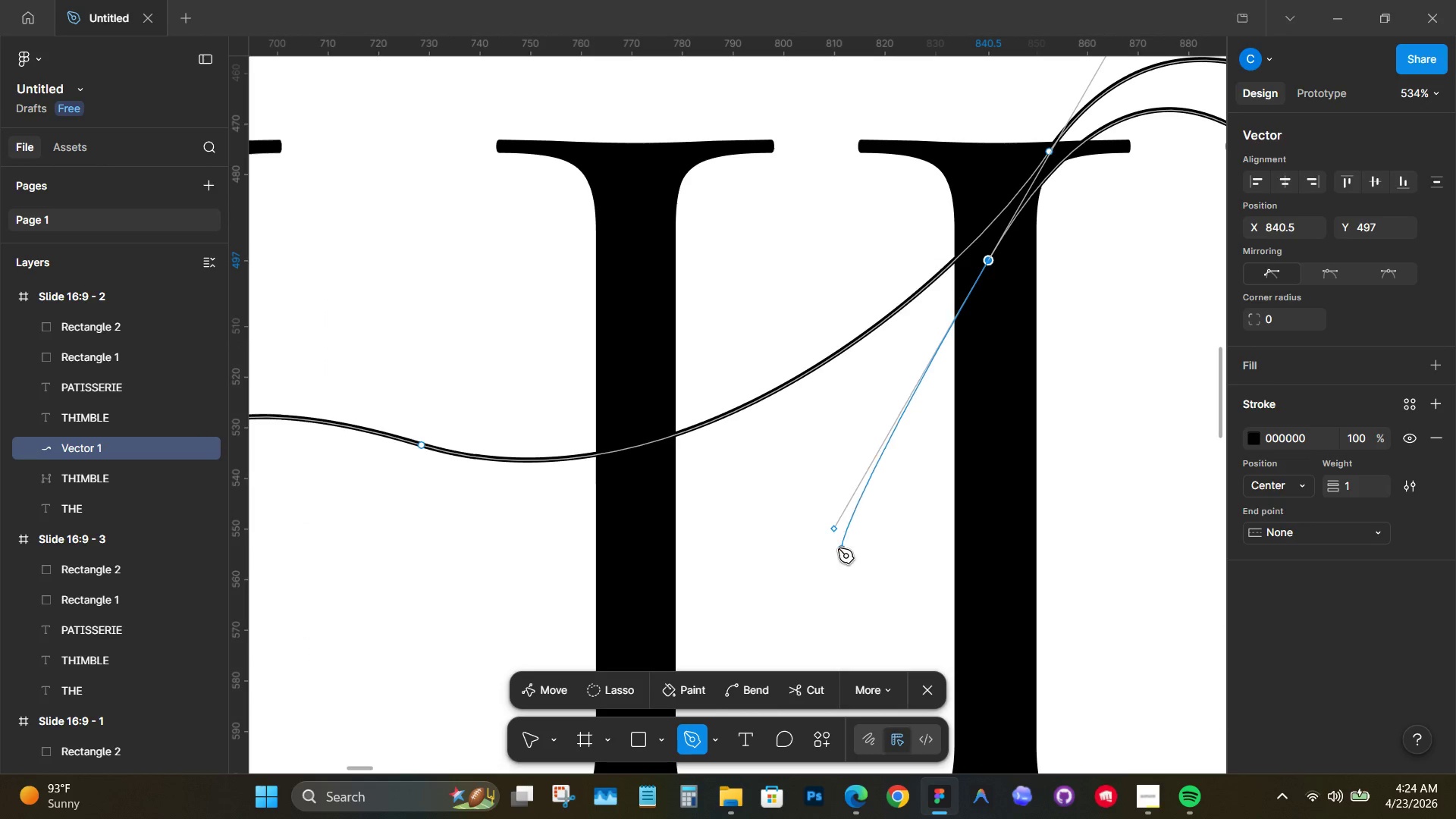 
hold_key(key=AltLeft, duration=9.14)
left_click_drag(start_coordinate=[833, 528], to_coordinate=[968, 293])
 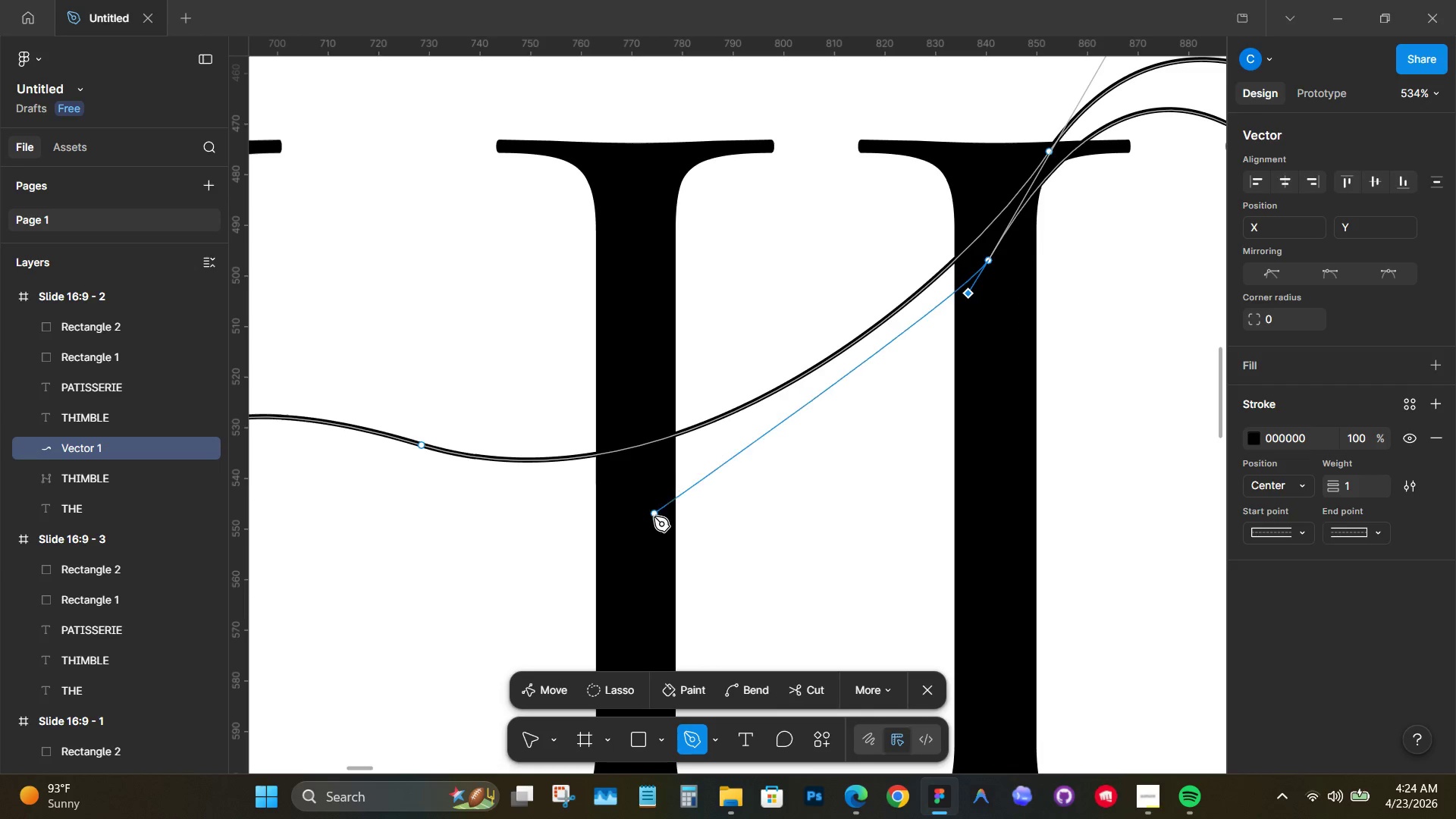 
right_click([954, 309])
 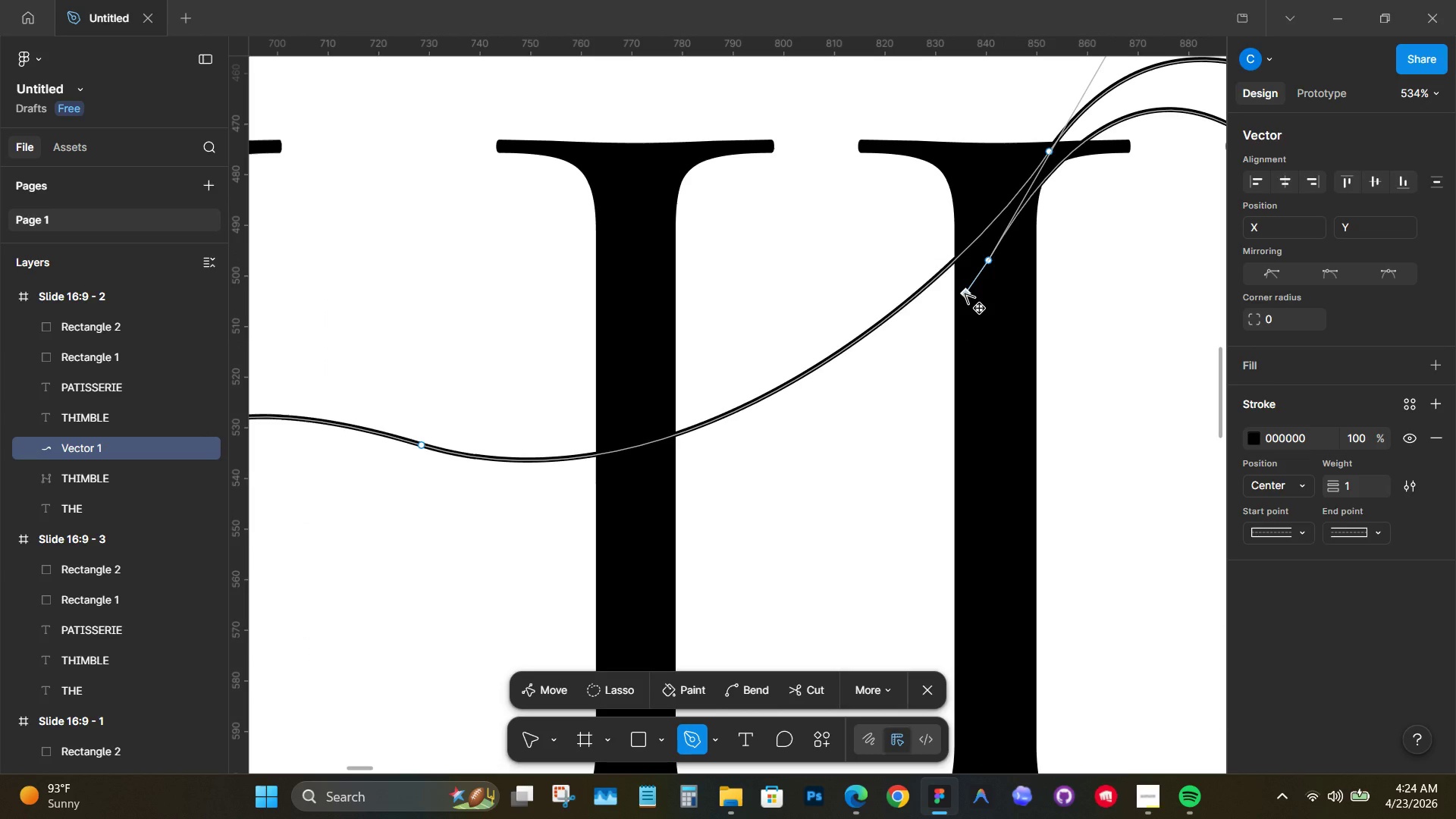 
hold_key(key=ControlLeft, duration=0.64)
scroll: coordinate [633, 535], scroll_direction: down, amount: 5.0
 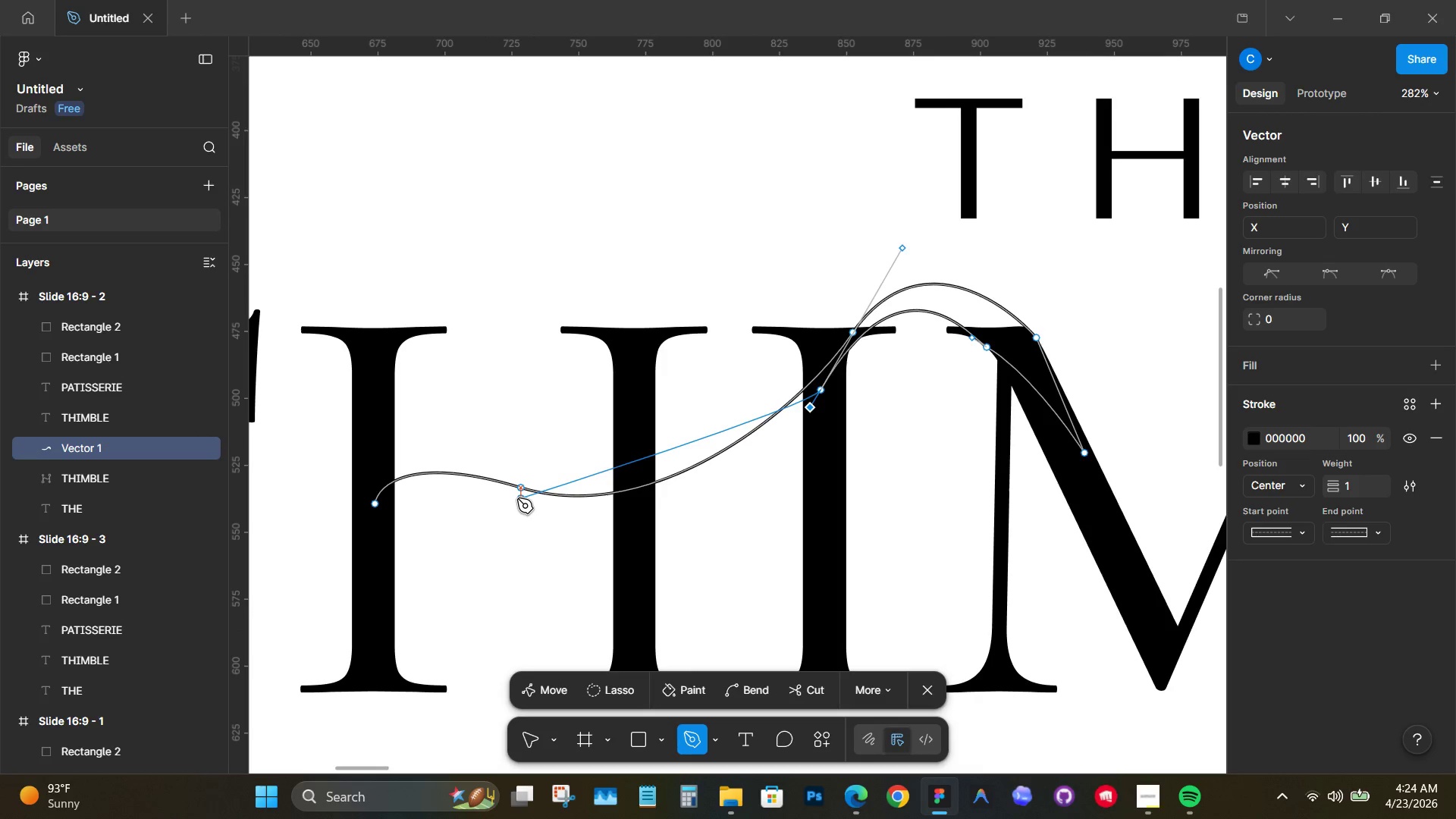 
left_click_drag(start_coordinate=[517, 498], to_coordinate=[390, 441])
 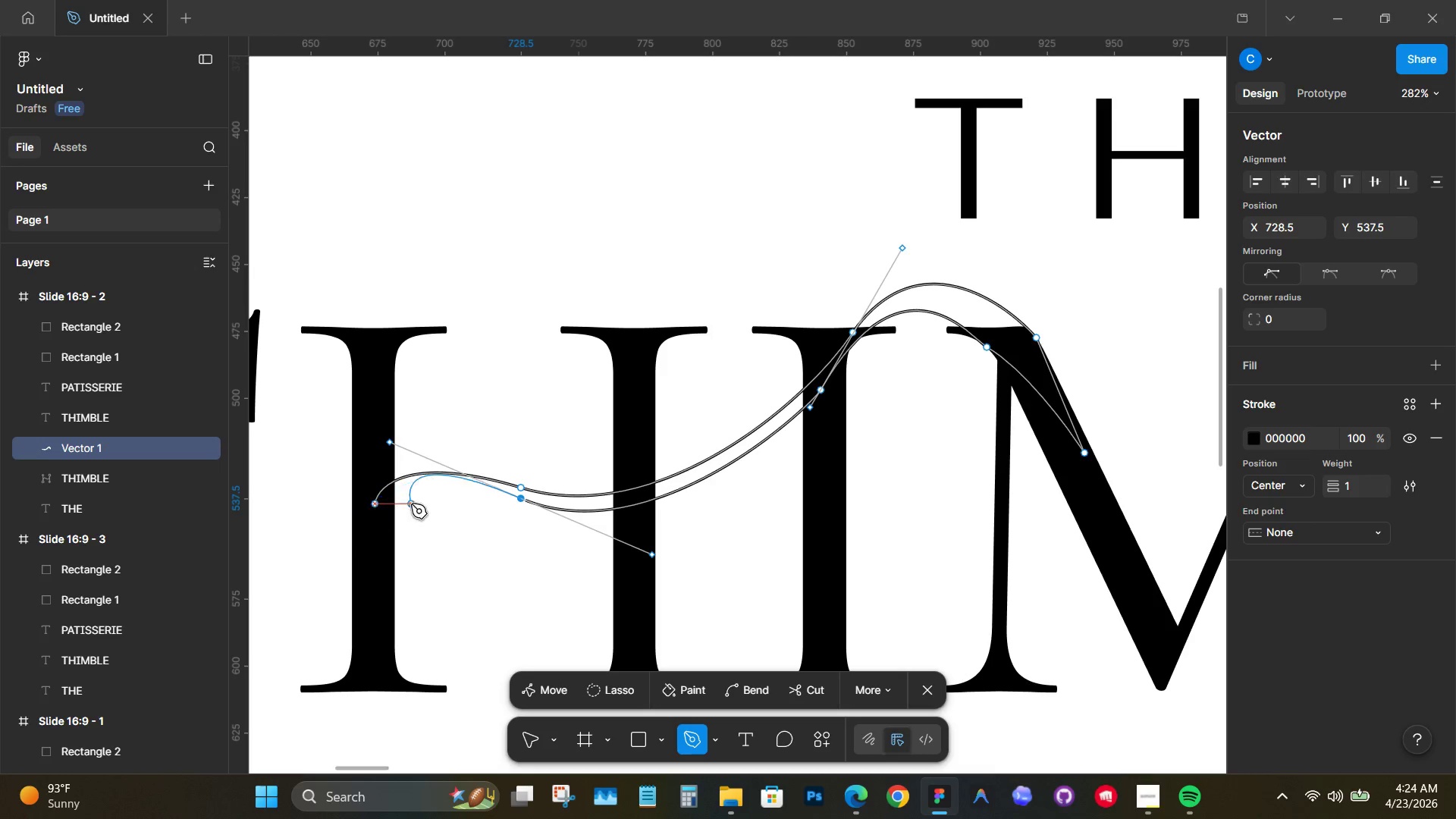 
hold_key(key=ControlLeft, duration=0.73)
 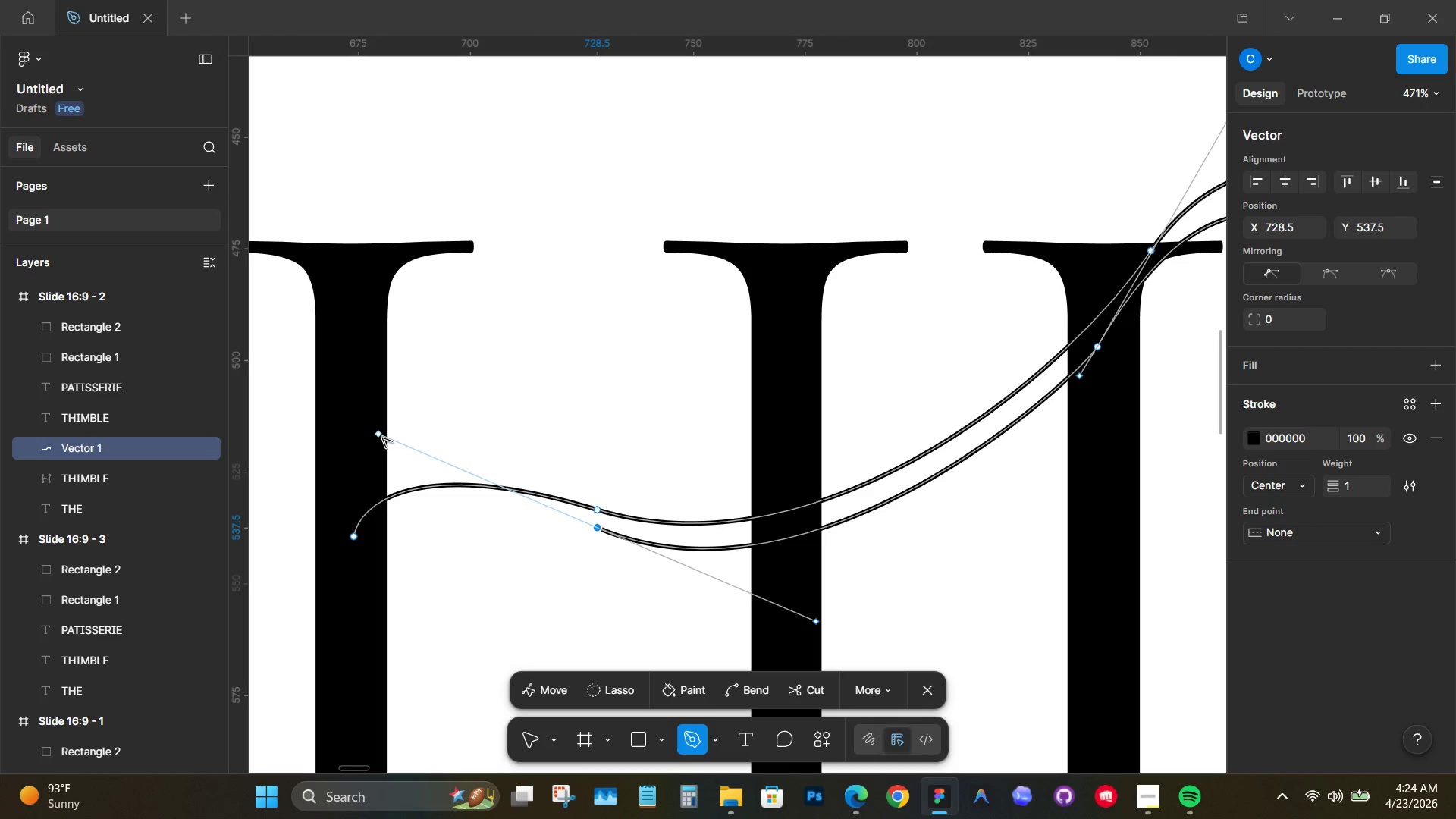 
hold_key(key=AltLeft, duration=6.56)
 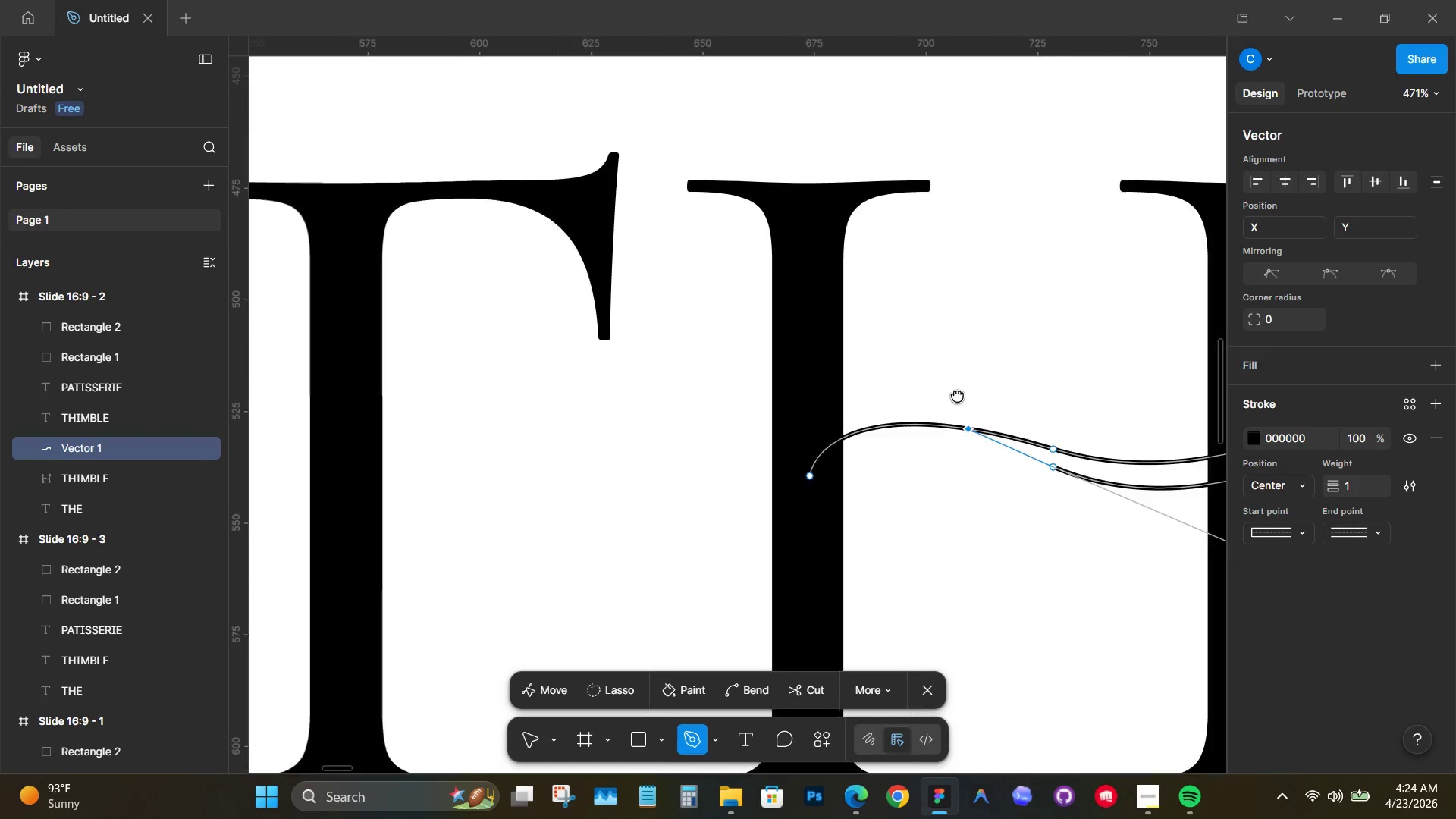 
scroll: coordinate [407, 453], scroll_direction: up, amount: 5.0
 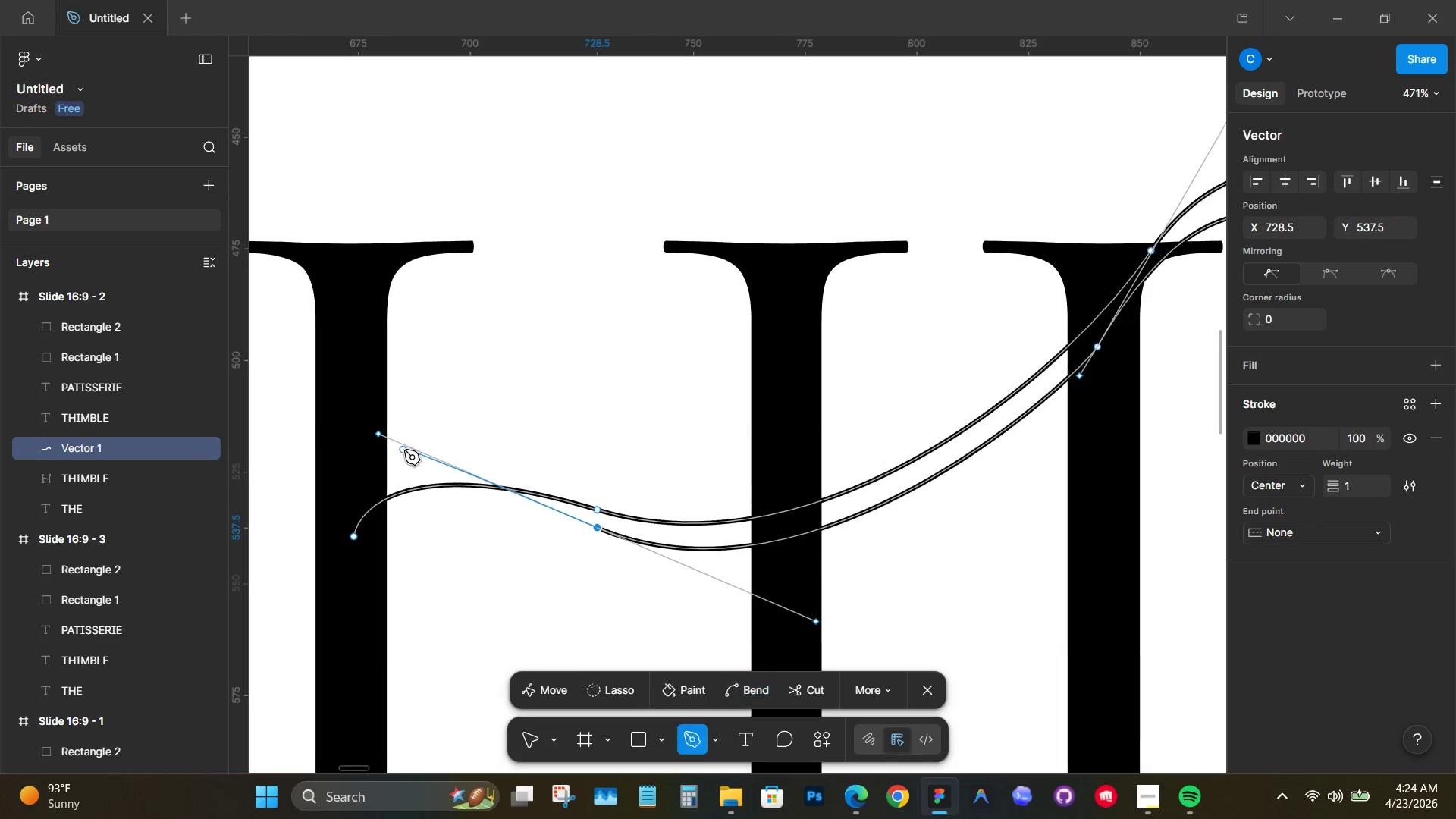 
left_click_drag(start_coordinate=[381, 437], to_coordinate=[513, 492])
 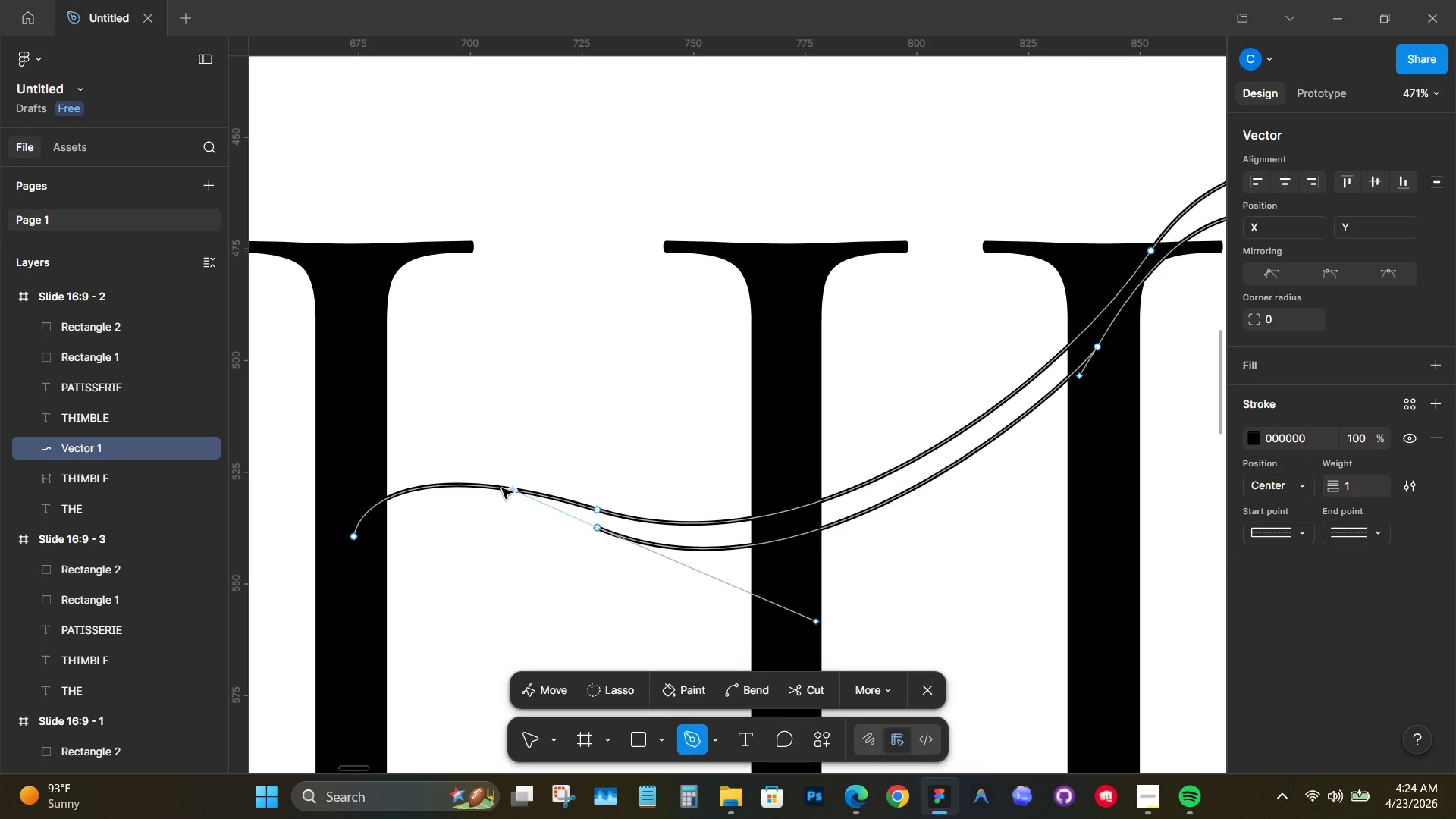 
hold_key(key=Space, duration=0.62)
 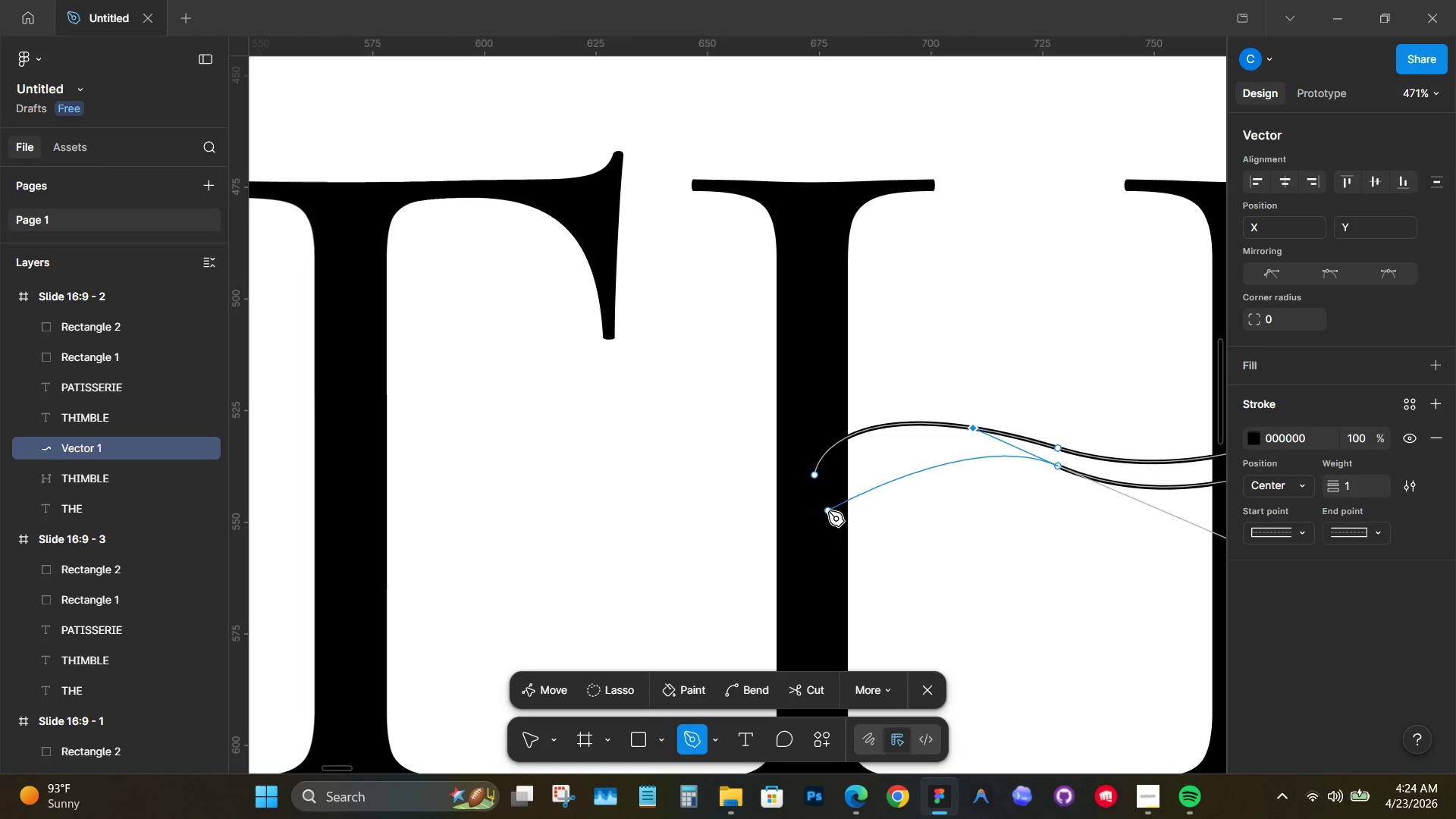 
left_click_drag(start_coordinate=[497, 457], to_coordinate=[957, 395])
 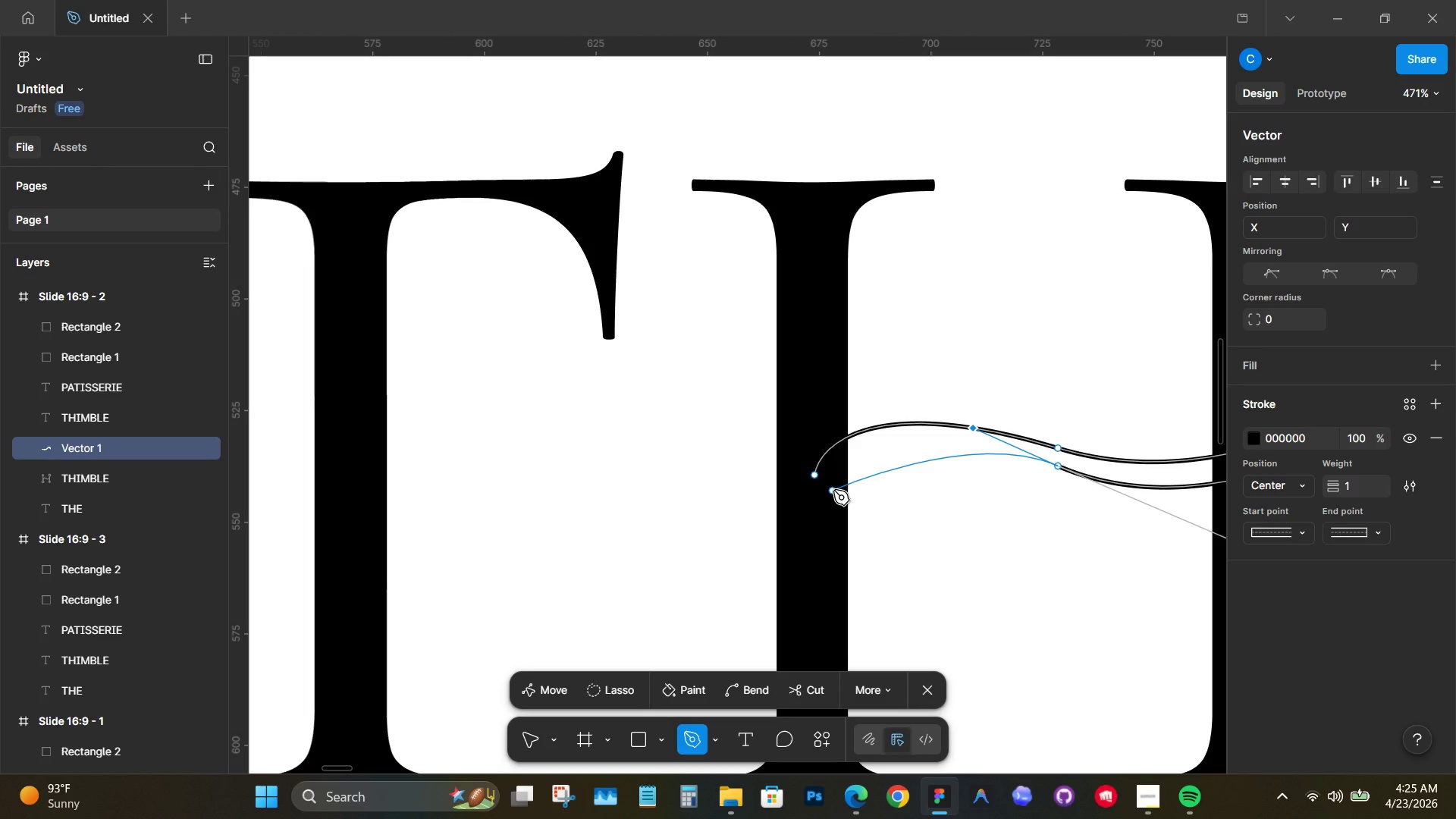 
wait(14.5)
 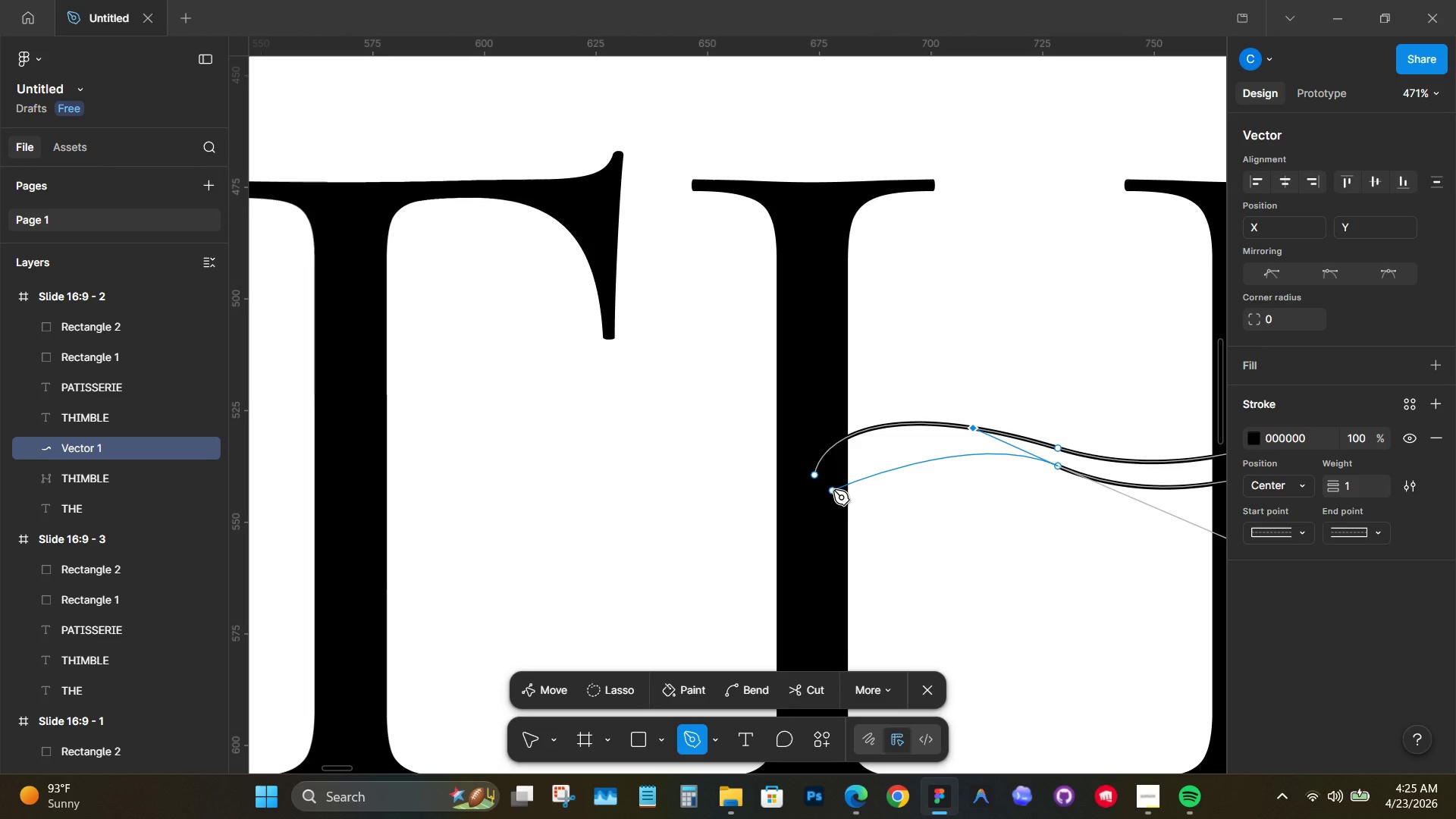 
hold_key(key=Space, duration=0.95)
 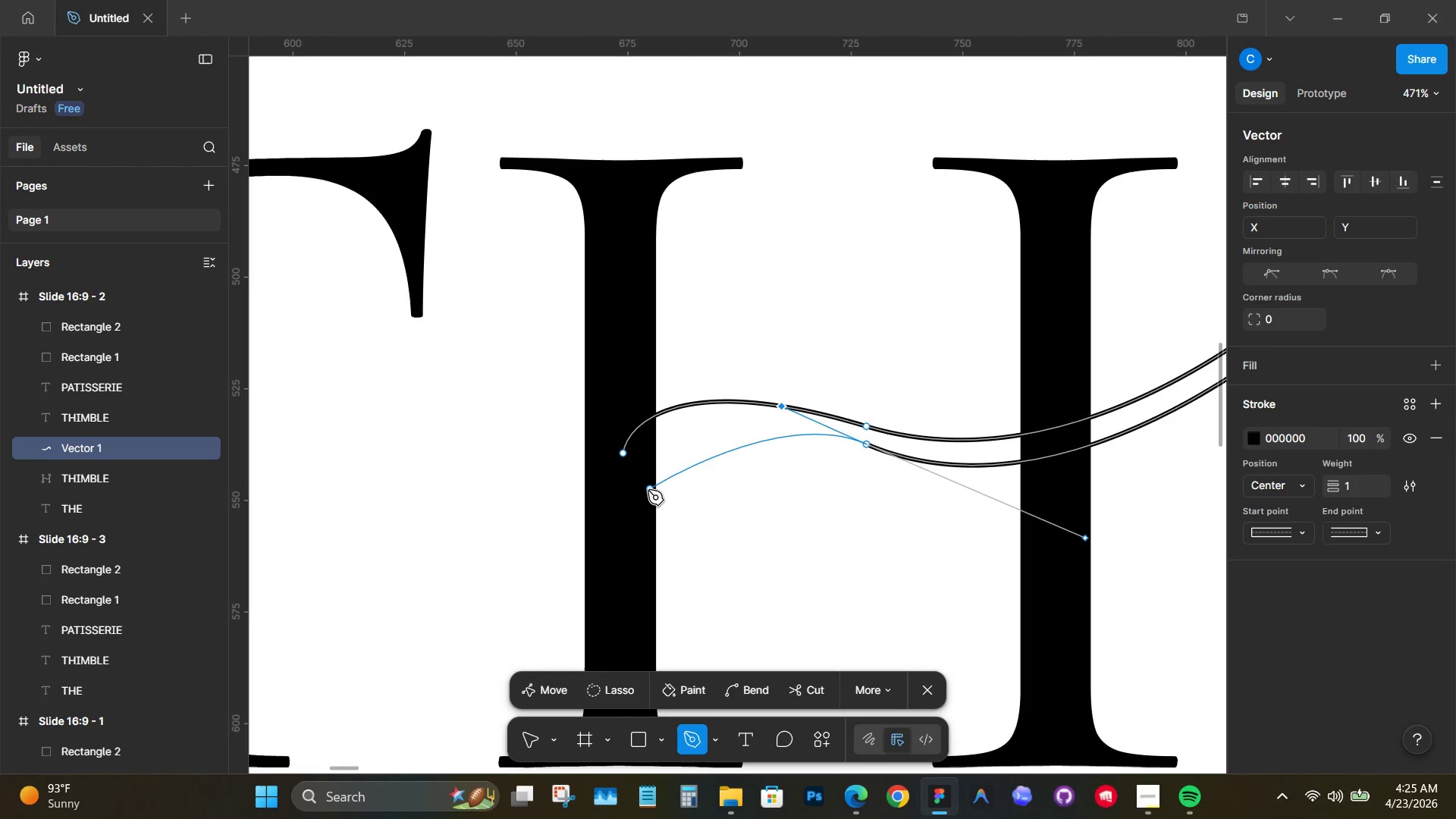 
left_click_drag(start_coordinate=[867, 469], to_coordinate=[675, 447])
 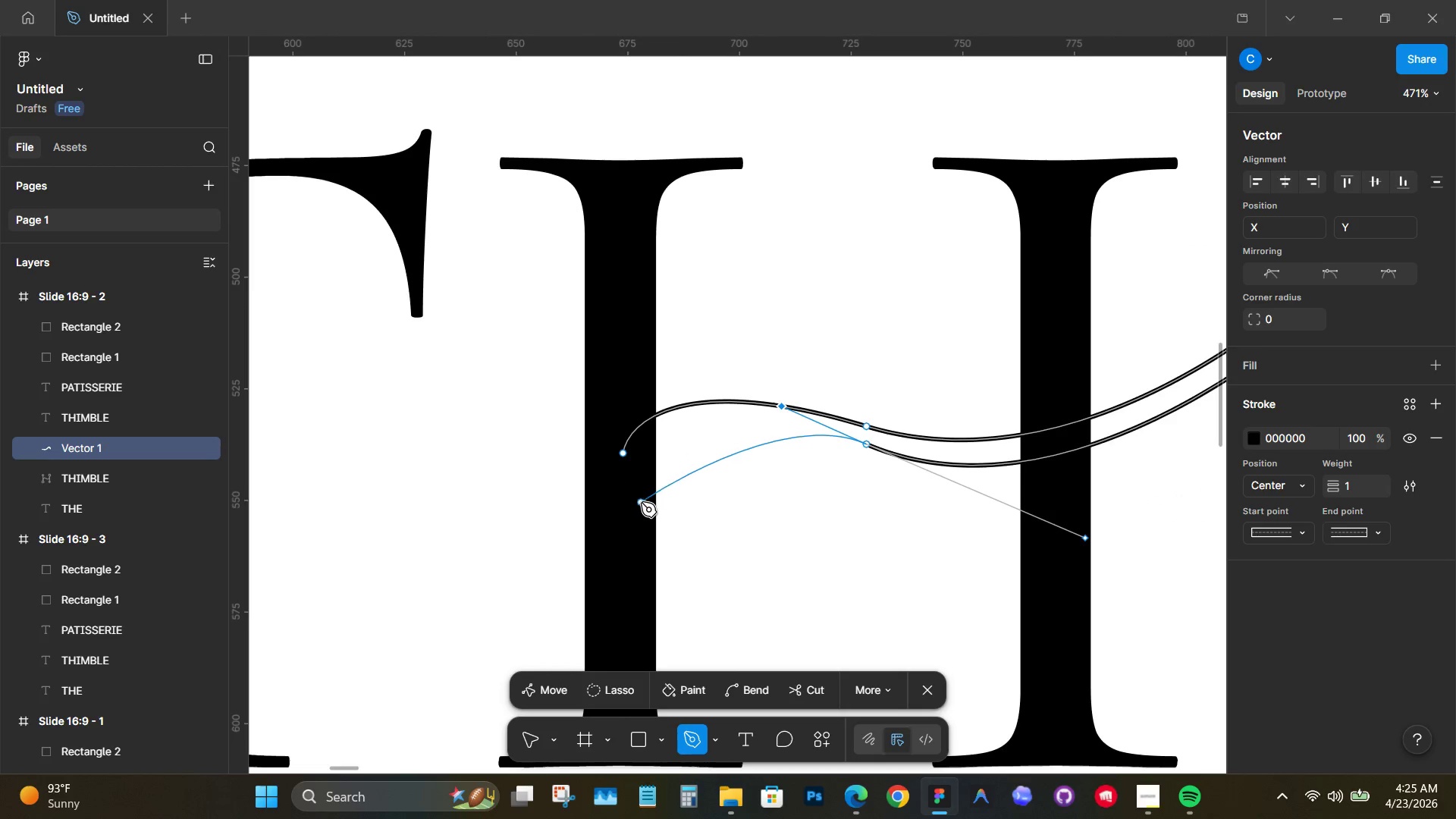 
left_click_drag(start_coordinate=[642, 504], to_coordinate=[656, 583])
 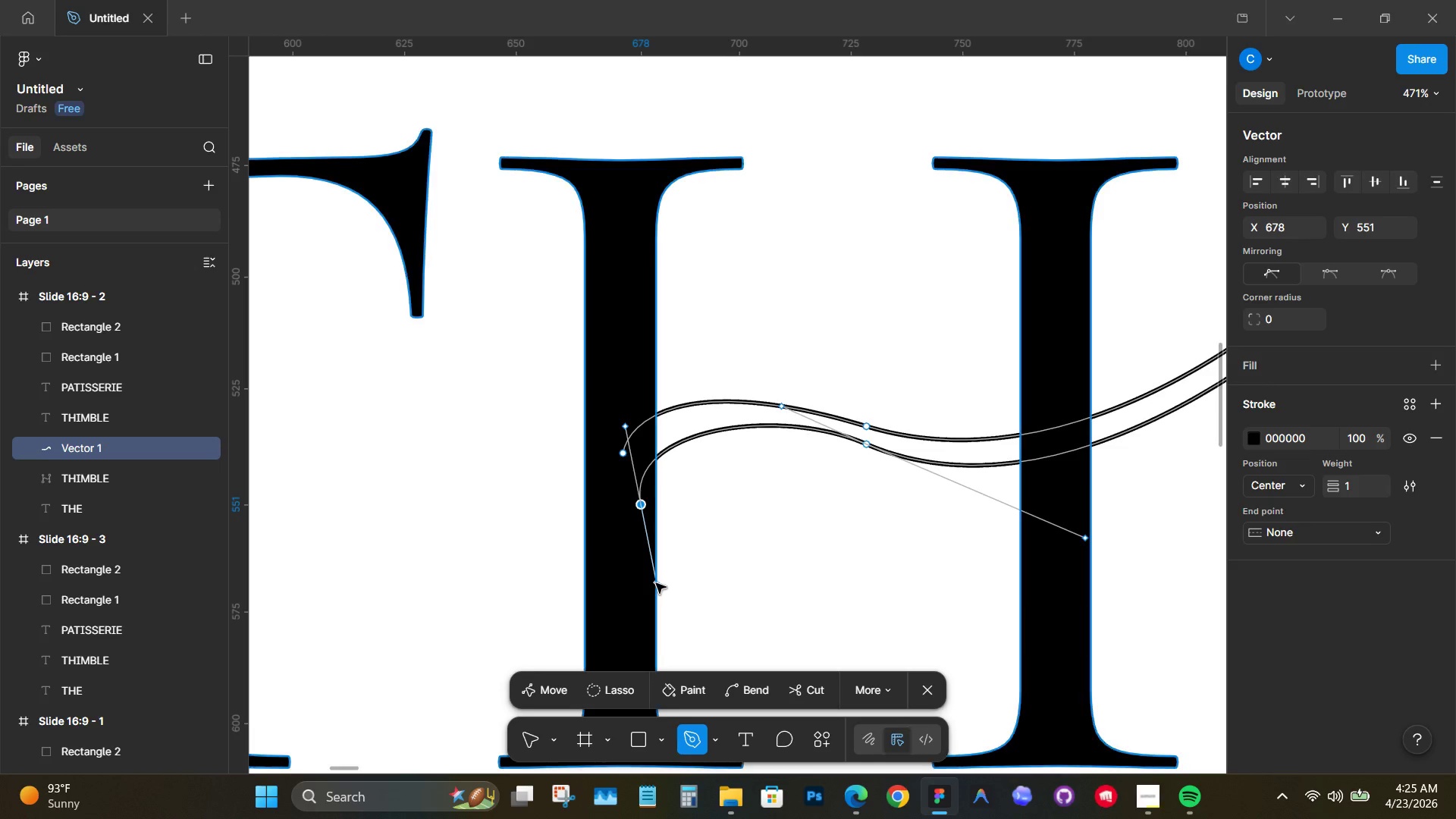 
key(Control+Z)
 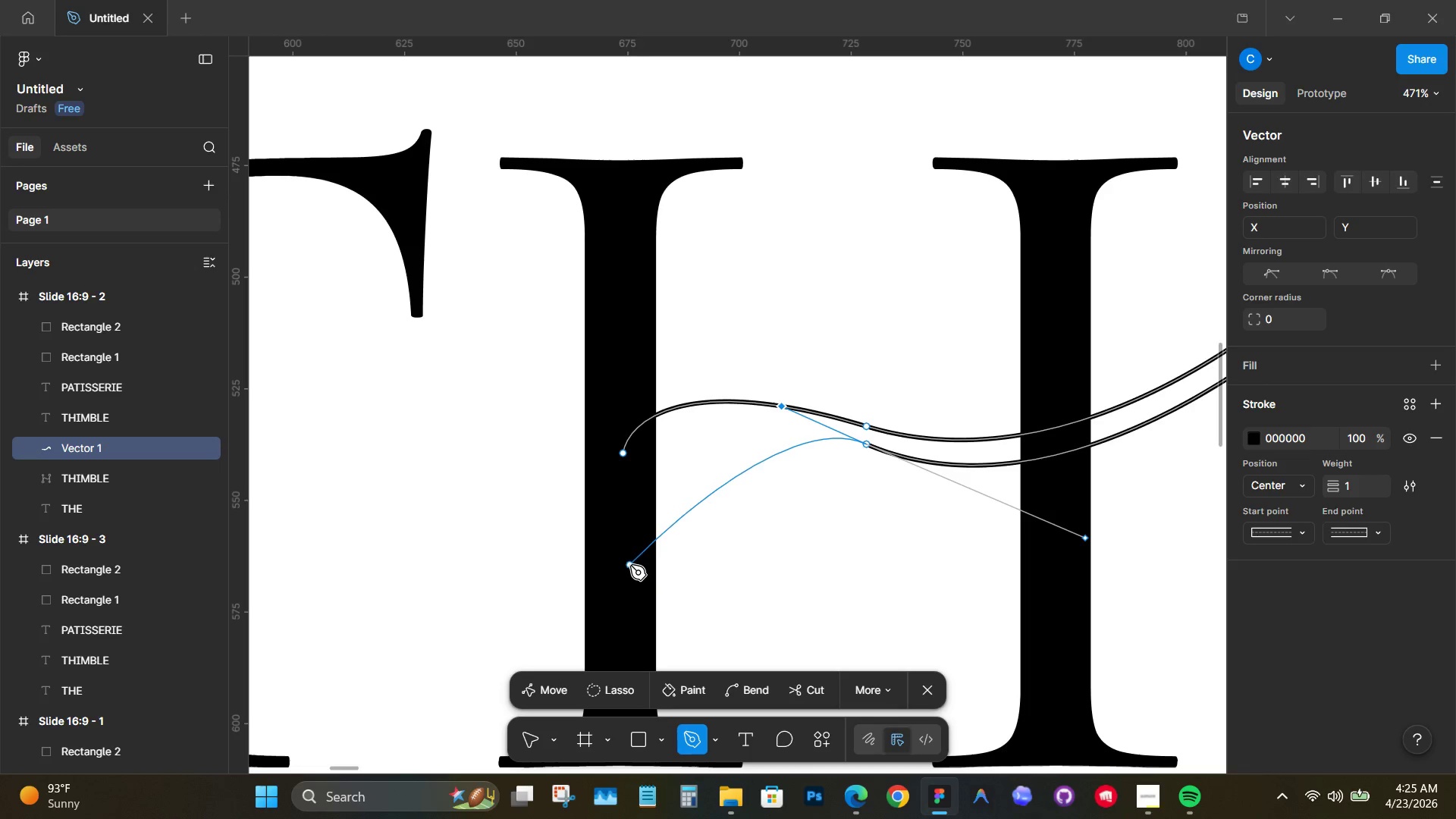 
left_click_drag(start_coordinate=[632, 561], to_coordinate=[637, 685])
 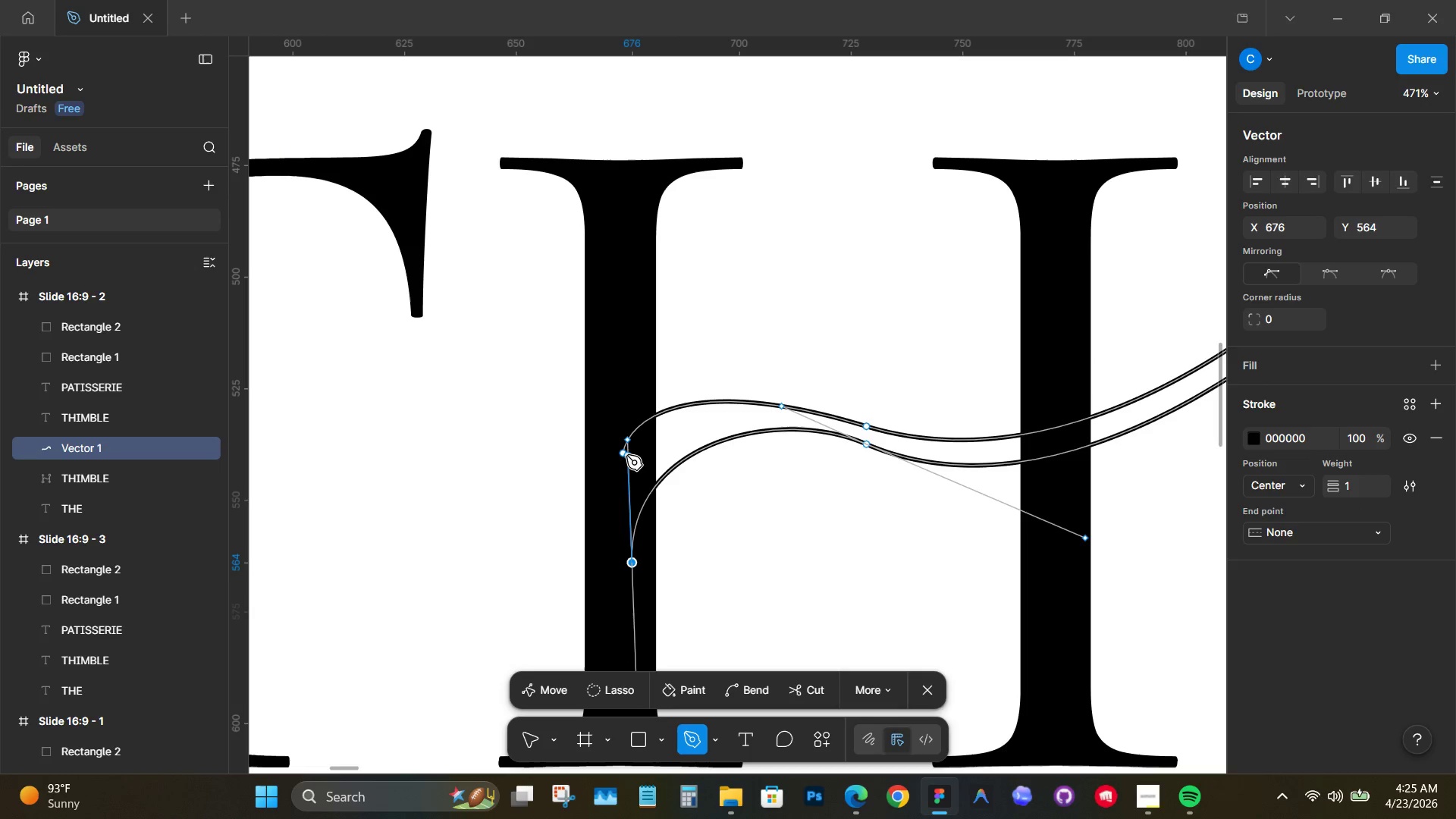 
left_click([624, 455])
 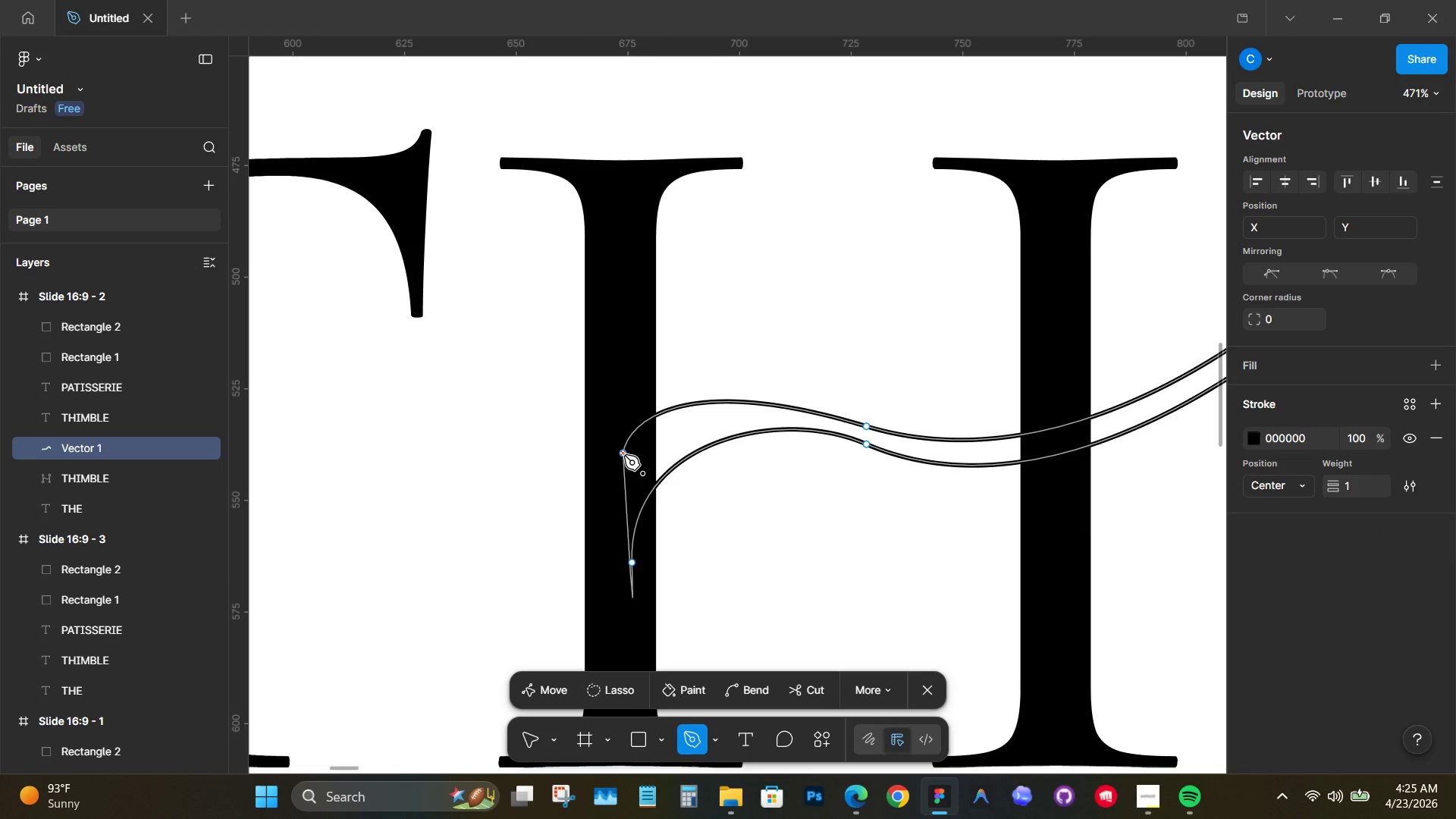 
hold_key(key=AltLeft, duration=0.64)
 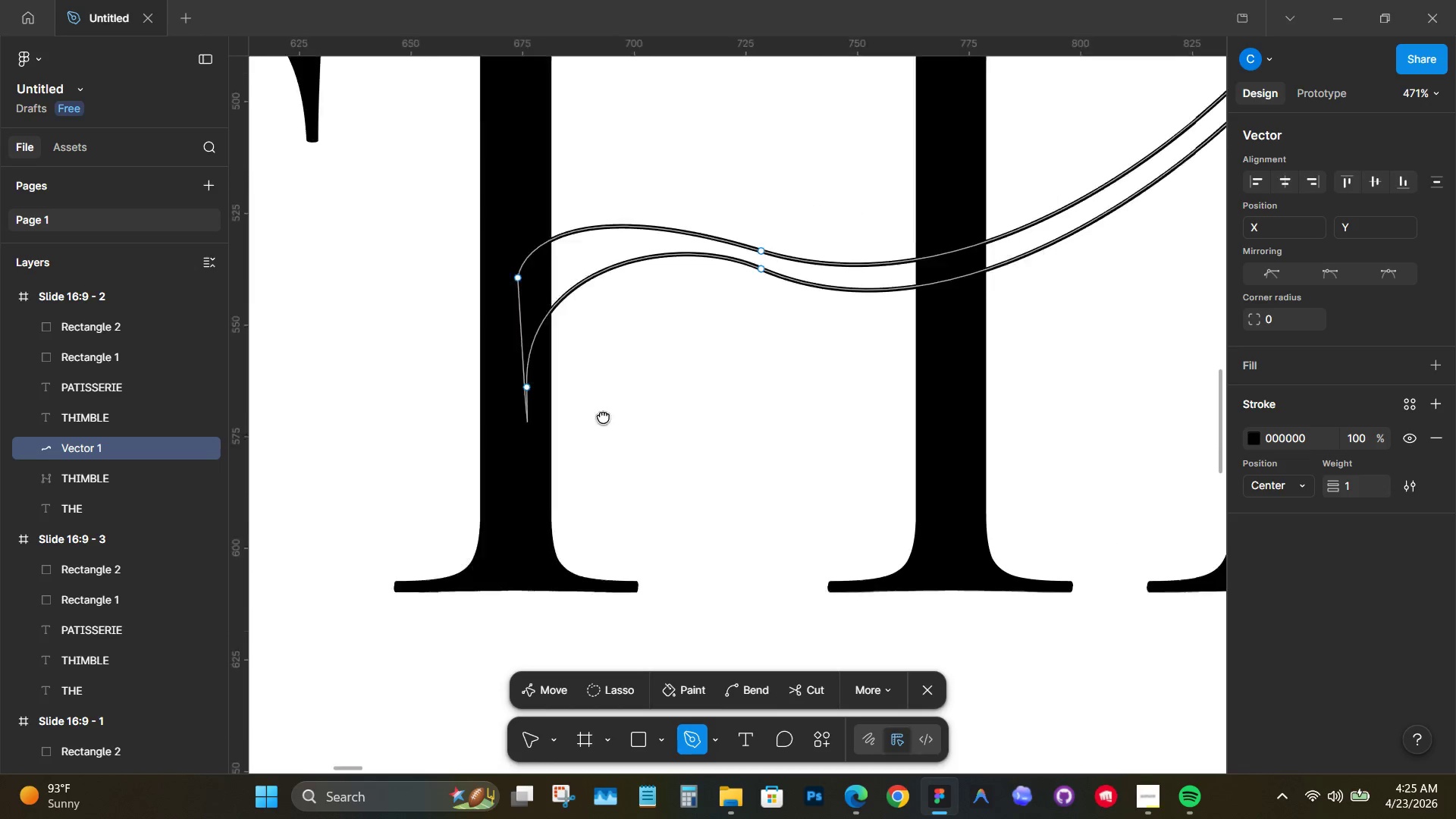 
hold_key(key=Space, duration=0.67)
 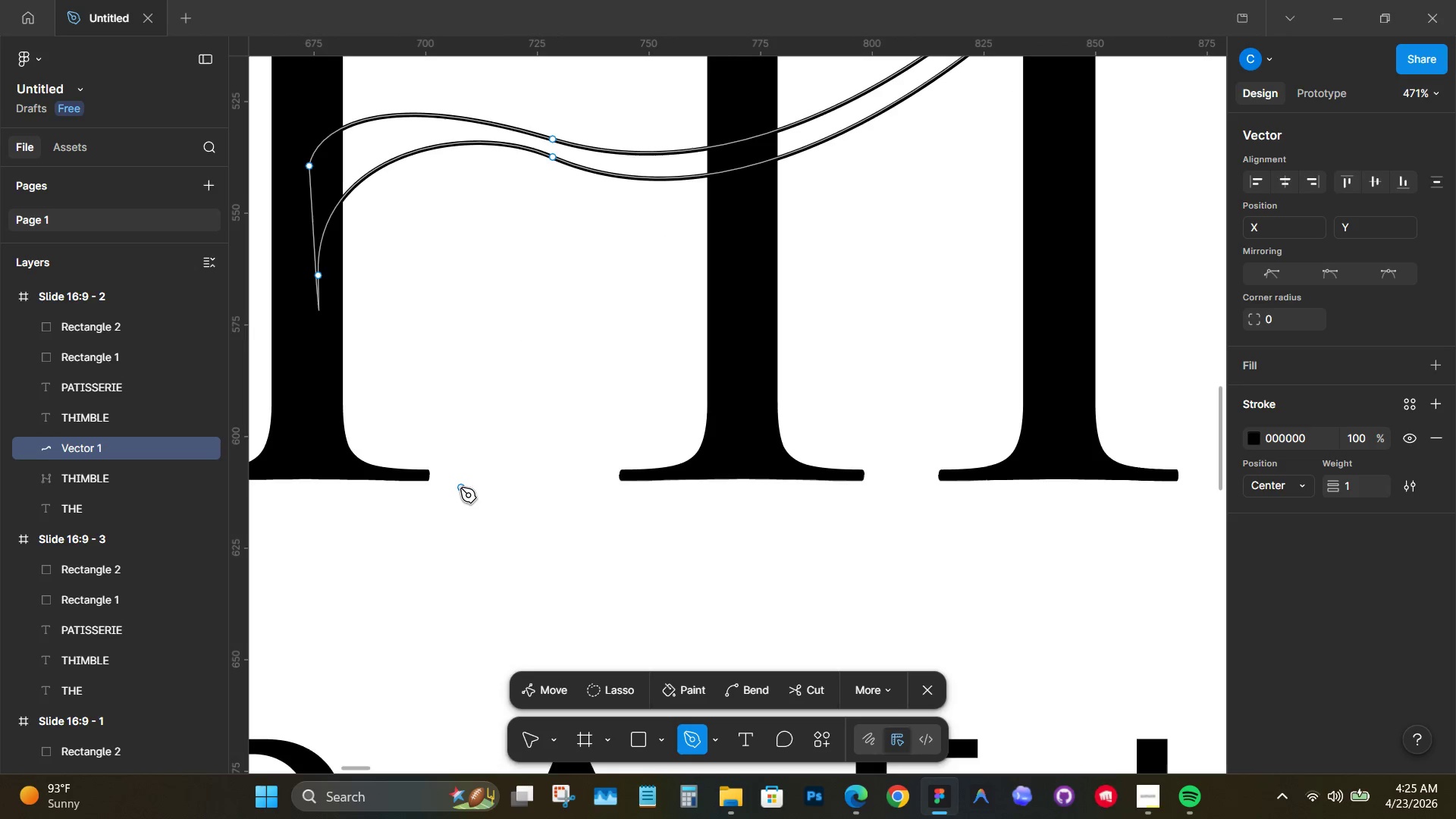 
scroll: coordinate [624, 457], scroll_direction: down, amount: 4.0
 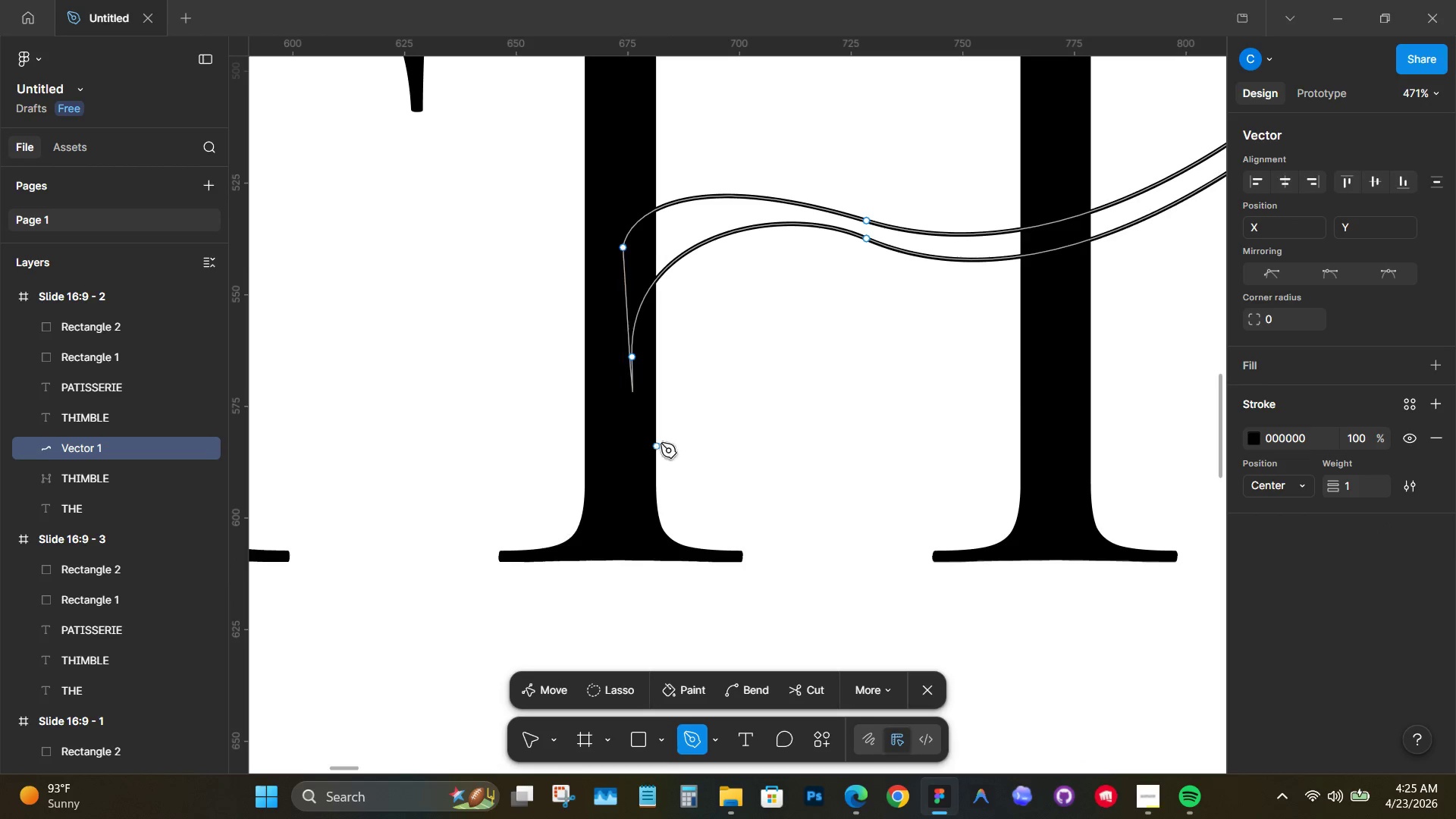 
left_click_drag(start_coordinate=[774, 362], to_coordinate=[460, 488])
 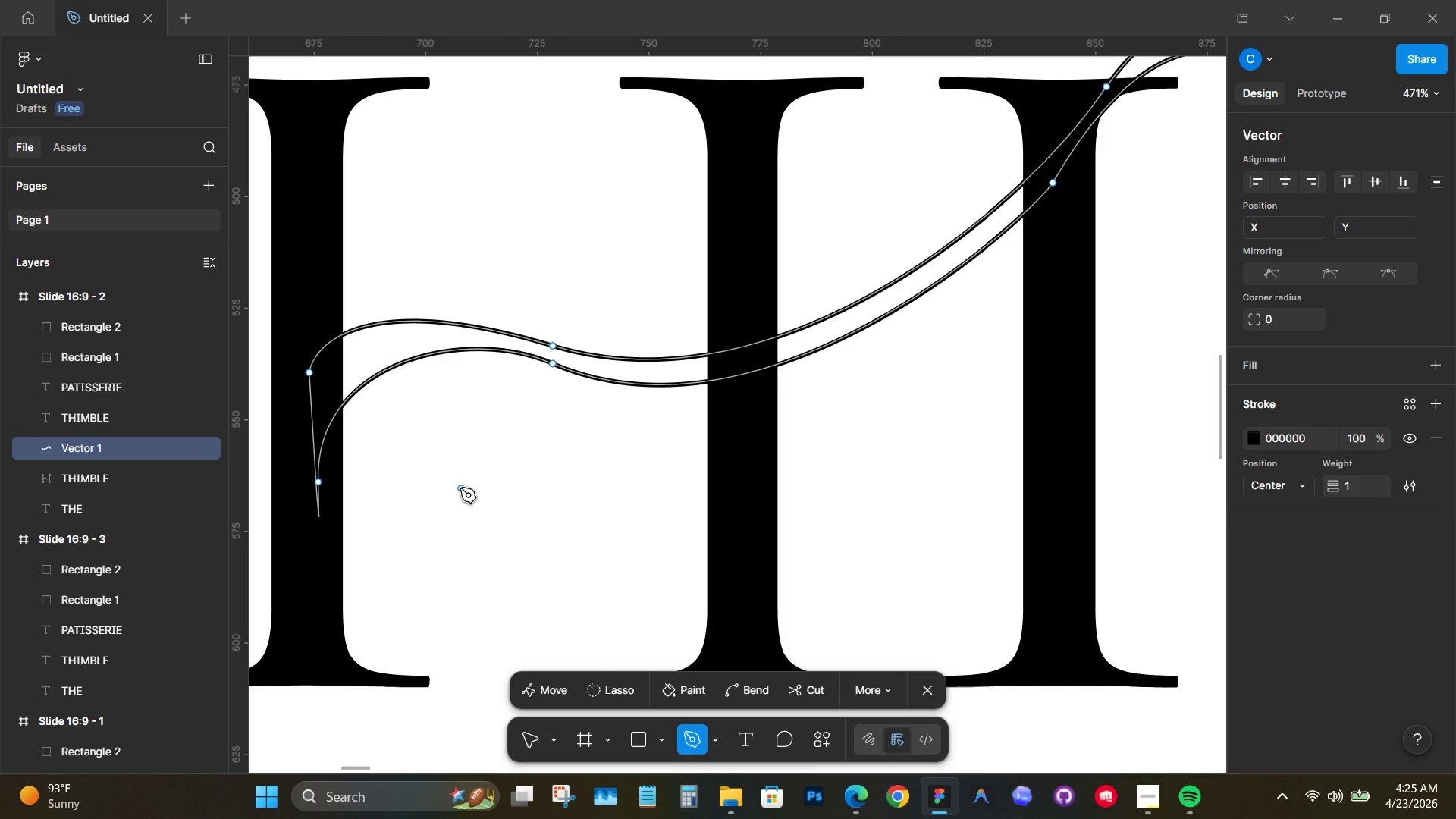 
hold_key(key=AltLeft, duration=0.91)
scroll: coordinate [460, 488], scroll_direction: down, amount: 4.0
 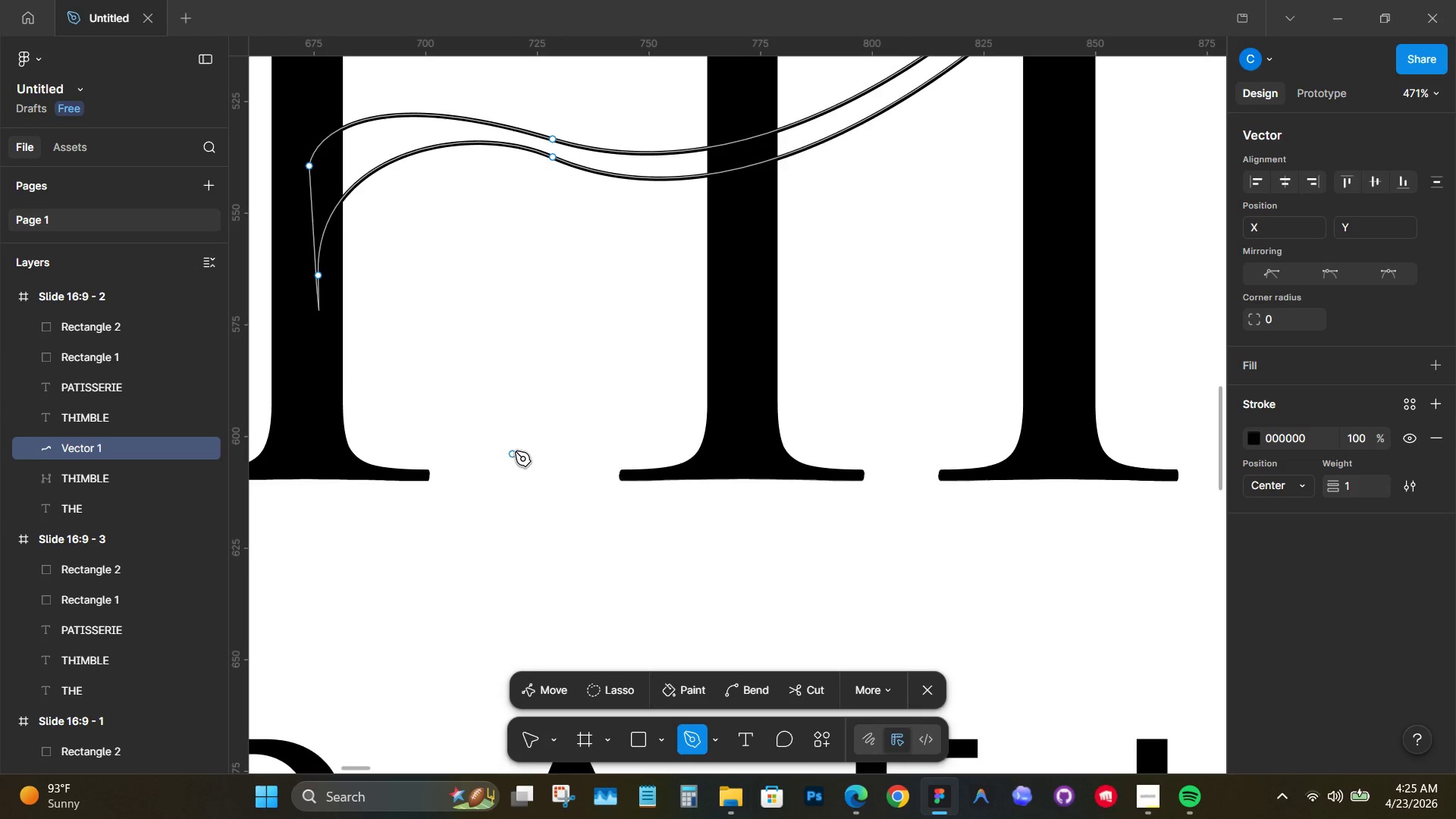 
scroll: coordinate [520, 444], scroll_direction: up, amount: 5.0
 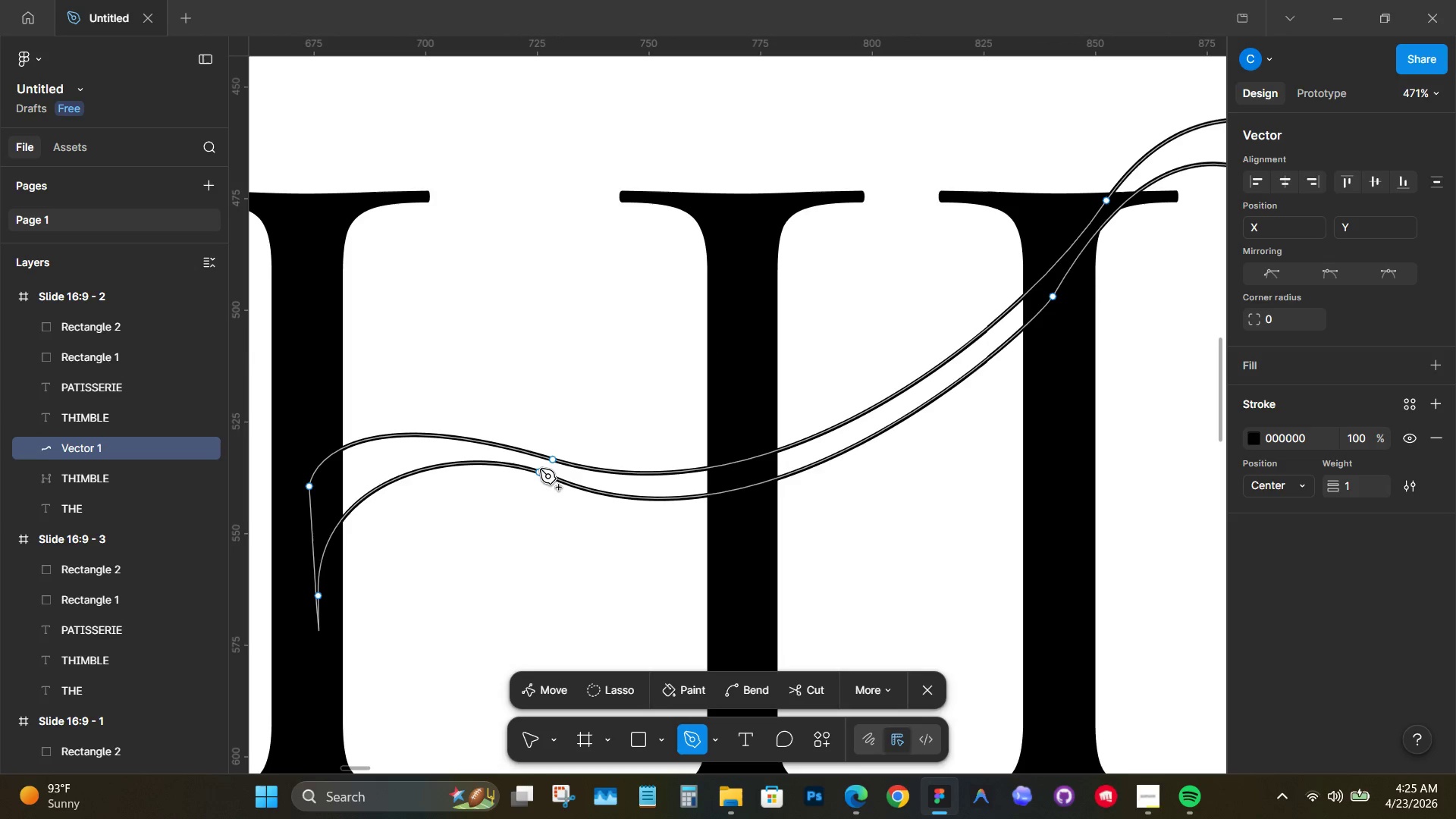 
type(AV)
 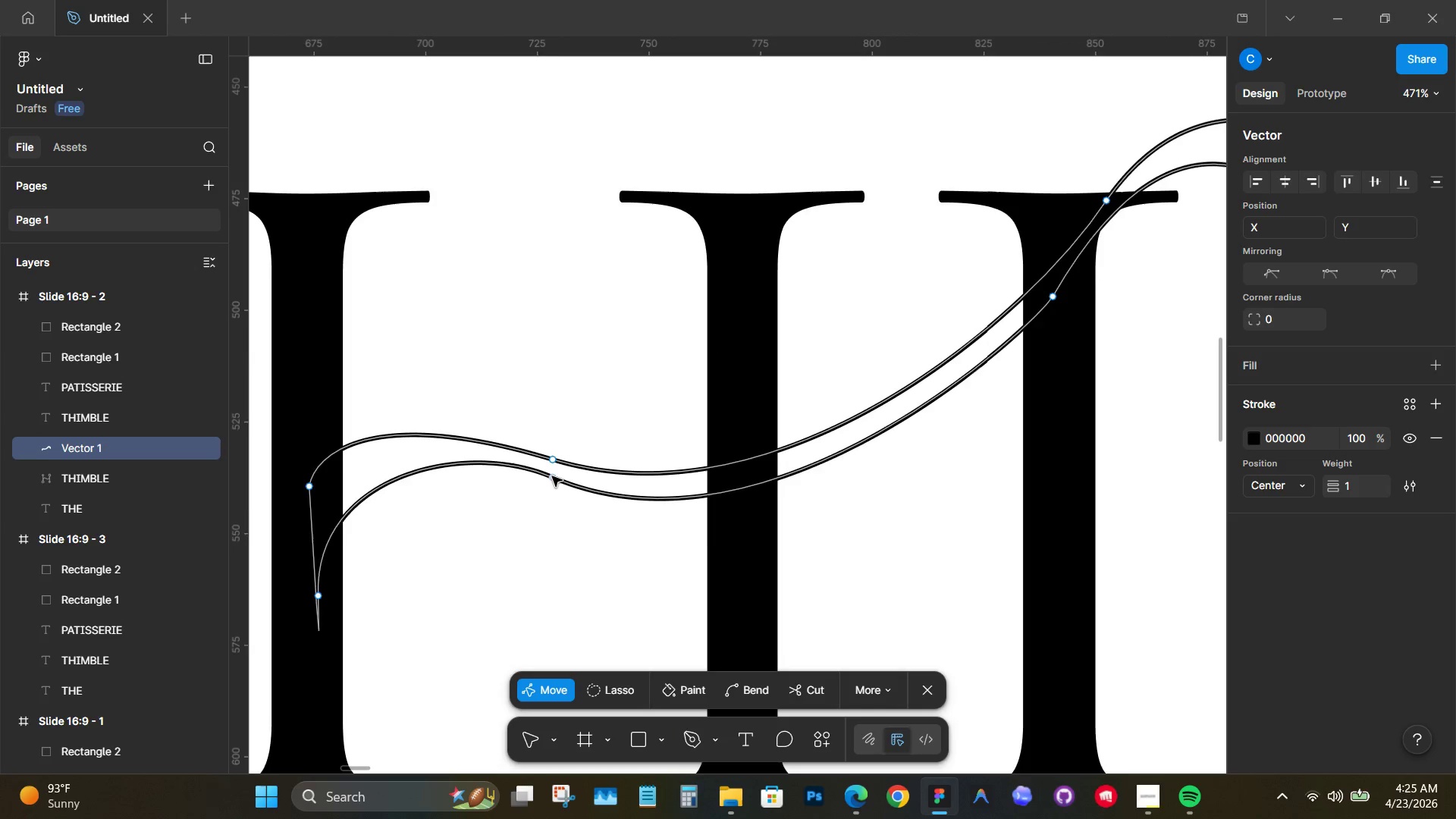 
left_click([552, 476])
 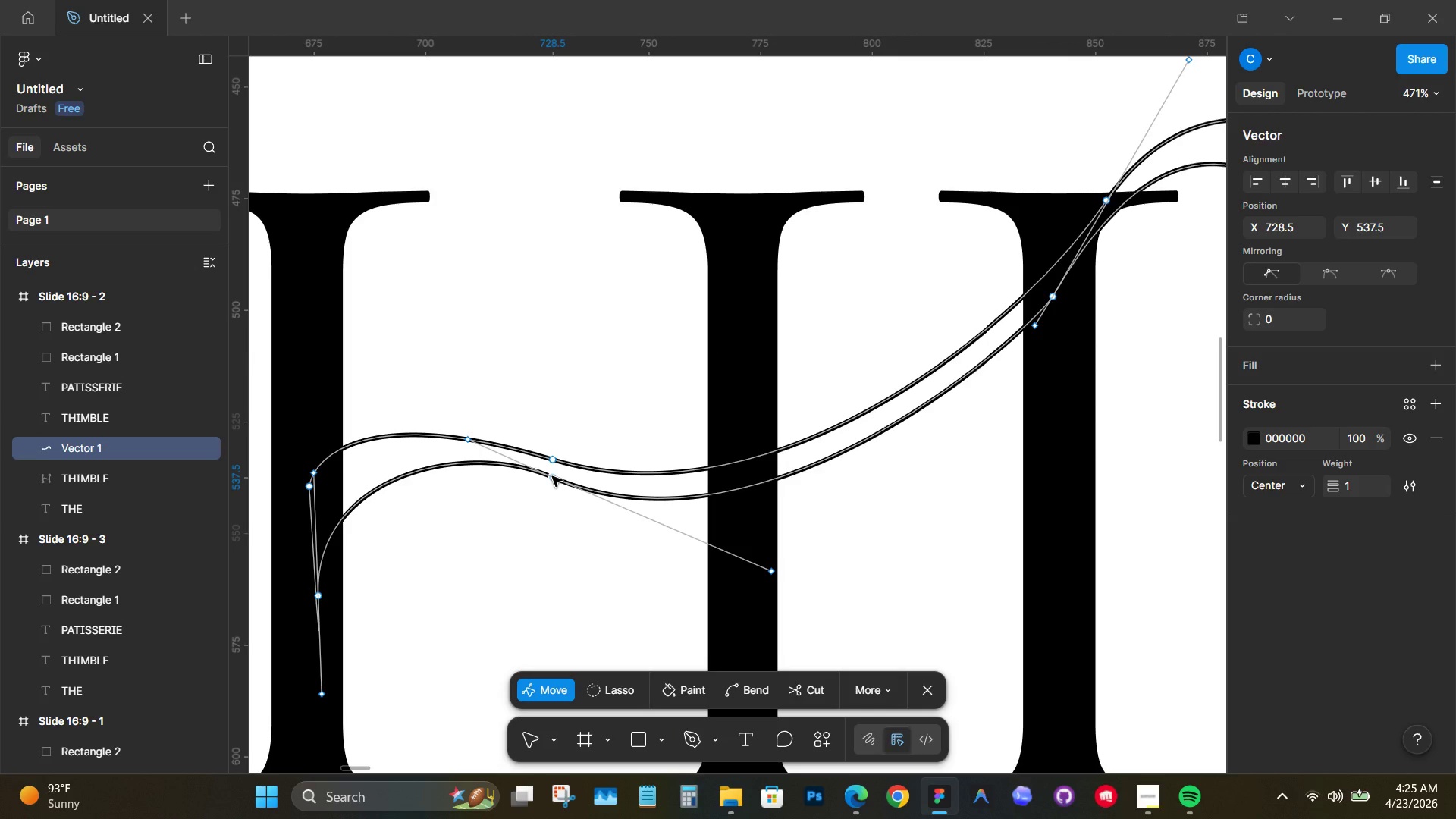 
key(ArrowLeft)
 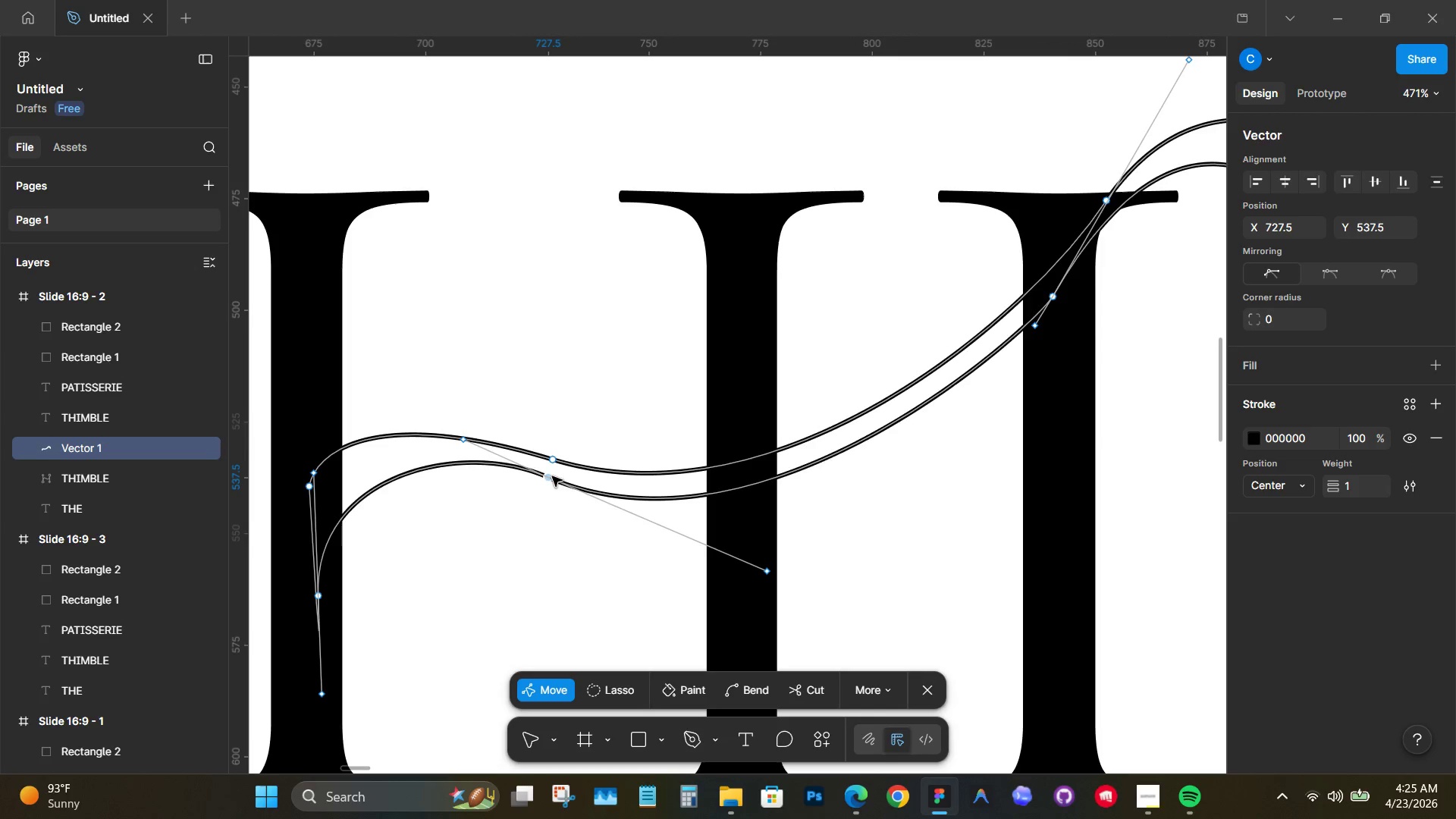 
key(ArrowUp)
 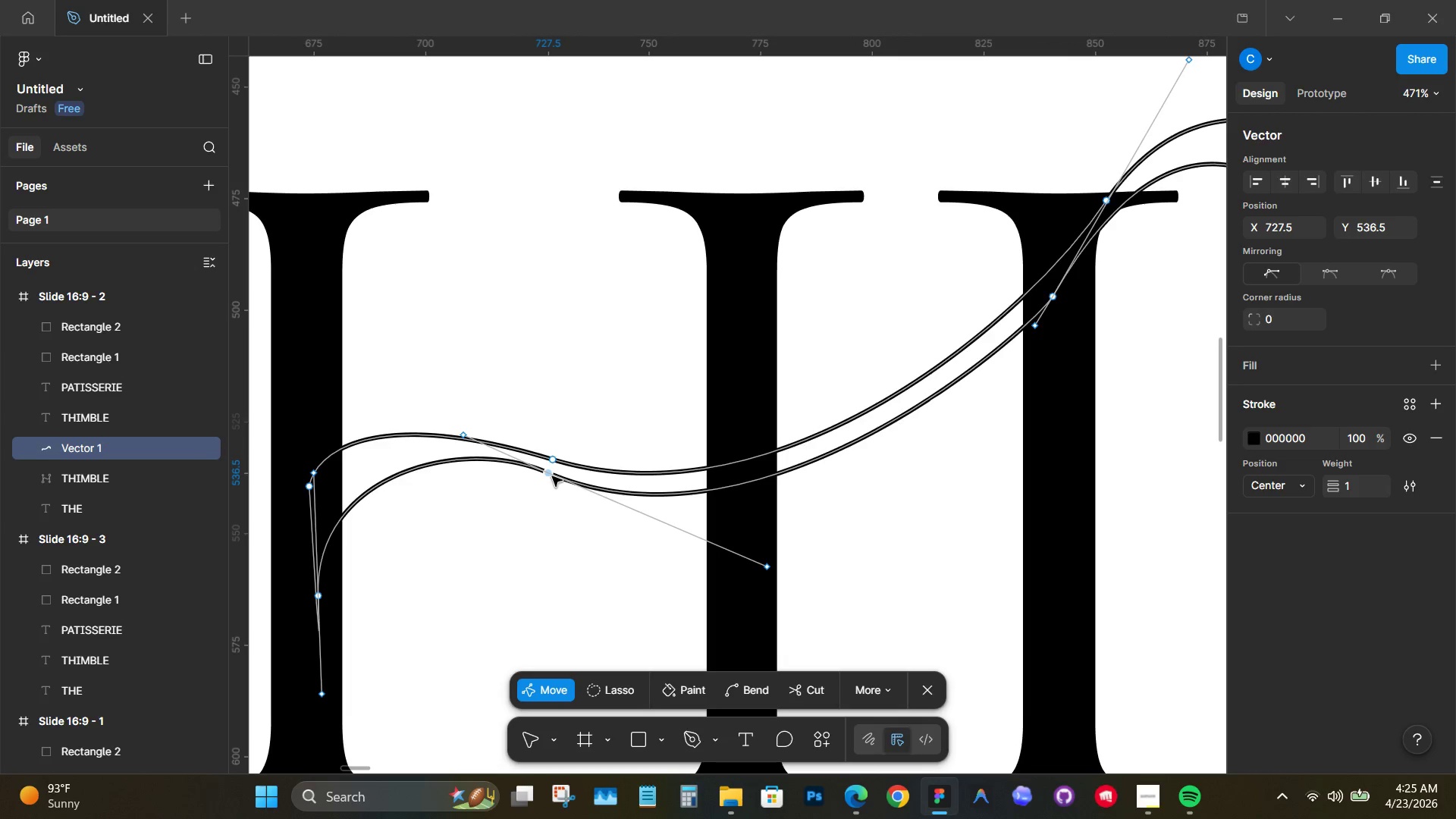 
key(ArrowRight)
 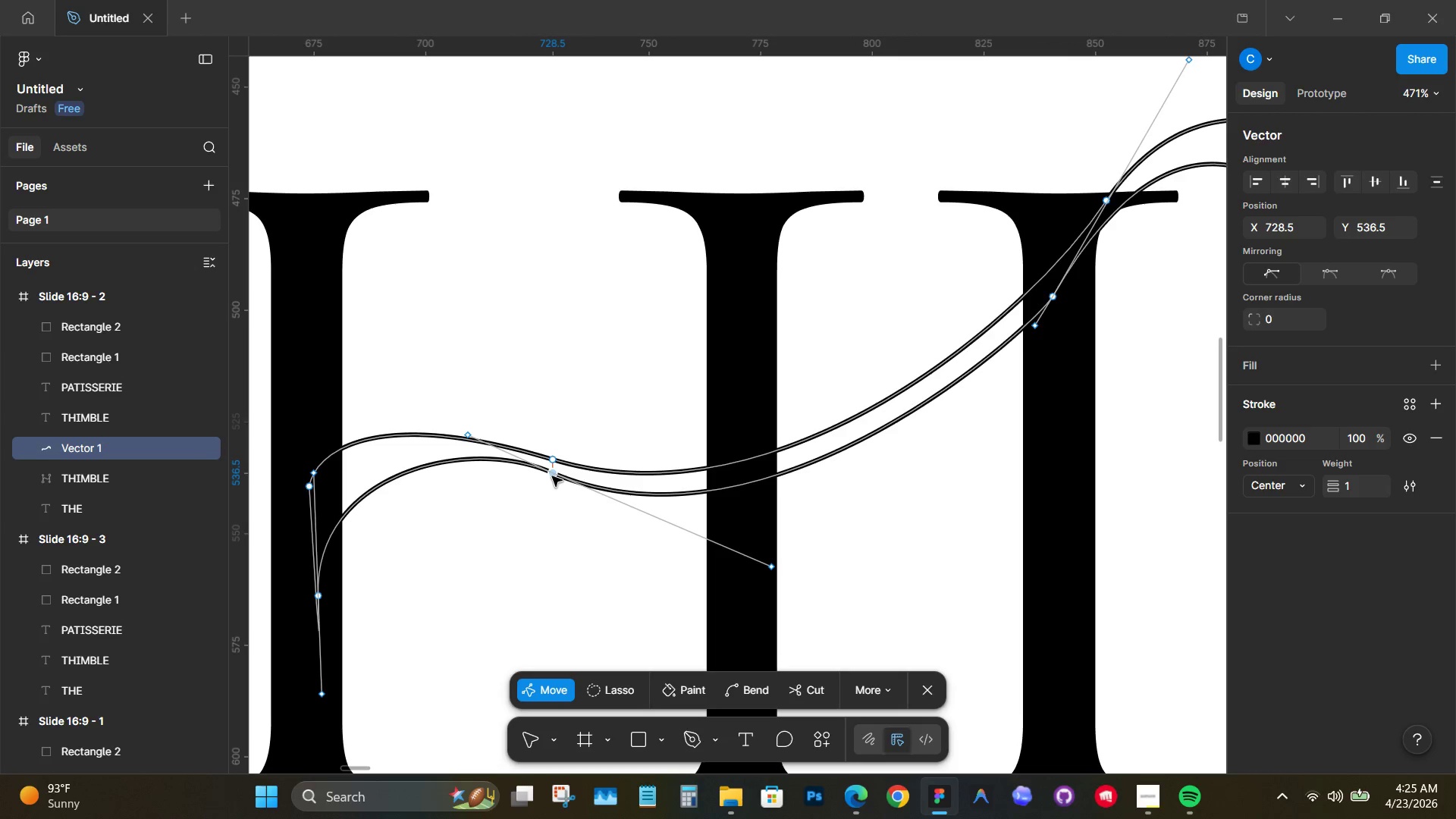 
key(ArrowDown)
 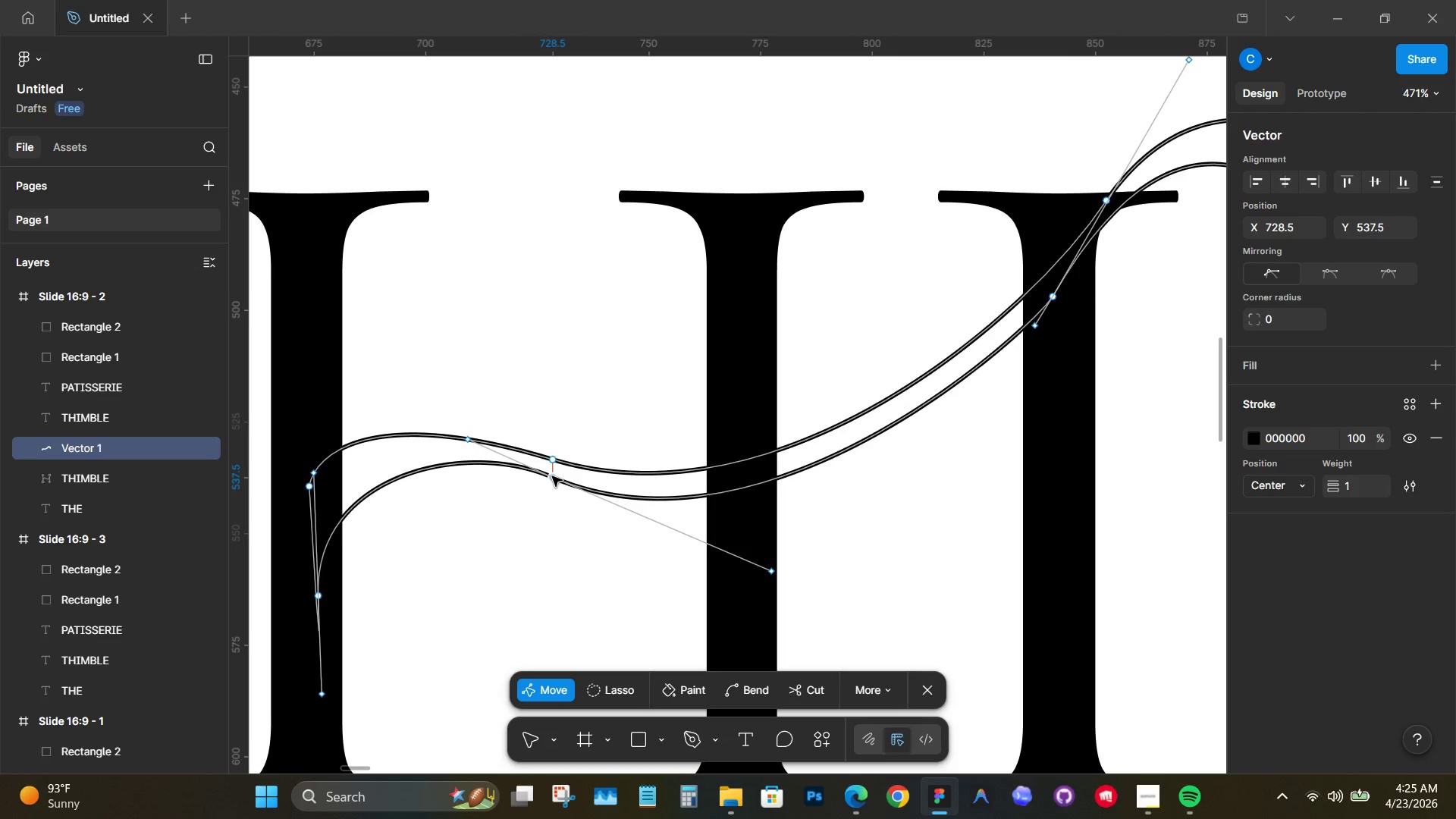 
key(Control+Z)
 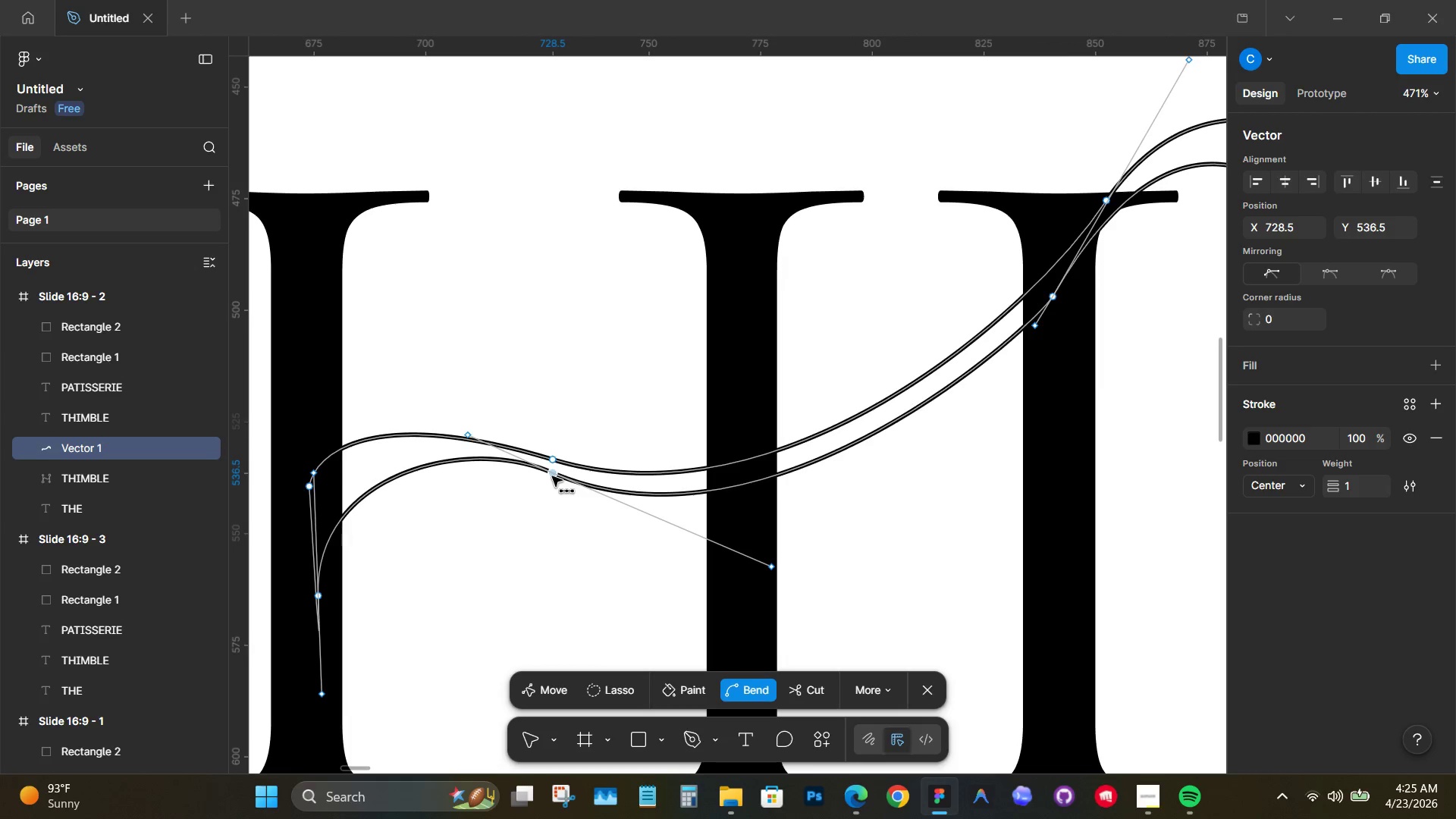 
key(Control+Z)
 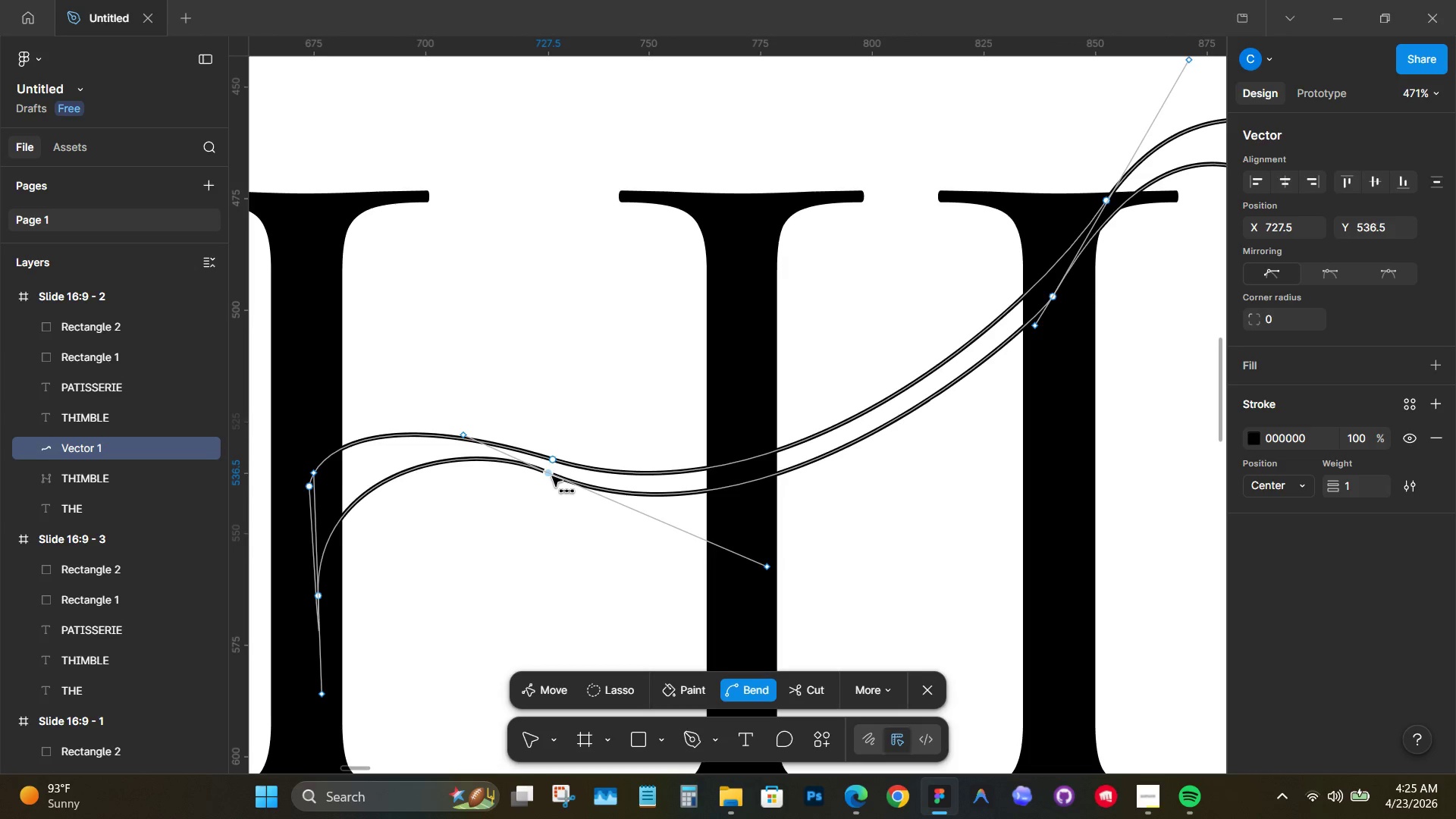 
key(Control+Z)
 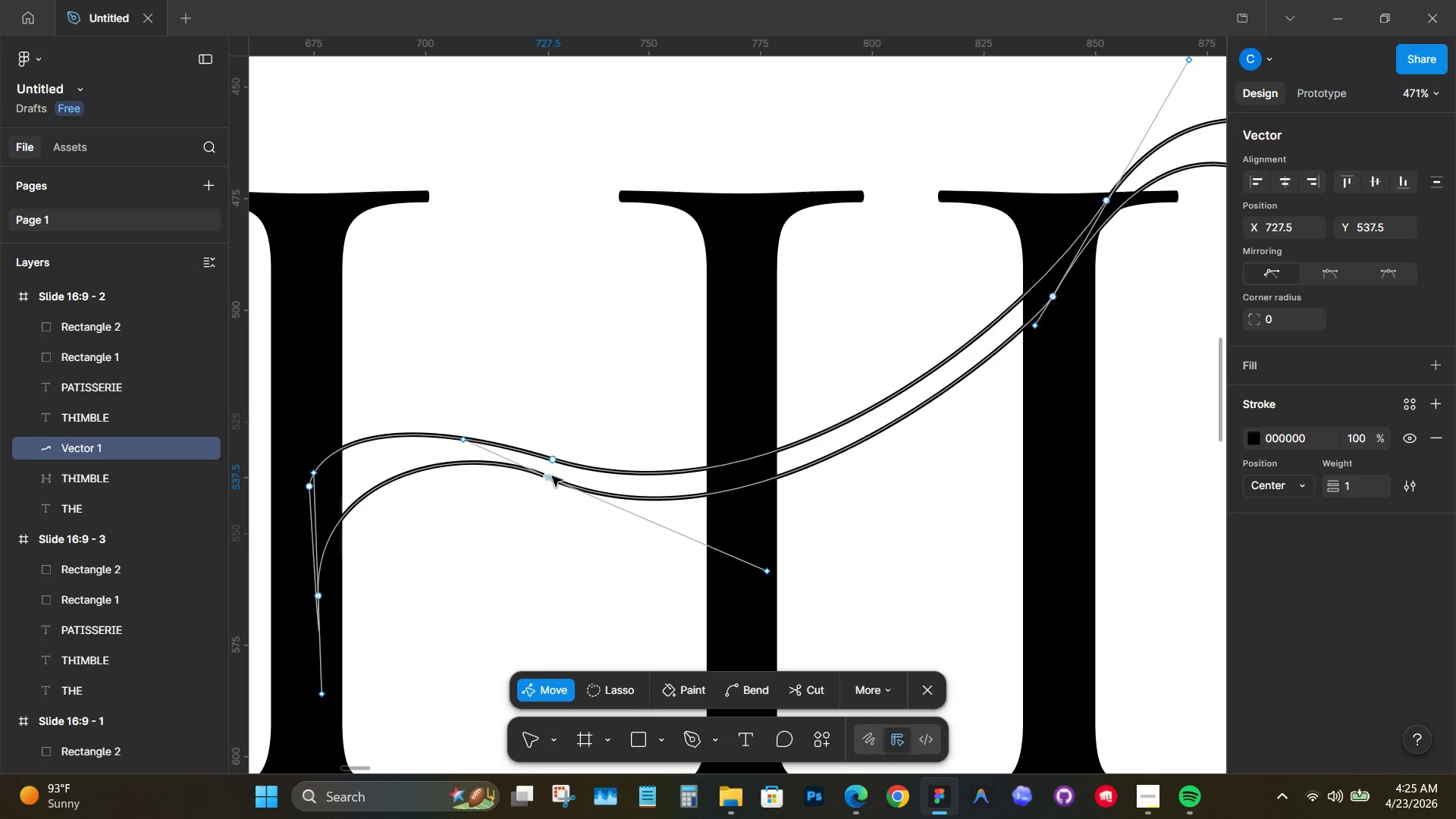 
key(ArrowDown)
 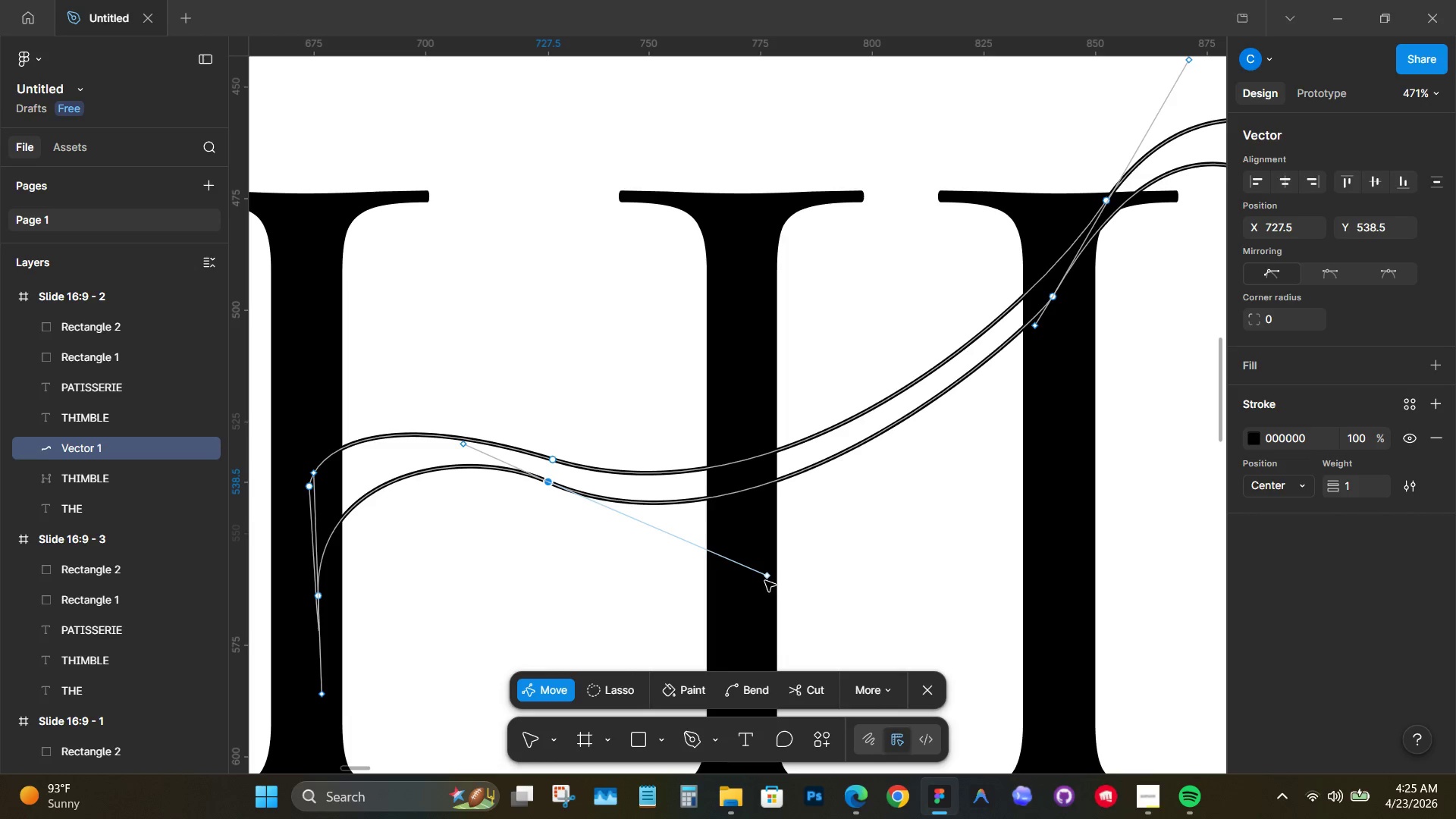 
left_click_drag(start_coordinate=[770, 579], to_coordinate=[777, 560])
 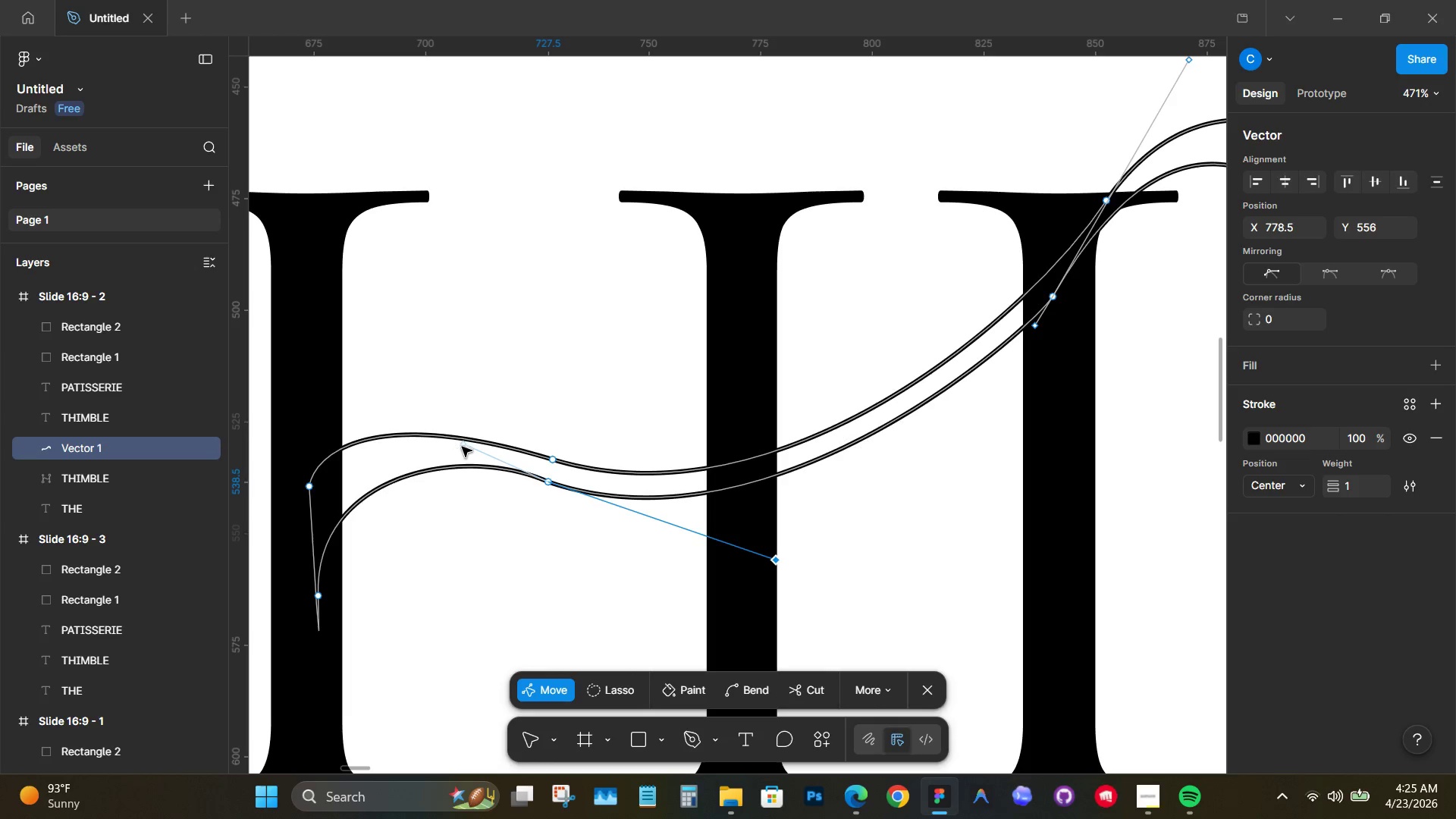 
left_click_drag(start_coordinate=[462, 447], to_coordinate=[465, 460])
 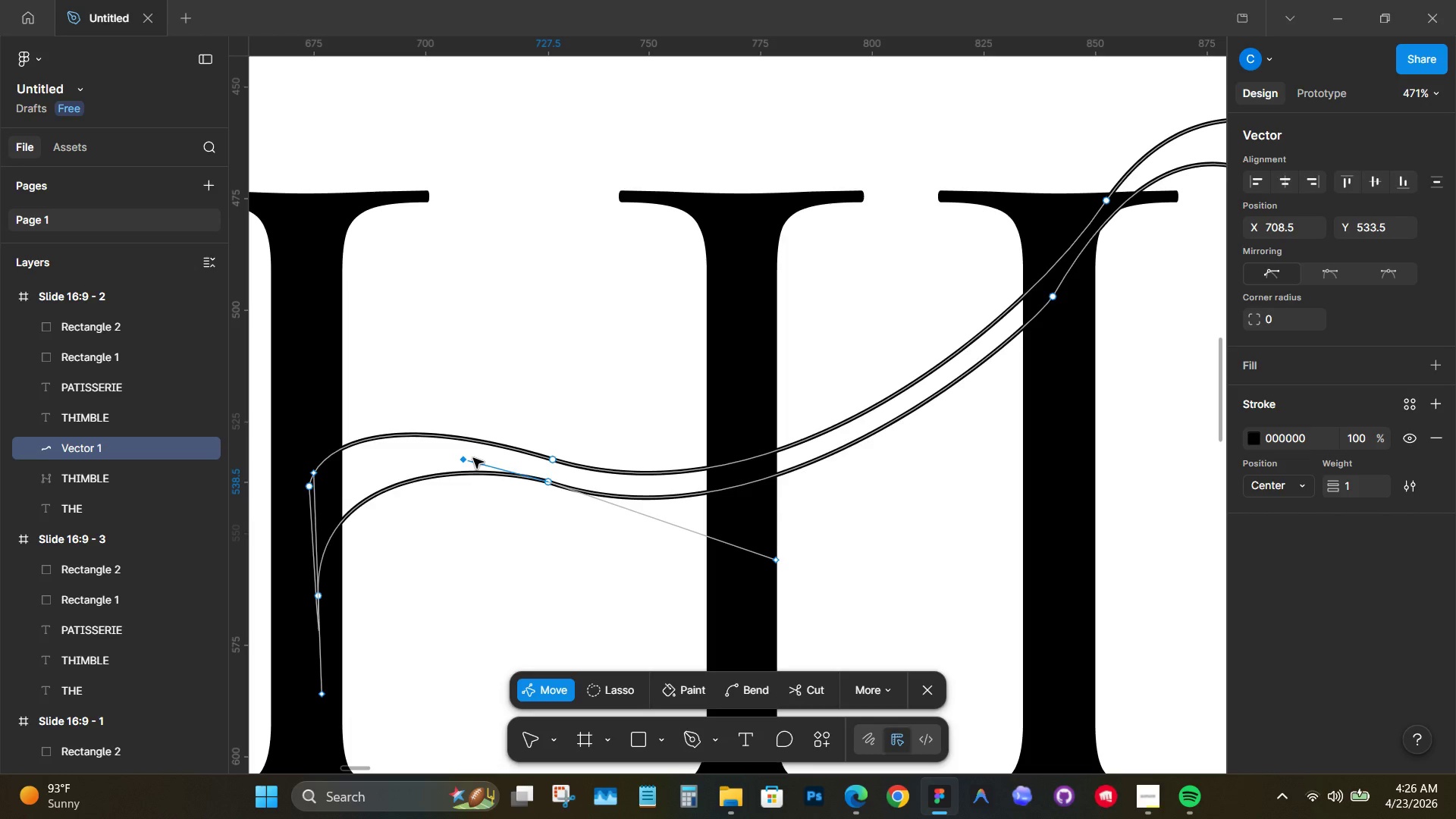 
wait(17.36)
 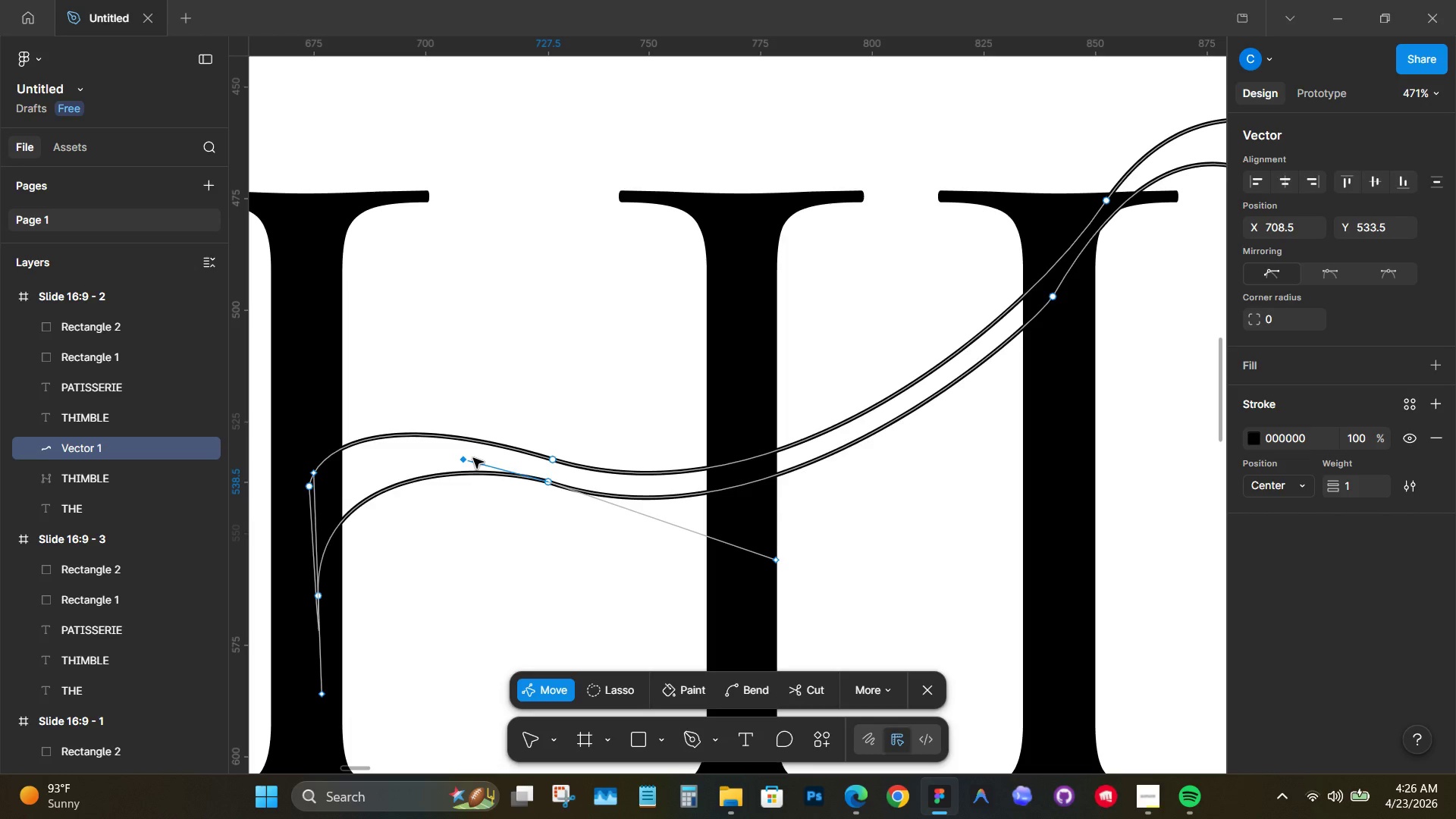 
hold_key(key=ControlLeft, duration=1.45)
scroll: coordinate [587, 483], scroll_direction: down, amount: 10.0
 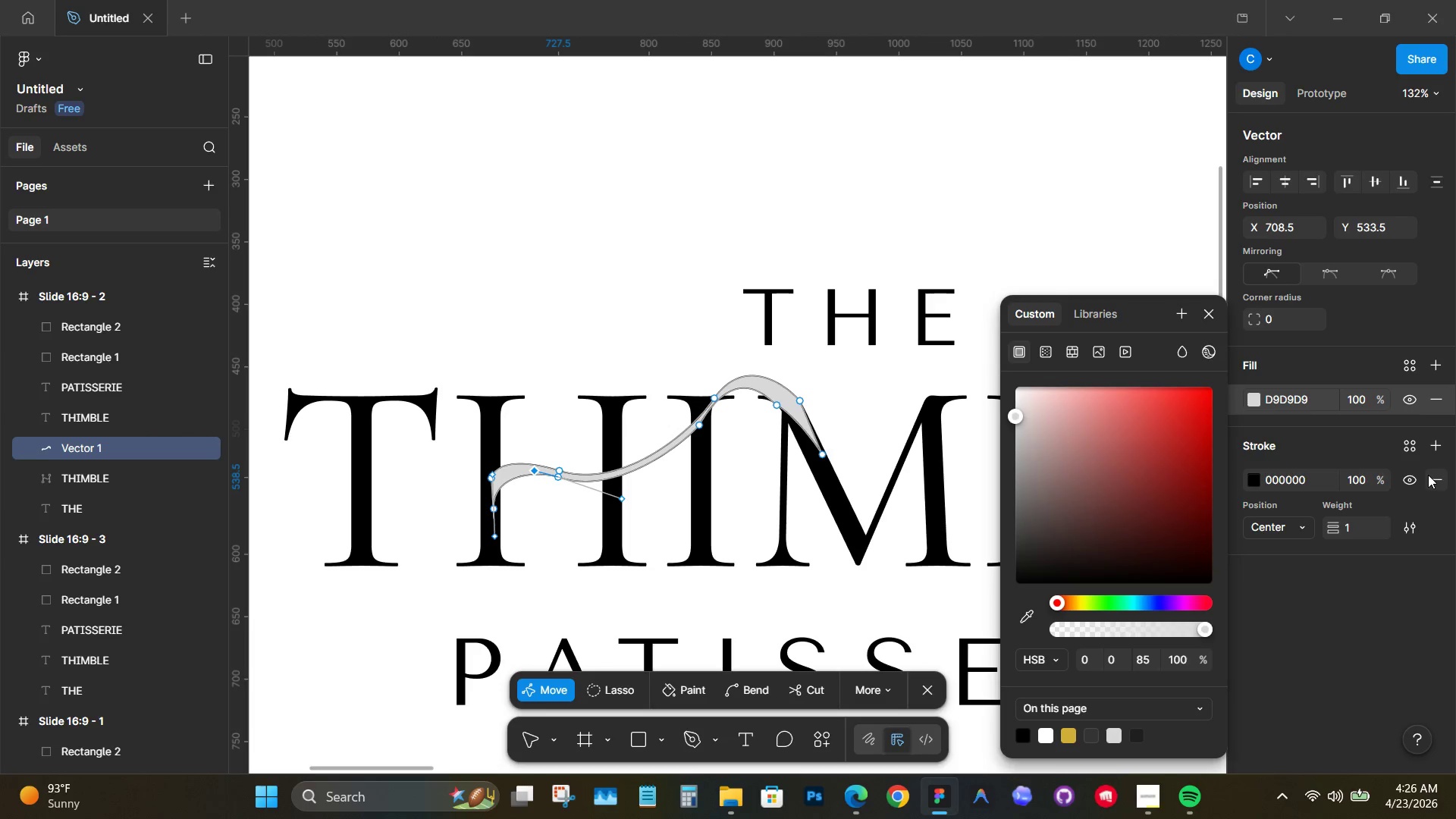 
wait(6.7)
 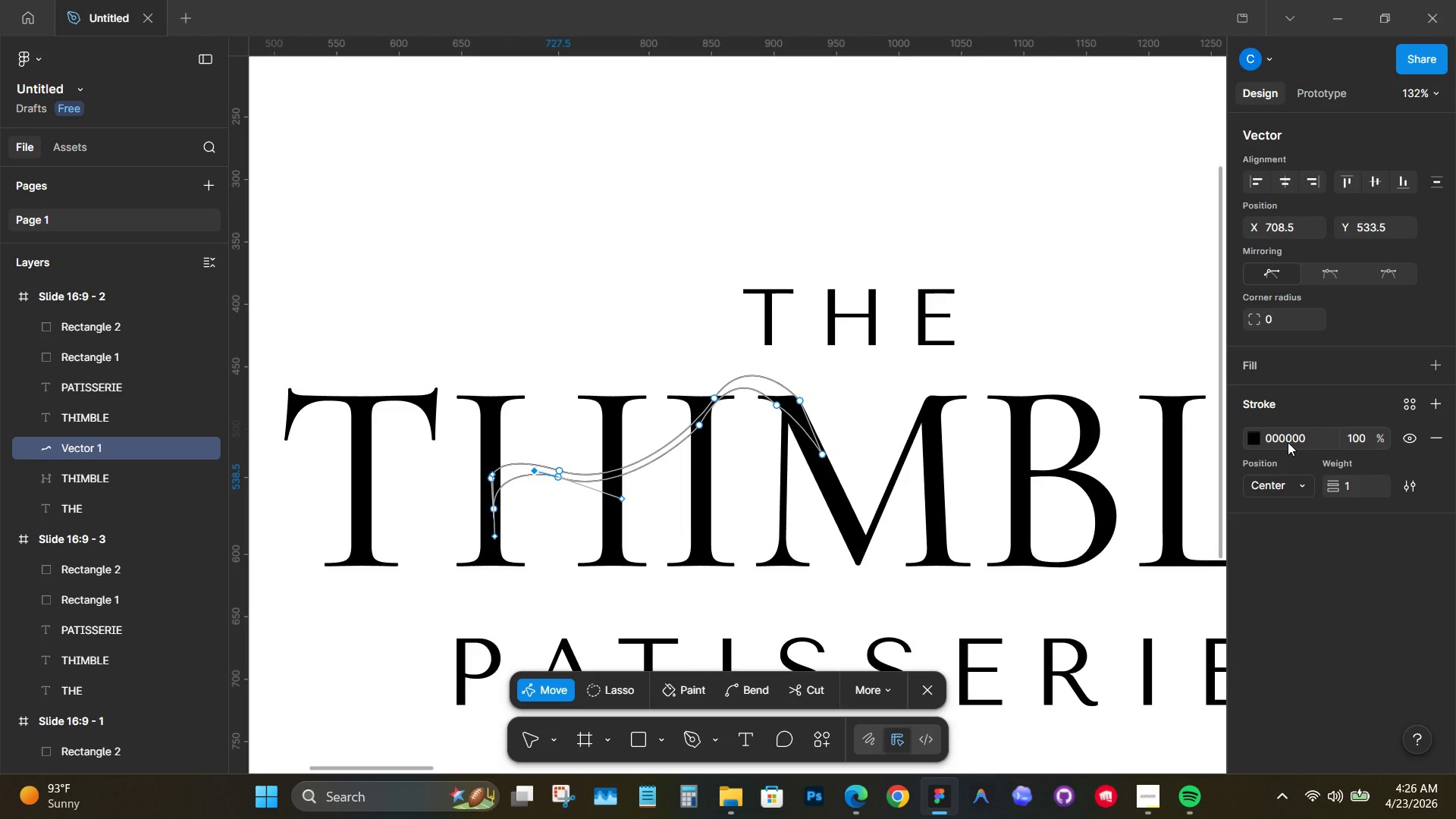 
left_click_drag(start_coordinate=[1152, 441], to_coordinate=[764, 770])
 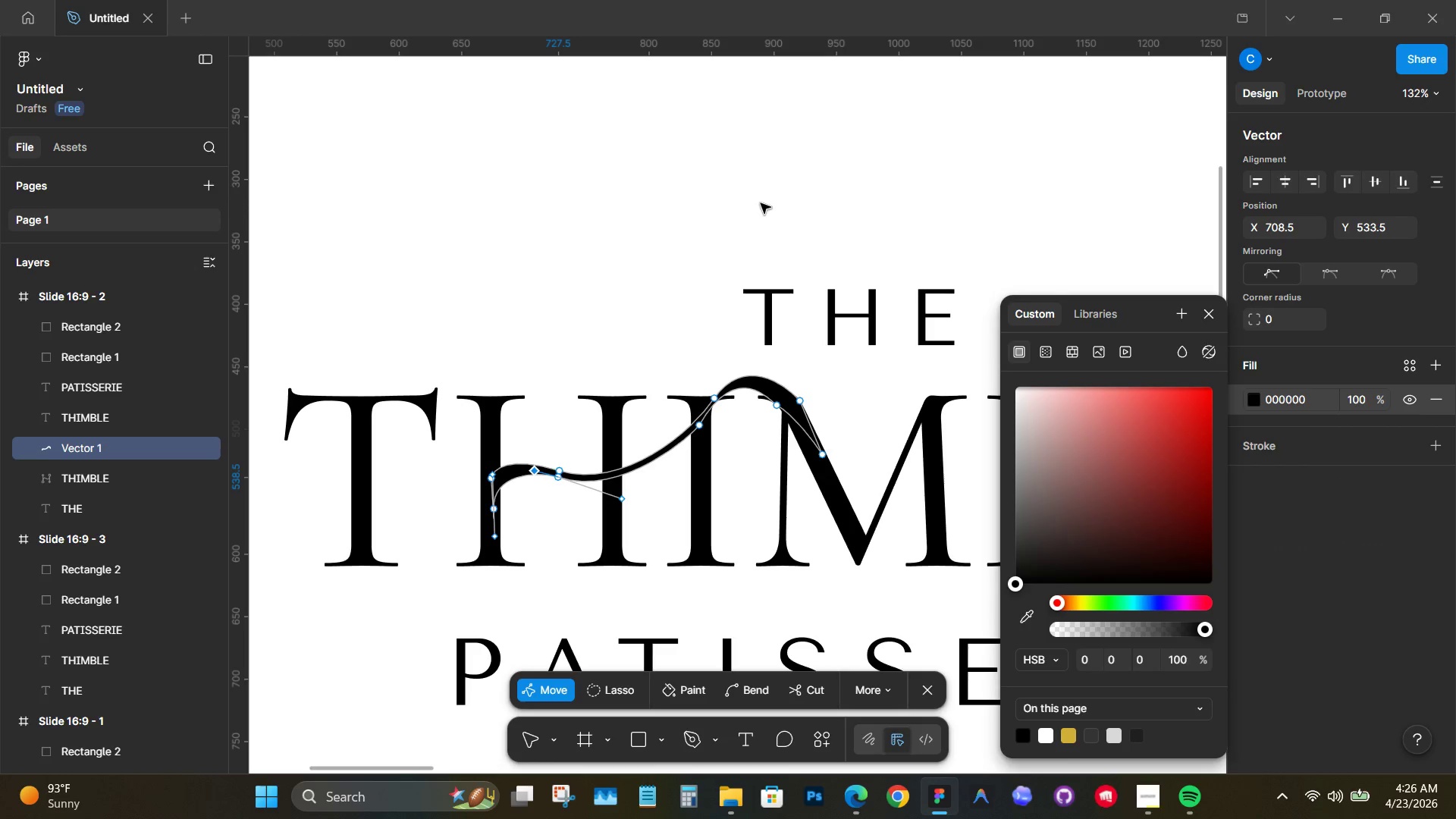 
double_click([761, 202])
 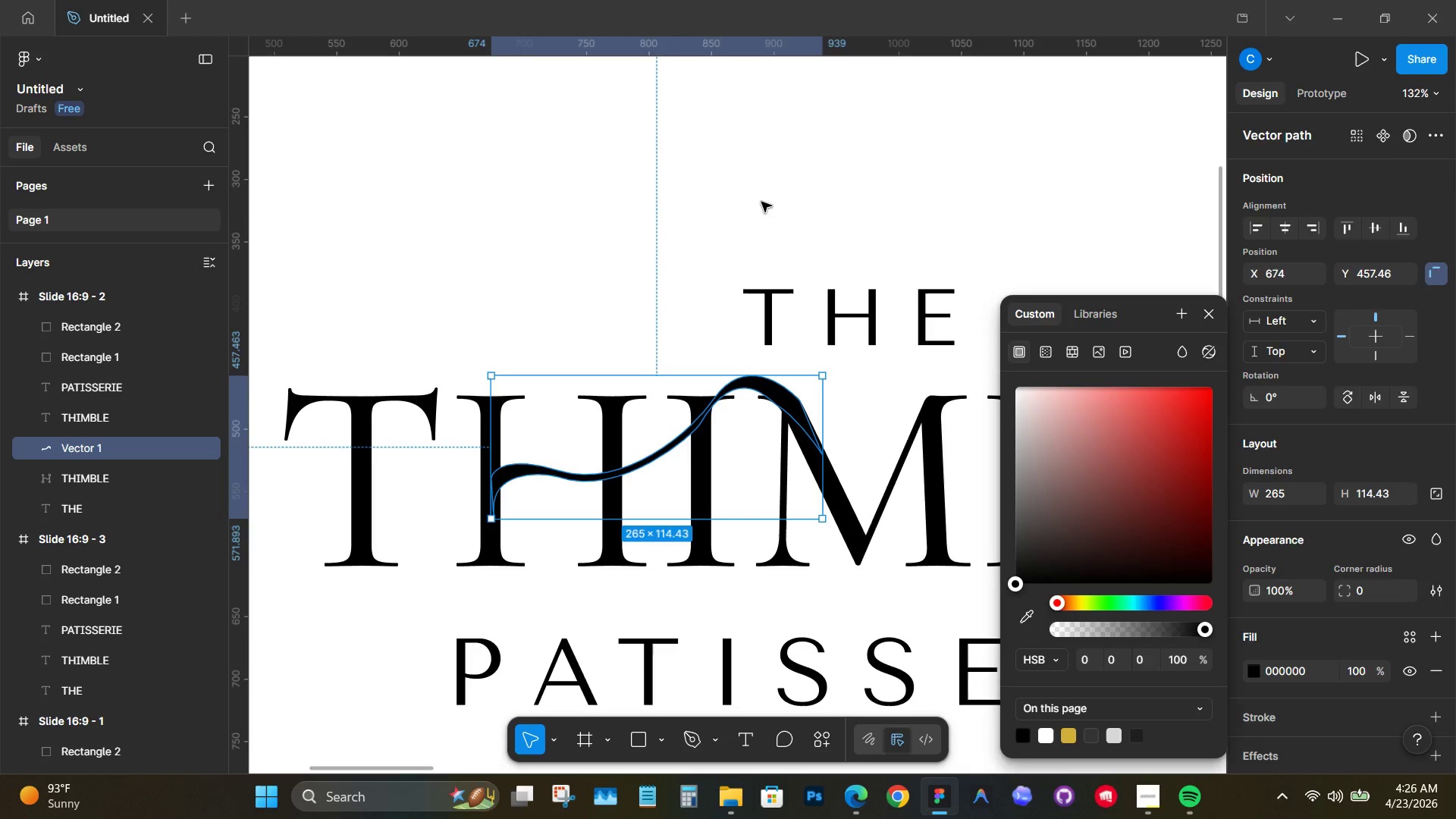 
triple_click([761, 202])
 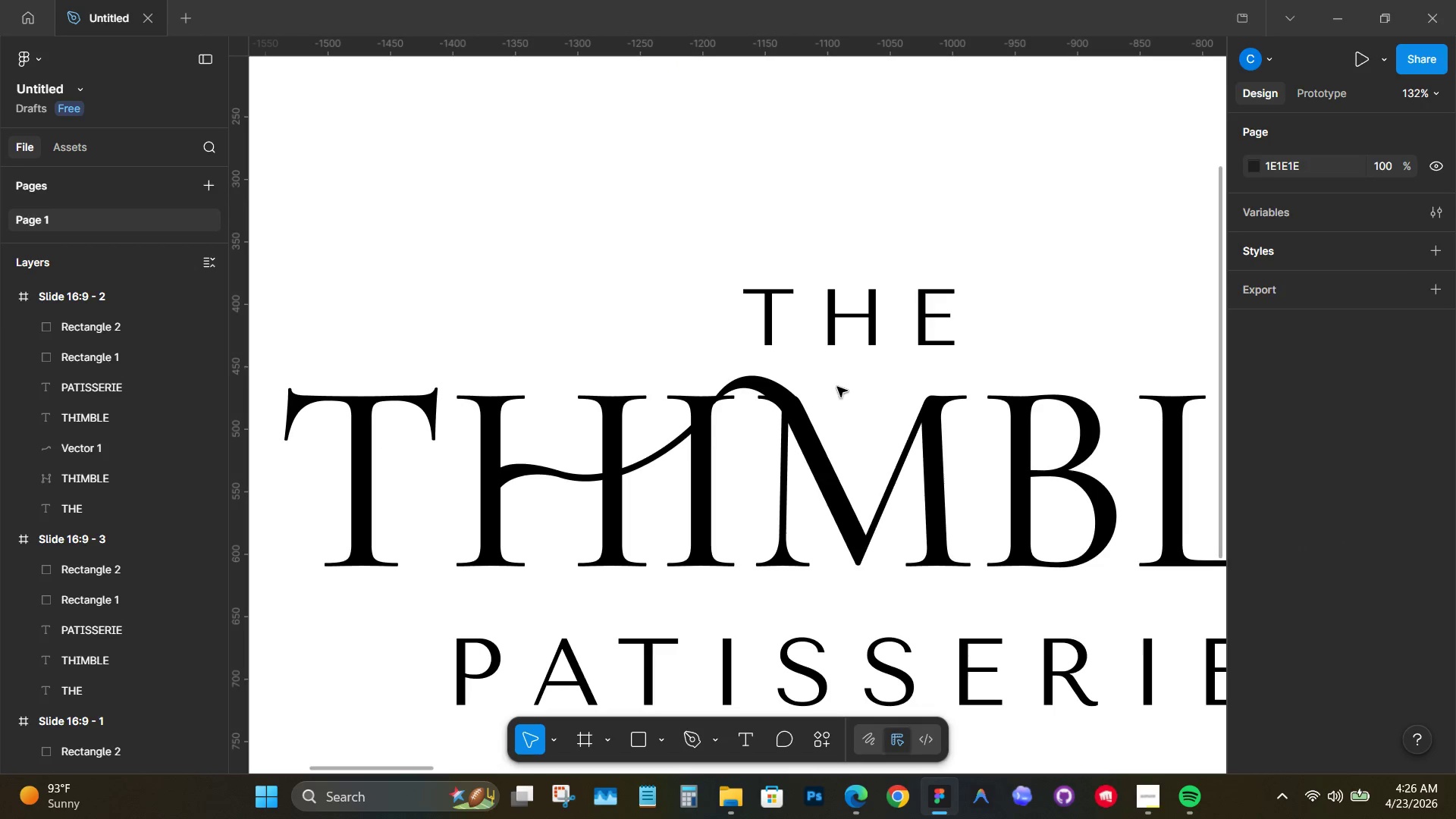 
hold_key(key=ControlLeft, duration=10.16)
scroll: coordinate [745, 384], scroll_direction: up, amount: 21.0
 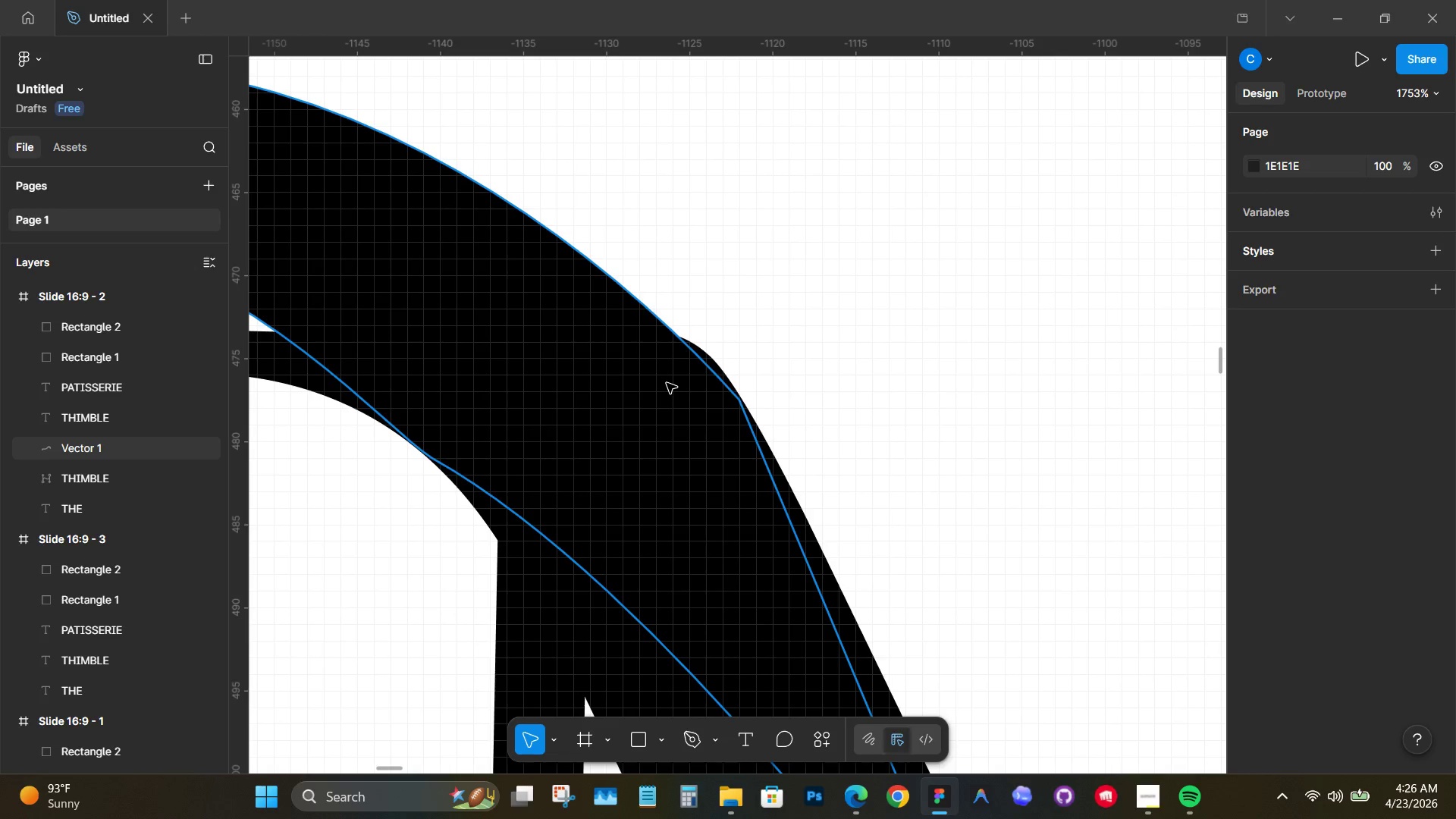 
left_click([667, 383])
 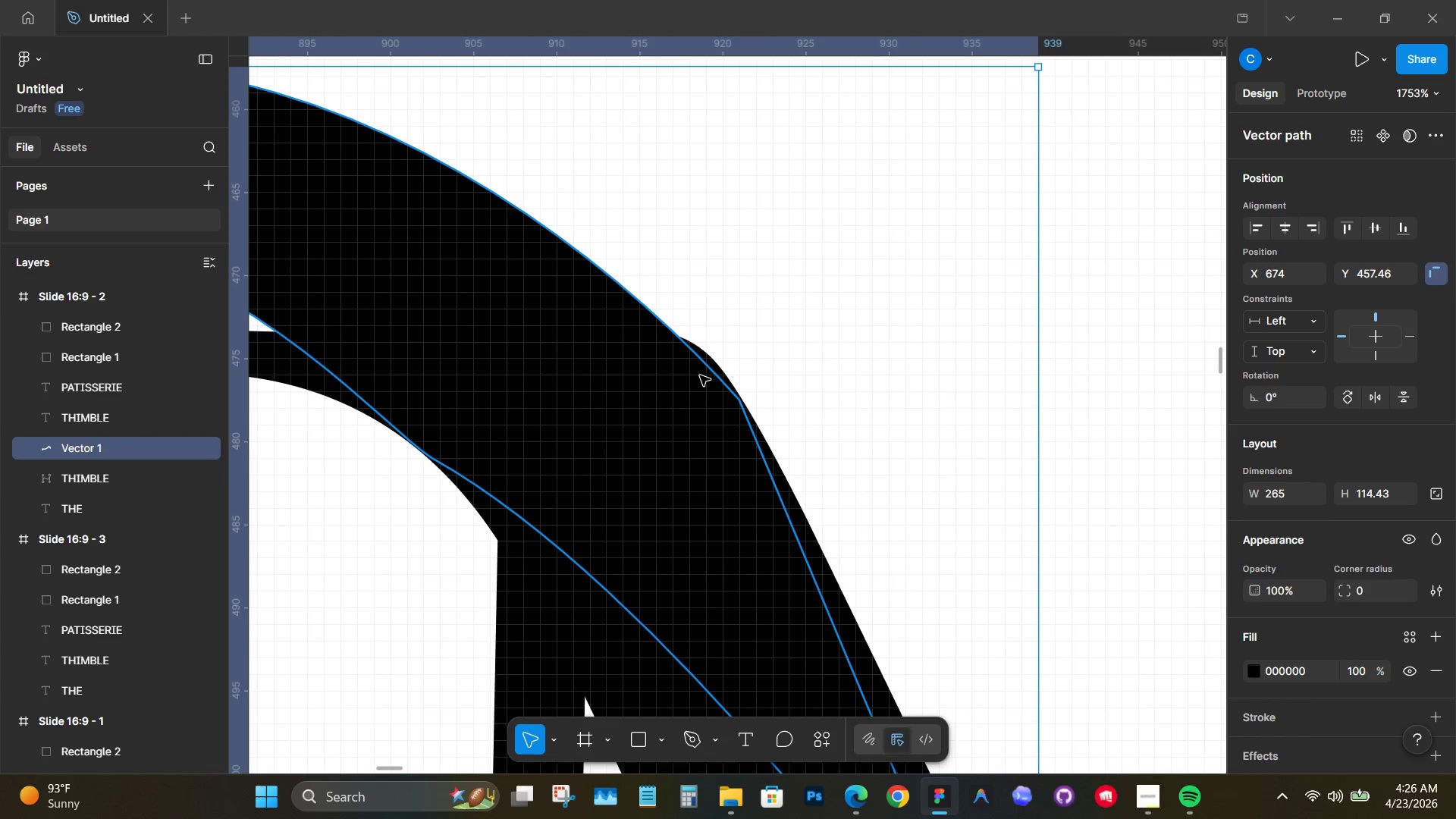 
scroll: coordinate [701, 369], scroll_direction: up, amount: 11.0
 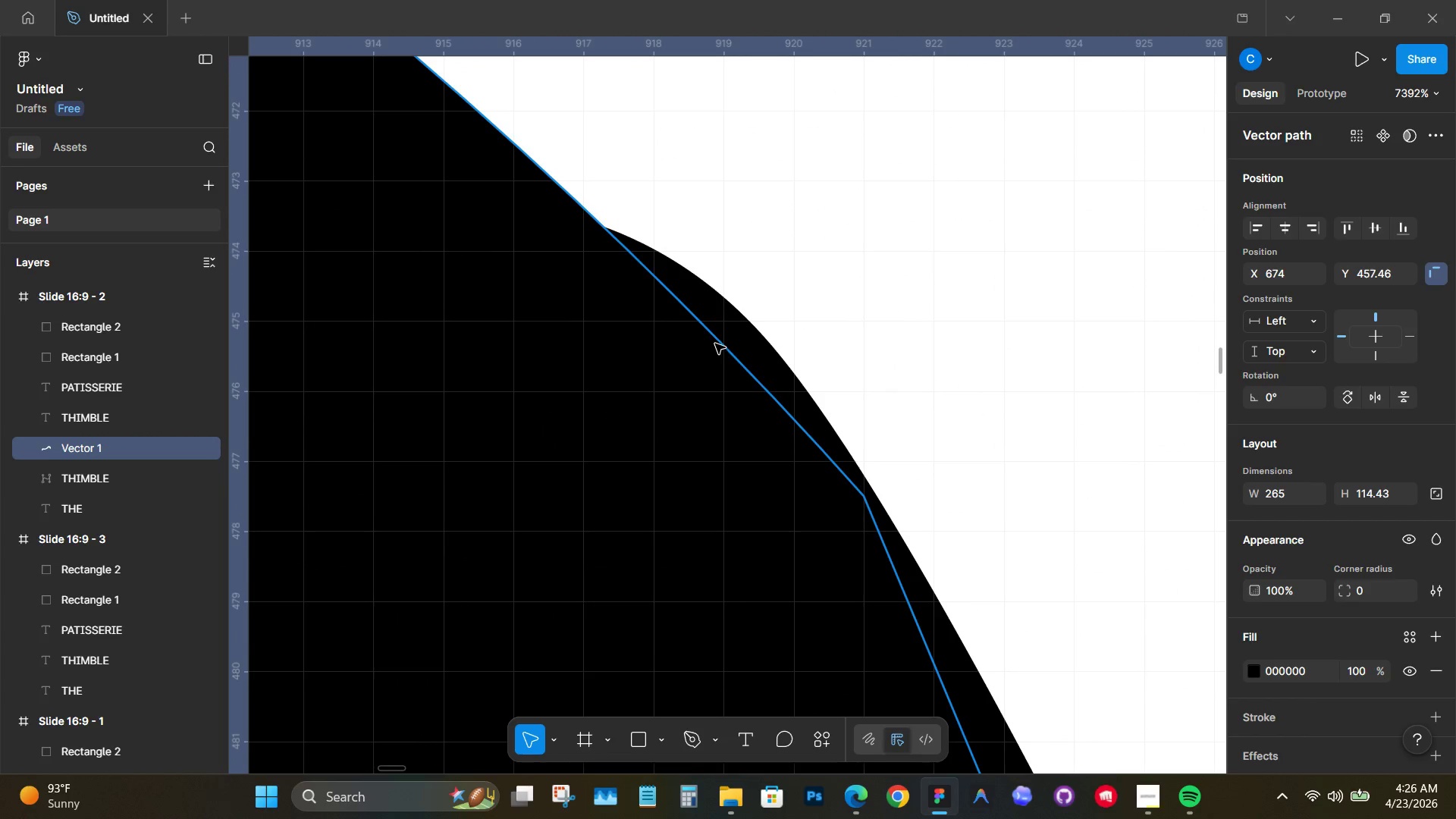 
scroll: coordinate [715, 344], scroll_direction: down, amount: 1.0
 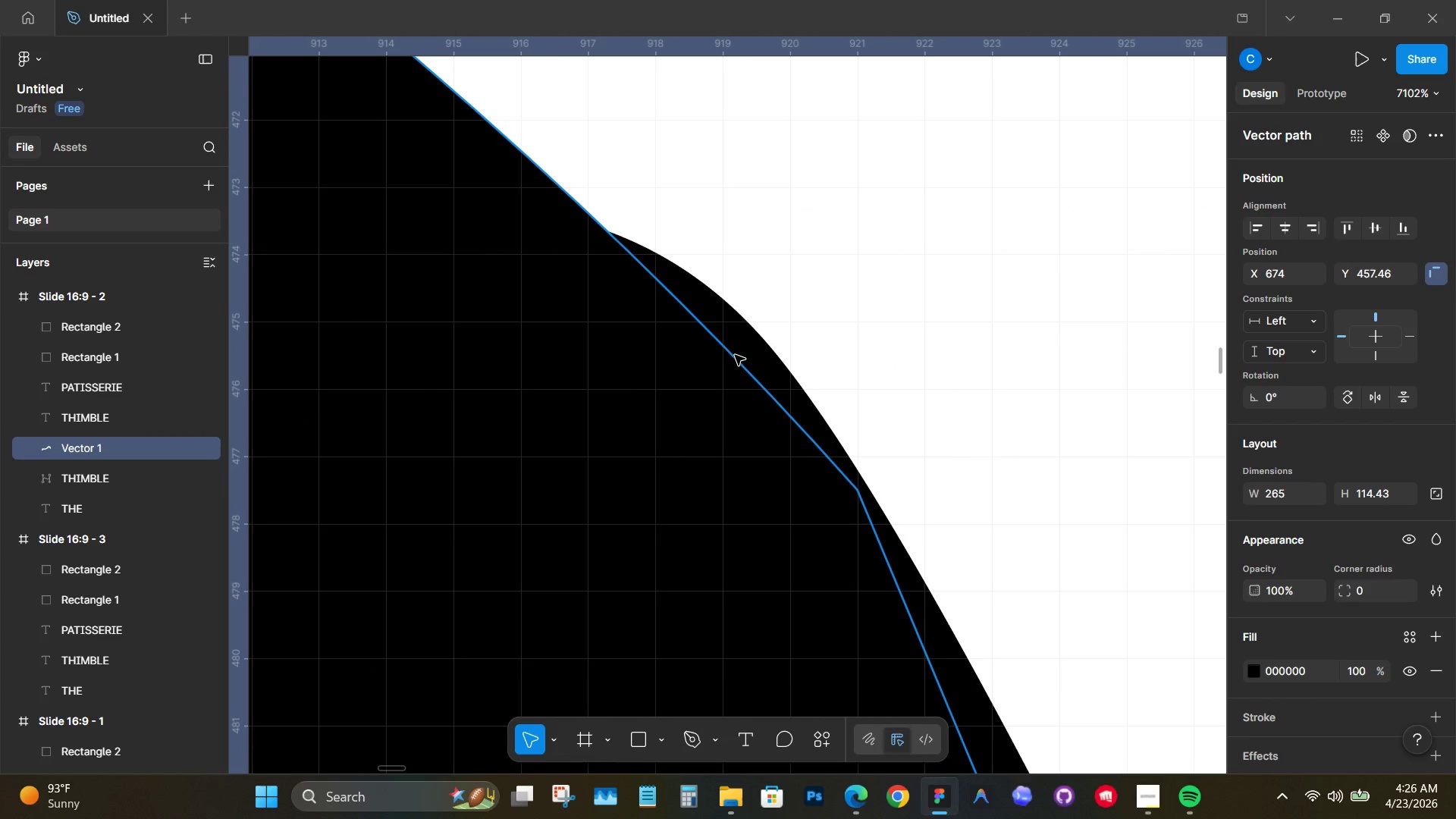 
double_click([735, 356])
 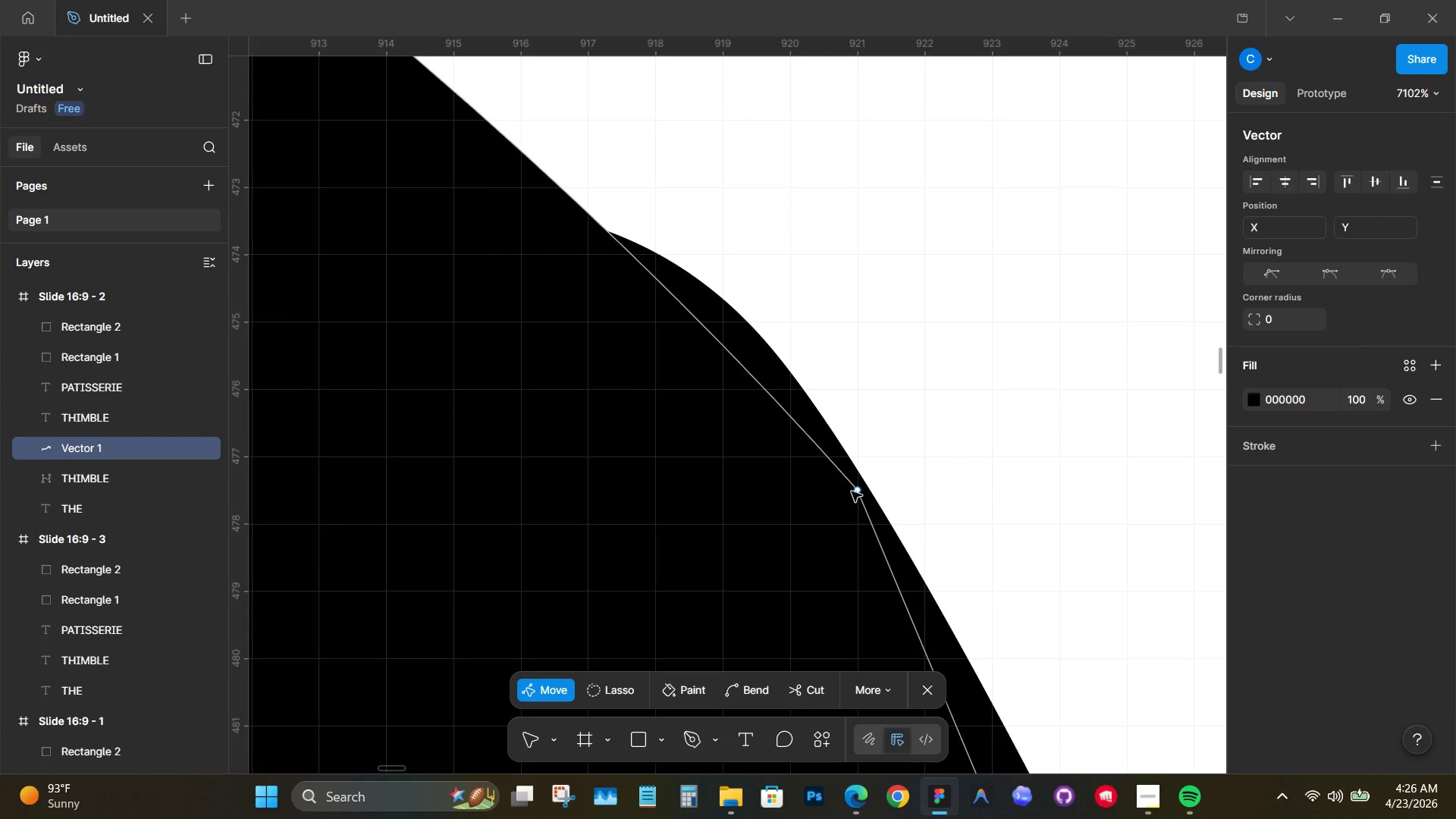 
left_click([859, 493])
 